 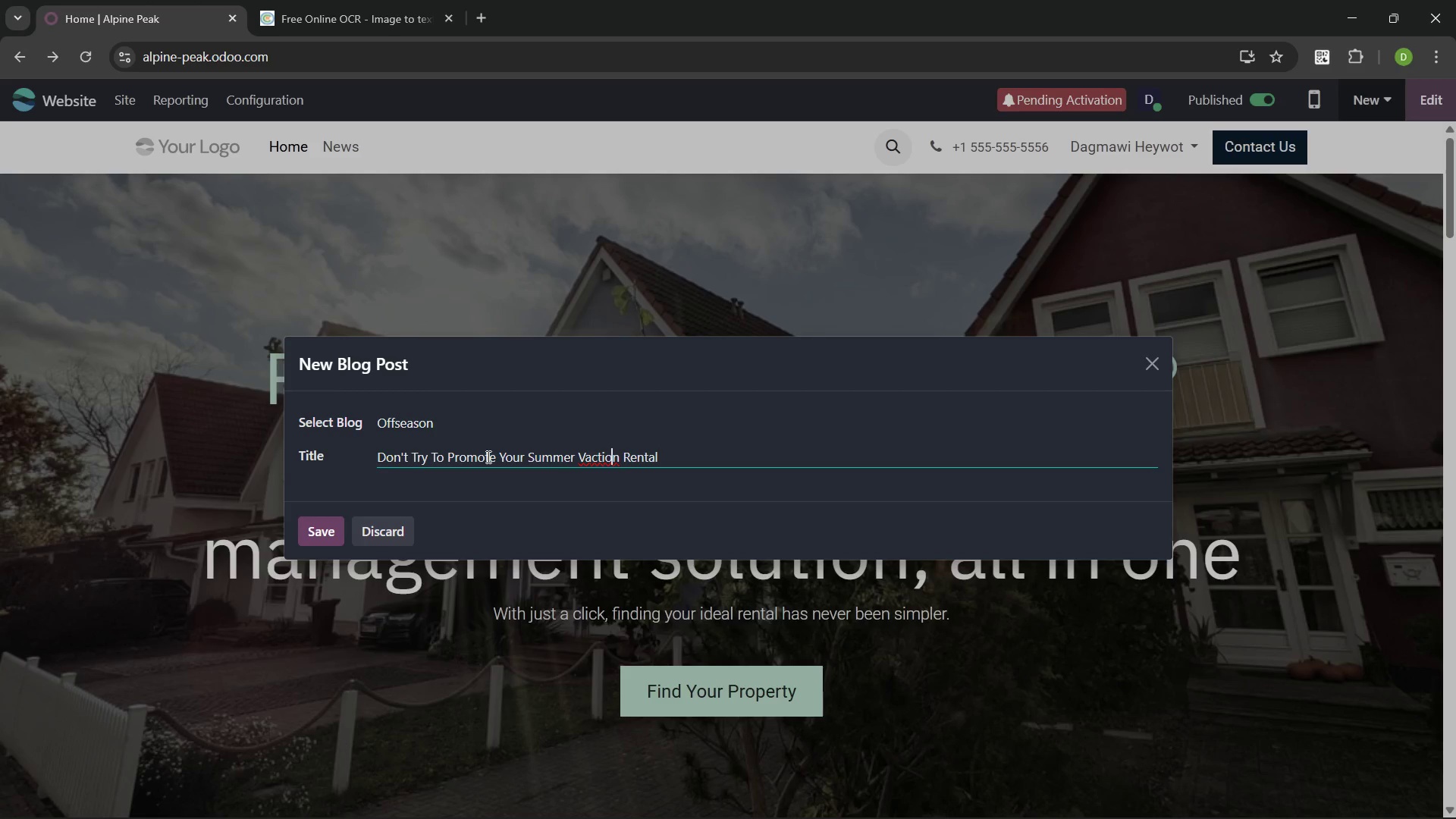 
key(ArrowLeft)
 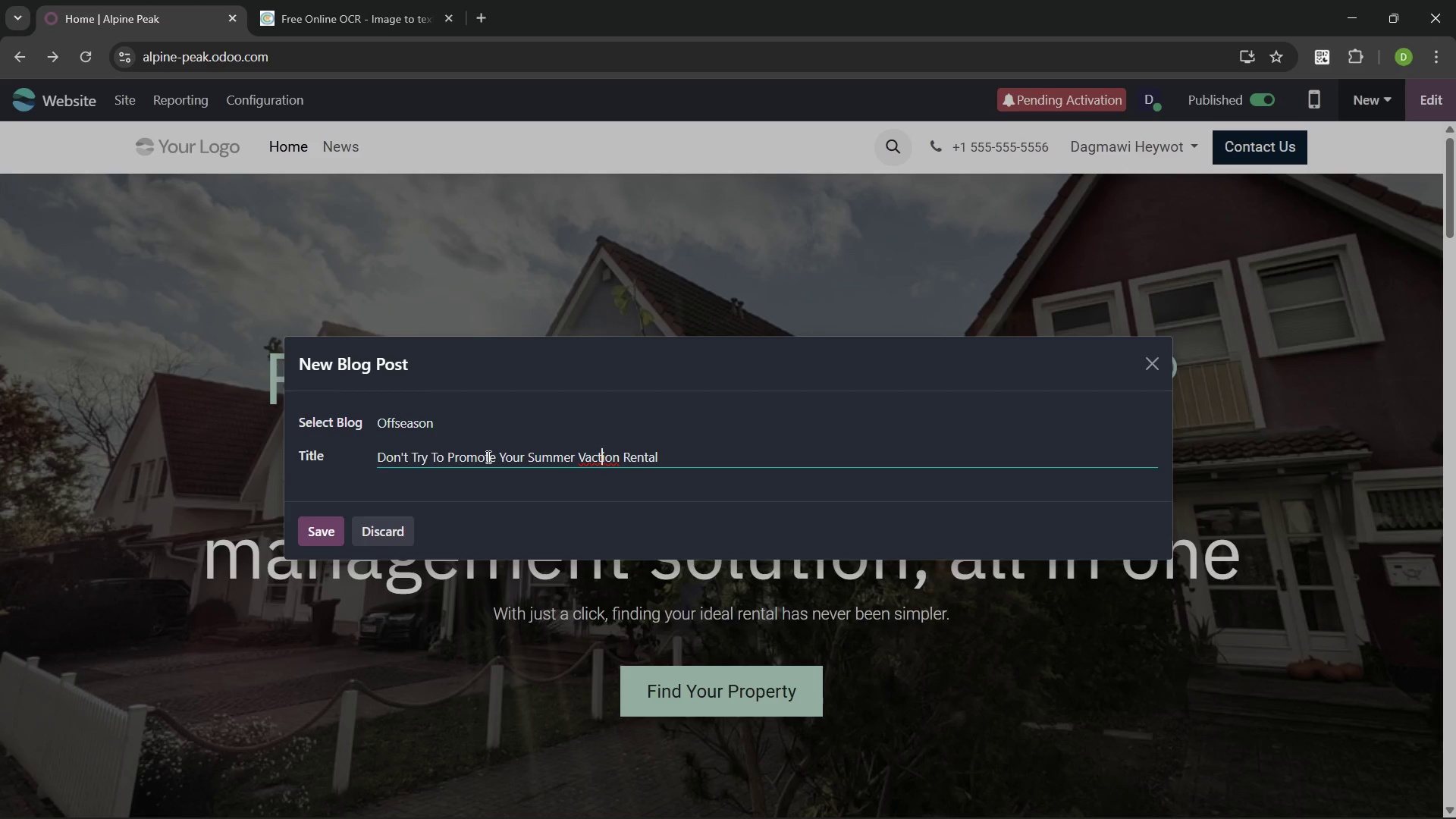 
key(ArrowLeft)
 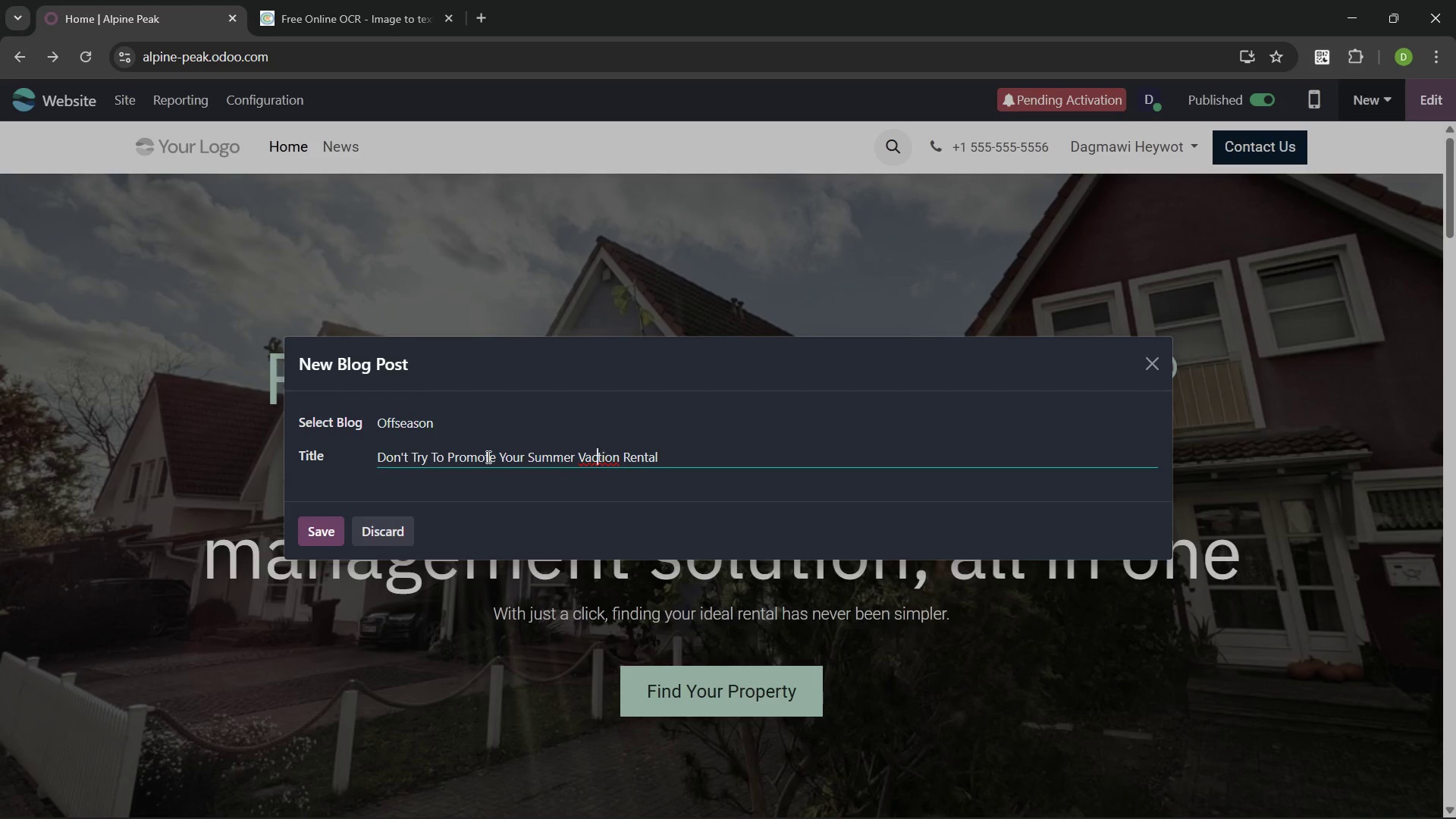 
key(ArrowLeft)
 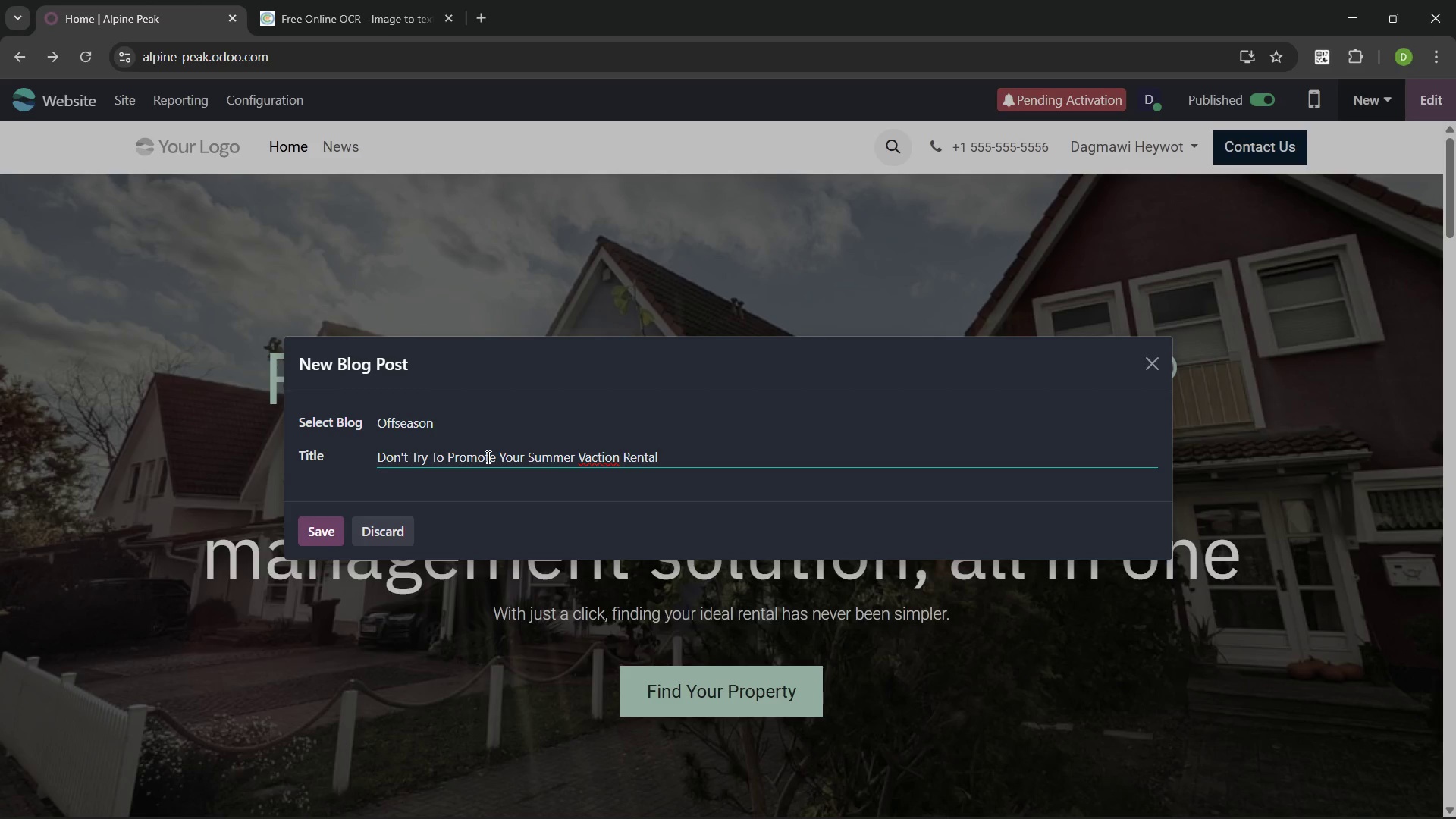 
key(A)
 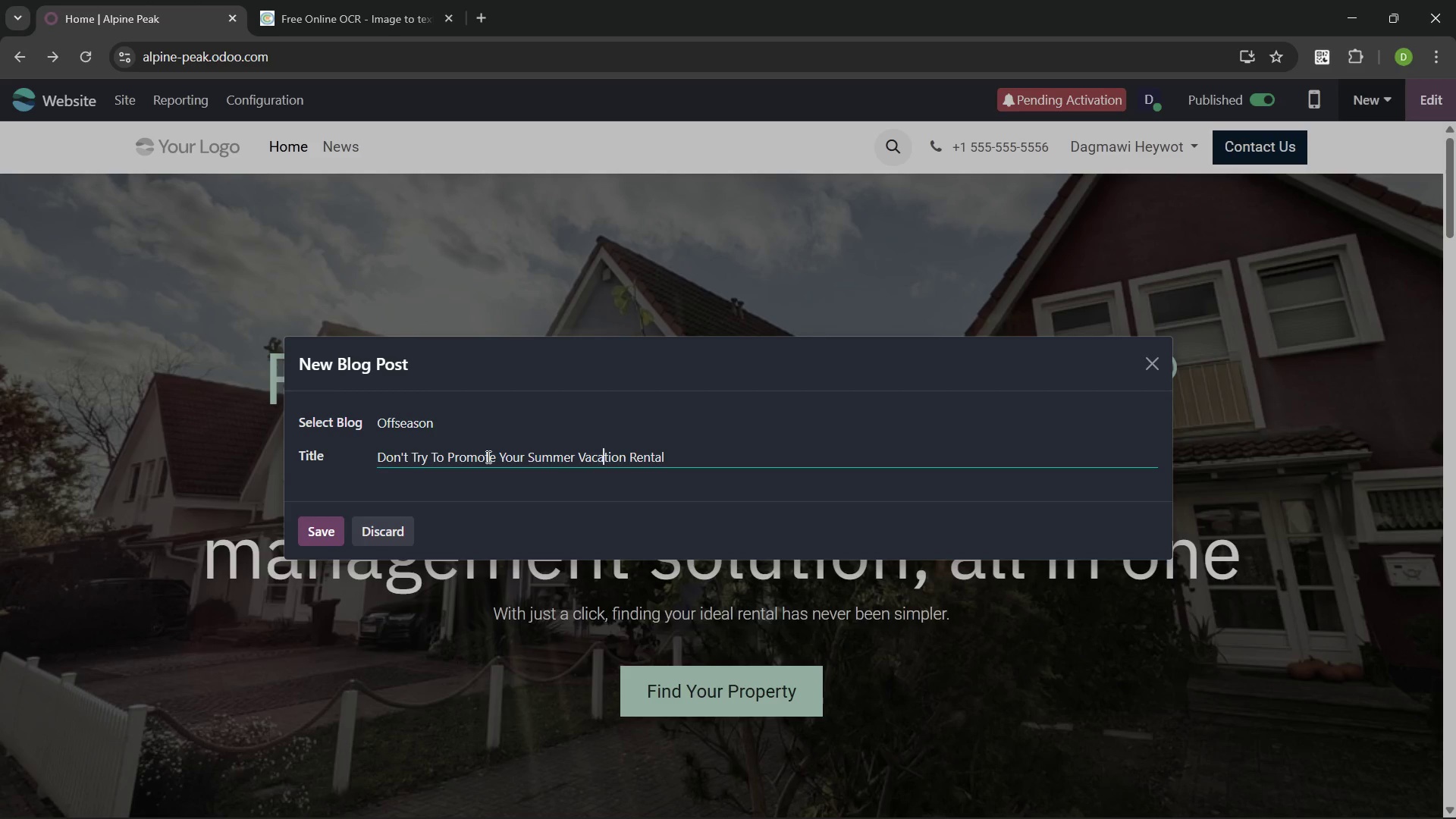 
key(ArrowRight)
 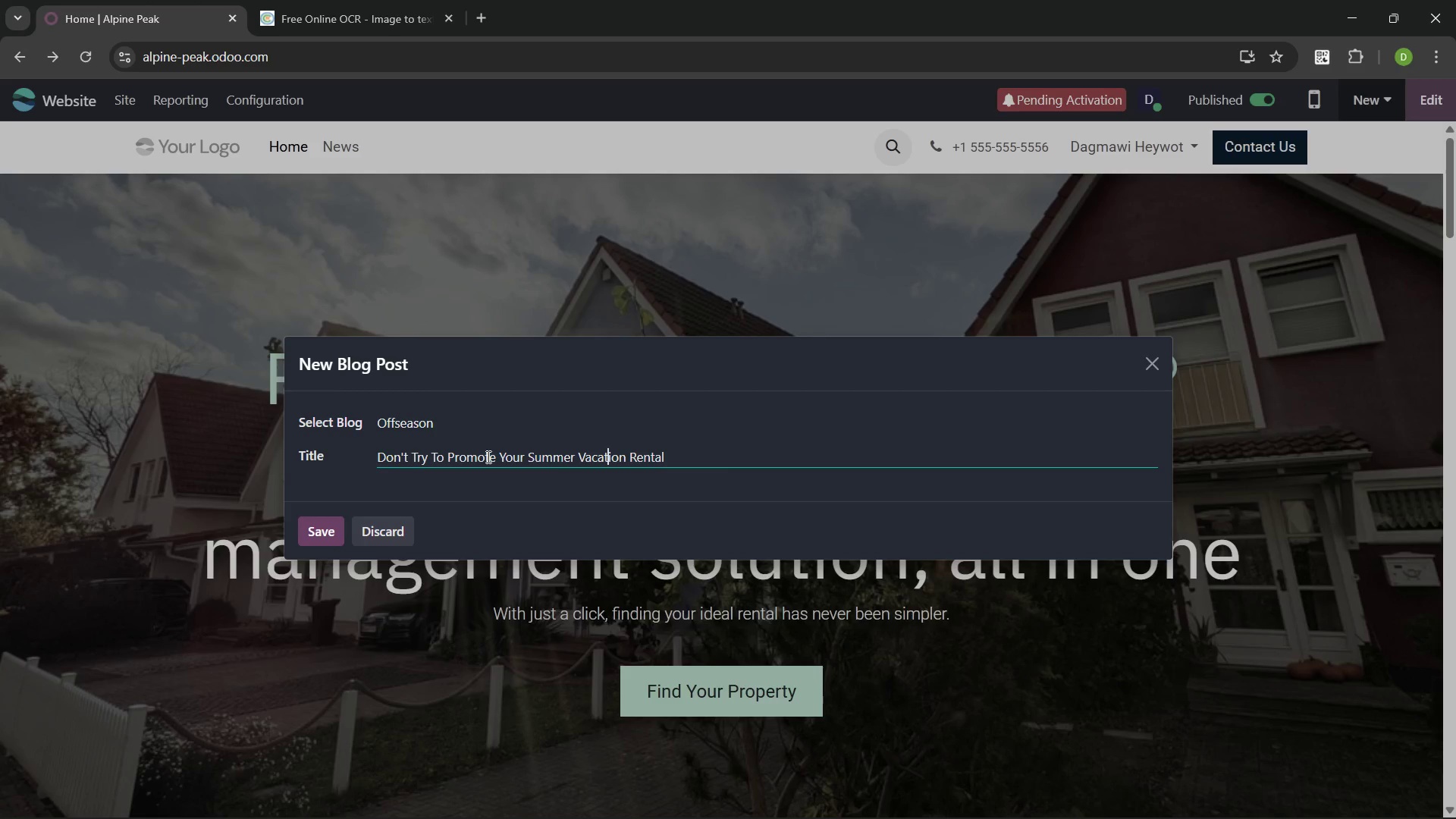 
key(Control+ArrowRight)
 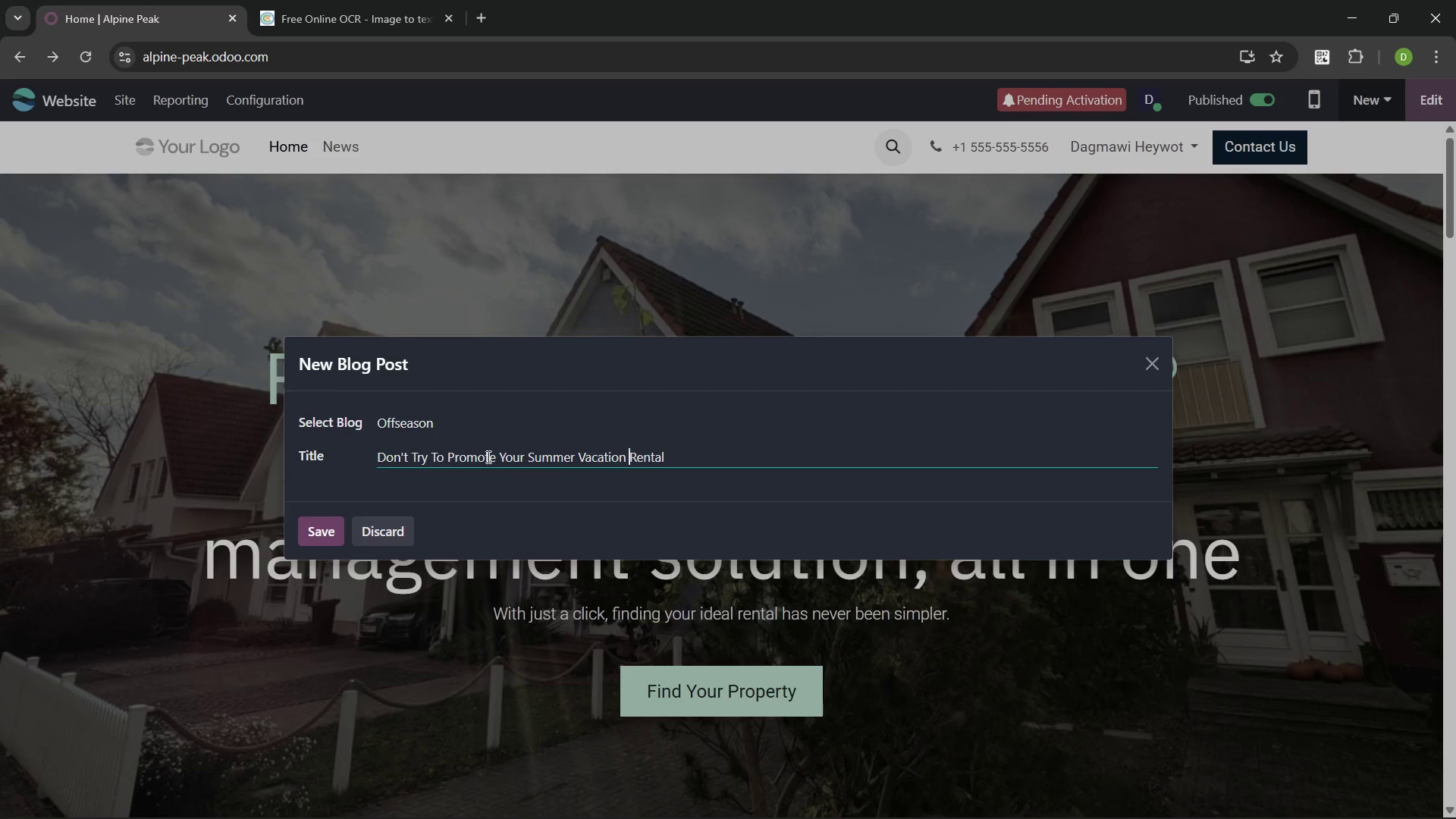 
key(Control+ArrowRight)
 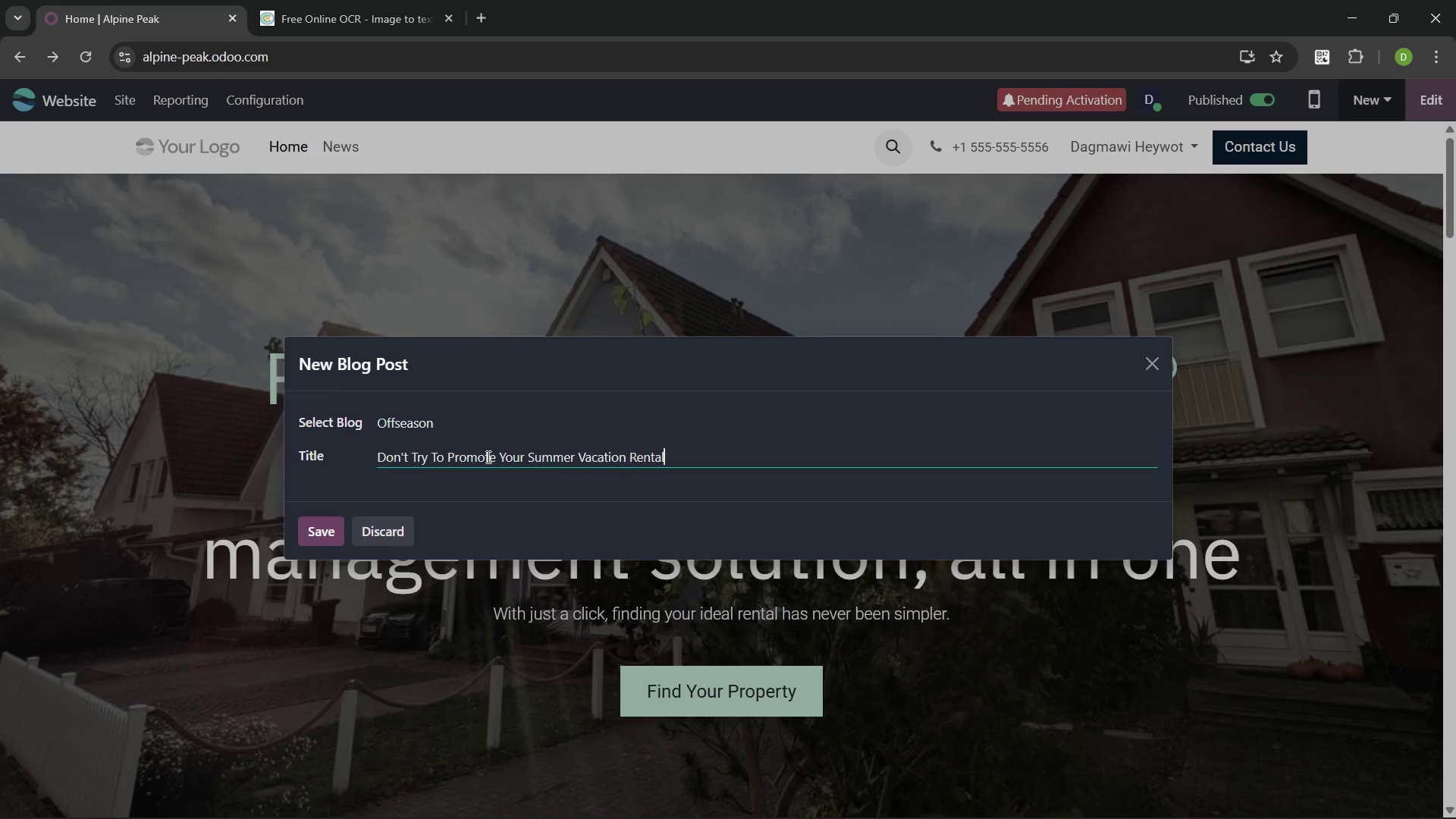 
key(Control+ArrowRight)
 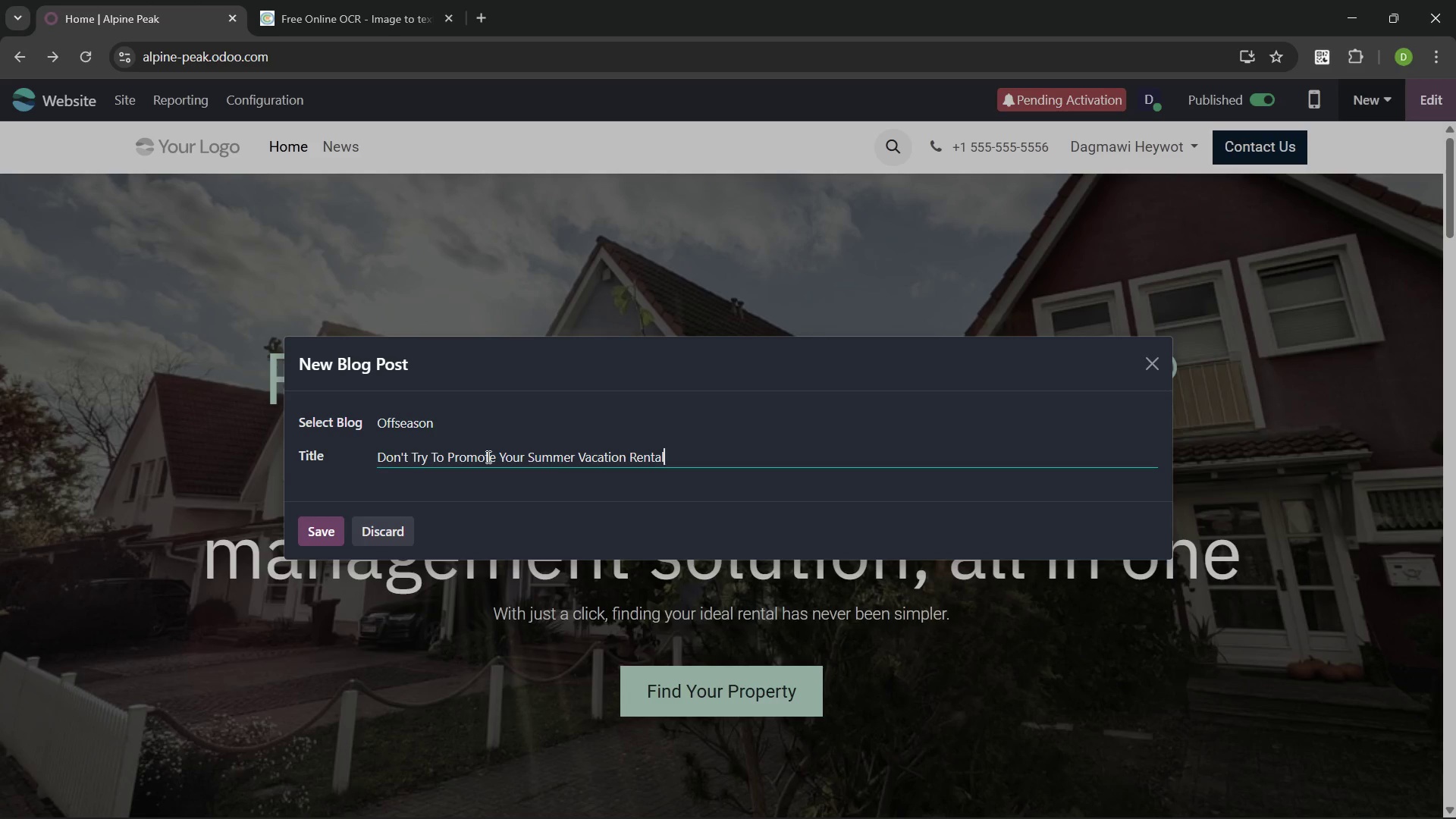 
wait(14.5)
 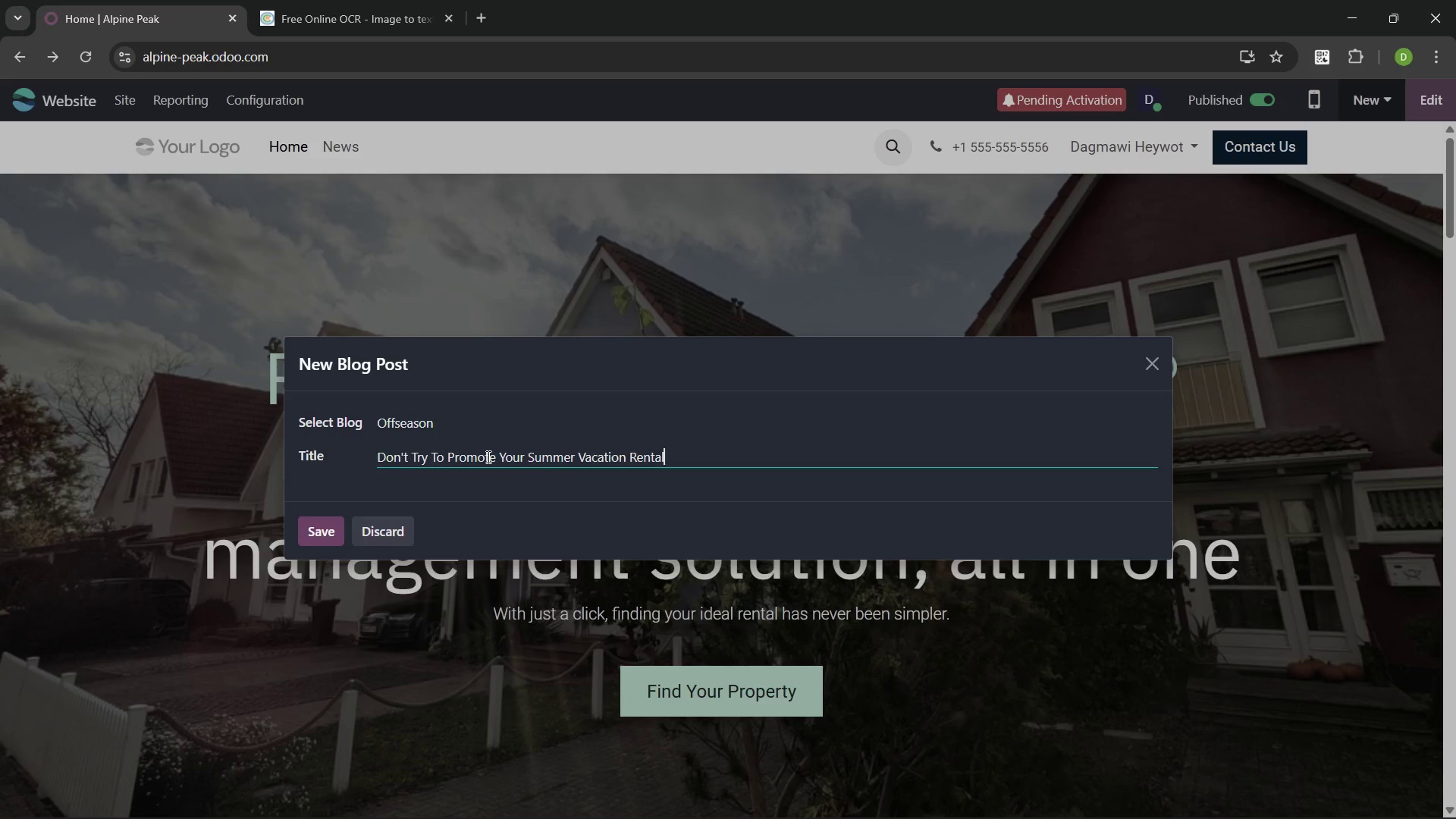 
type( with Winter Photos )
 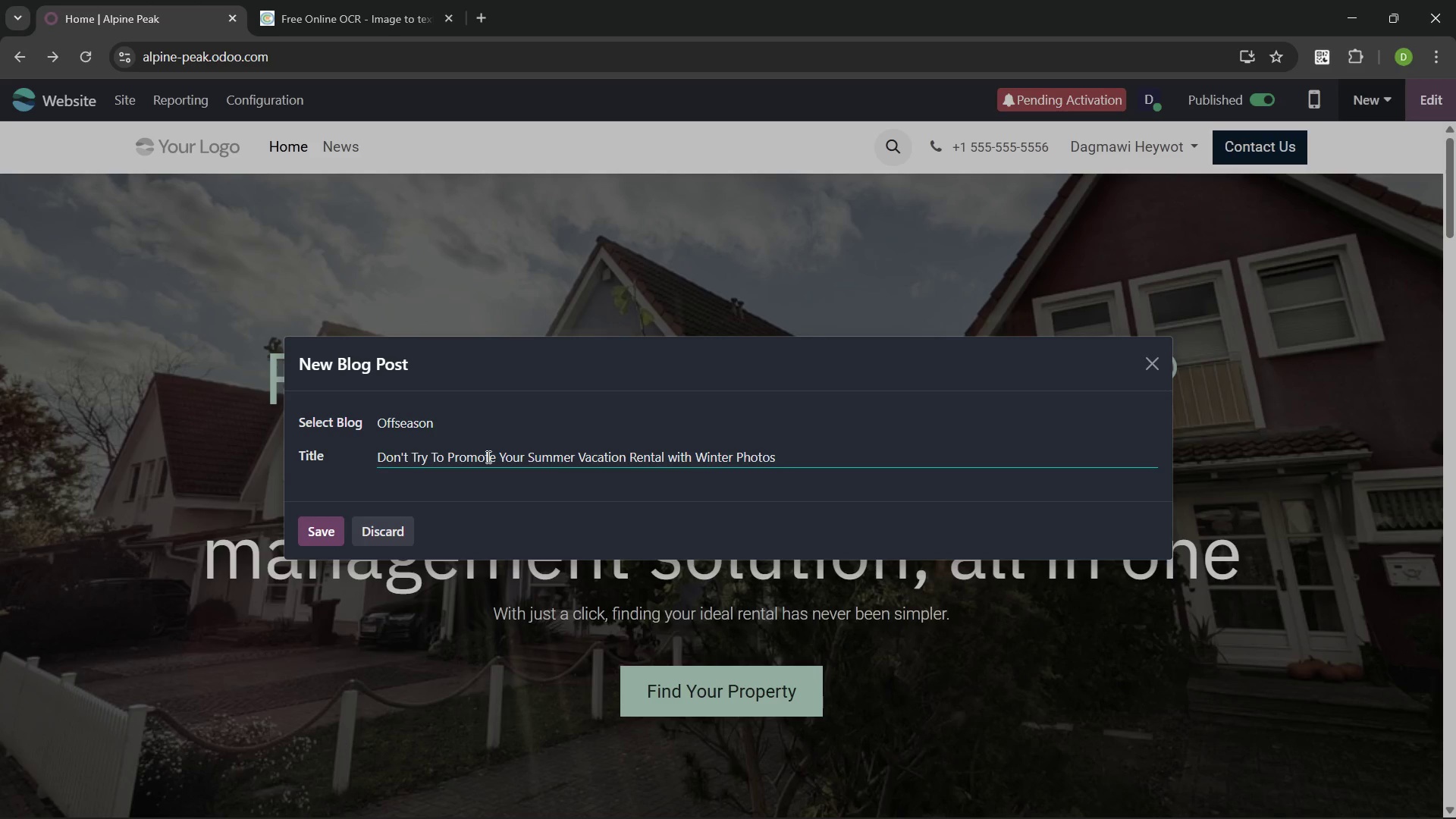 
left_click([322, 521])
 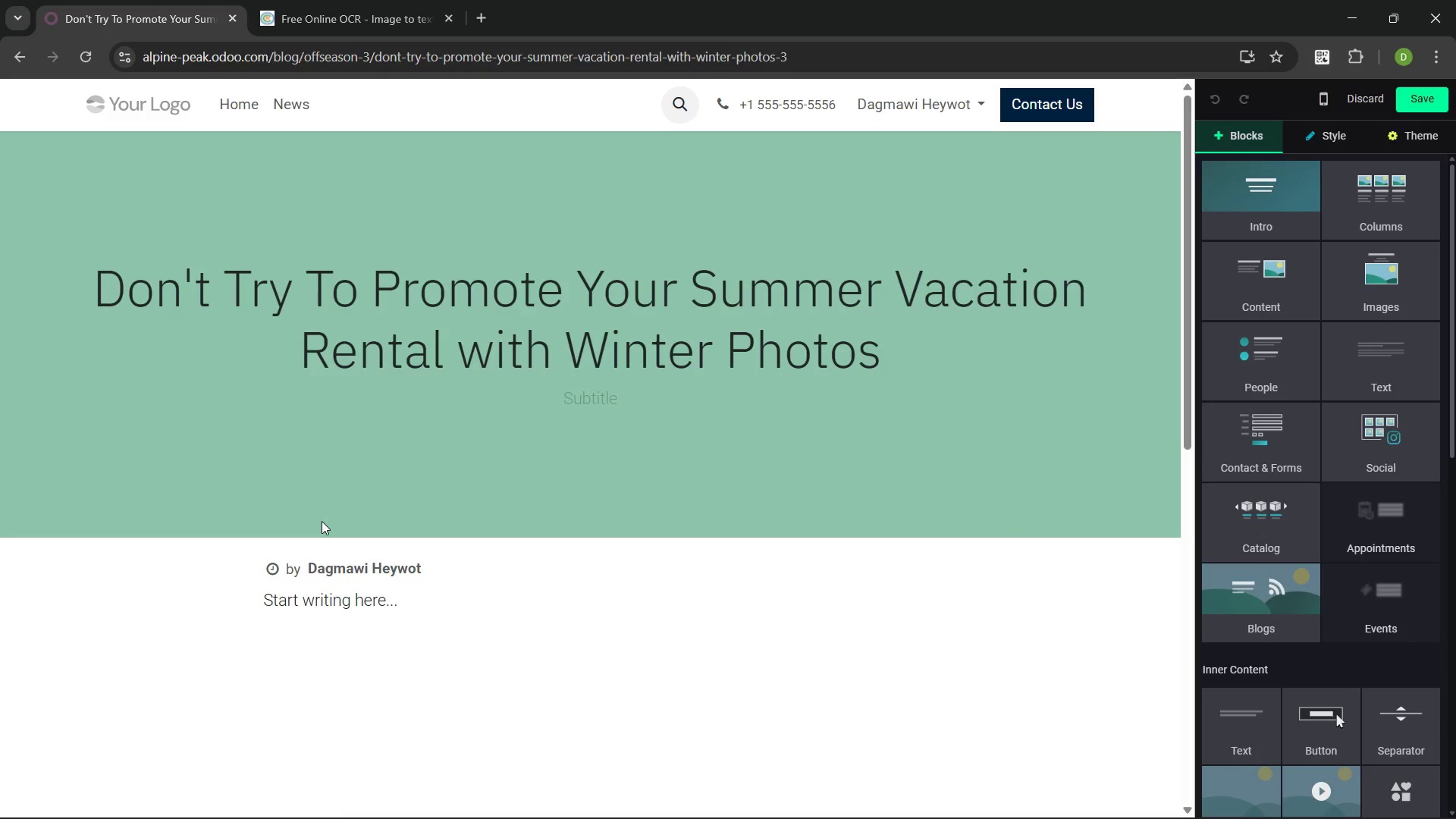 
wait(5.33)
 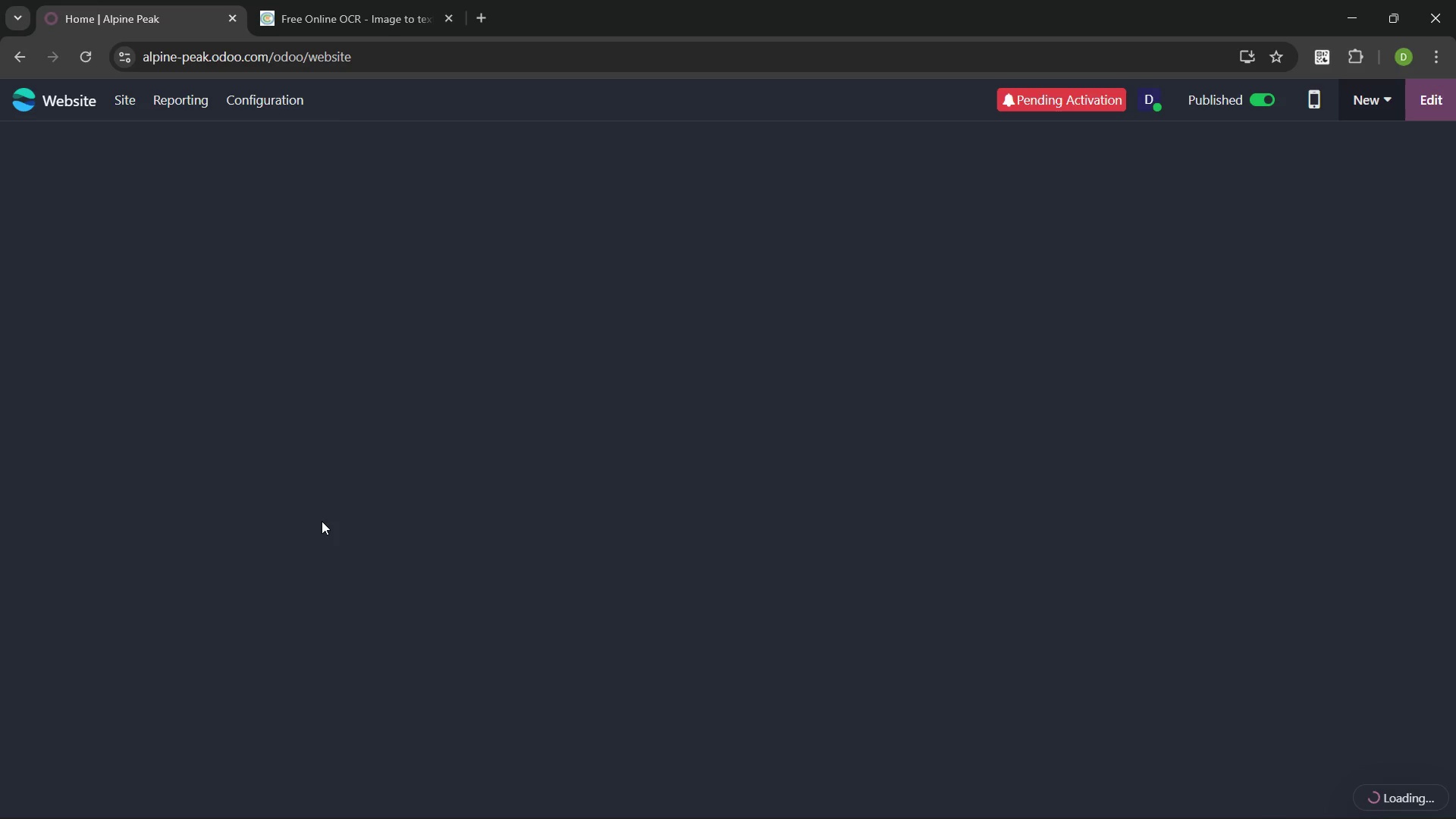 
left_click_drag(start_coordinate=[406, 601], to_coordinate=[223, 598])
 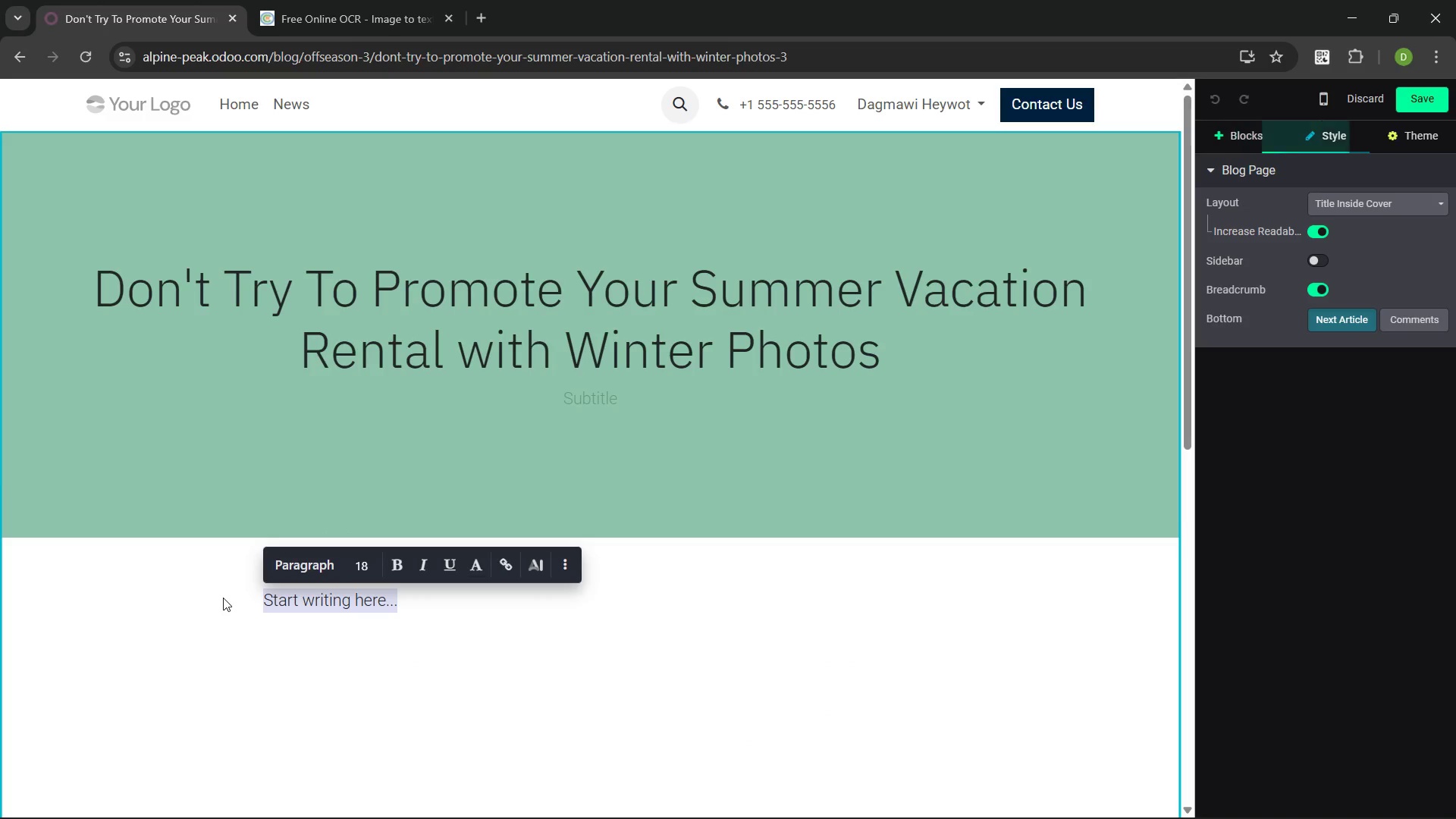 
key(Backspace)
 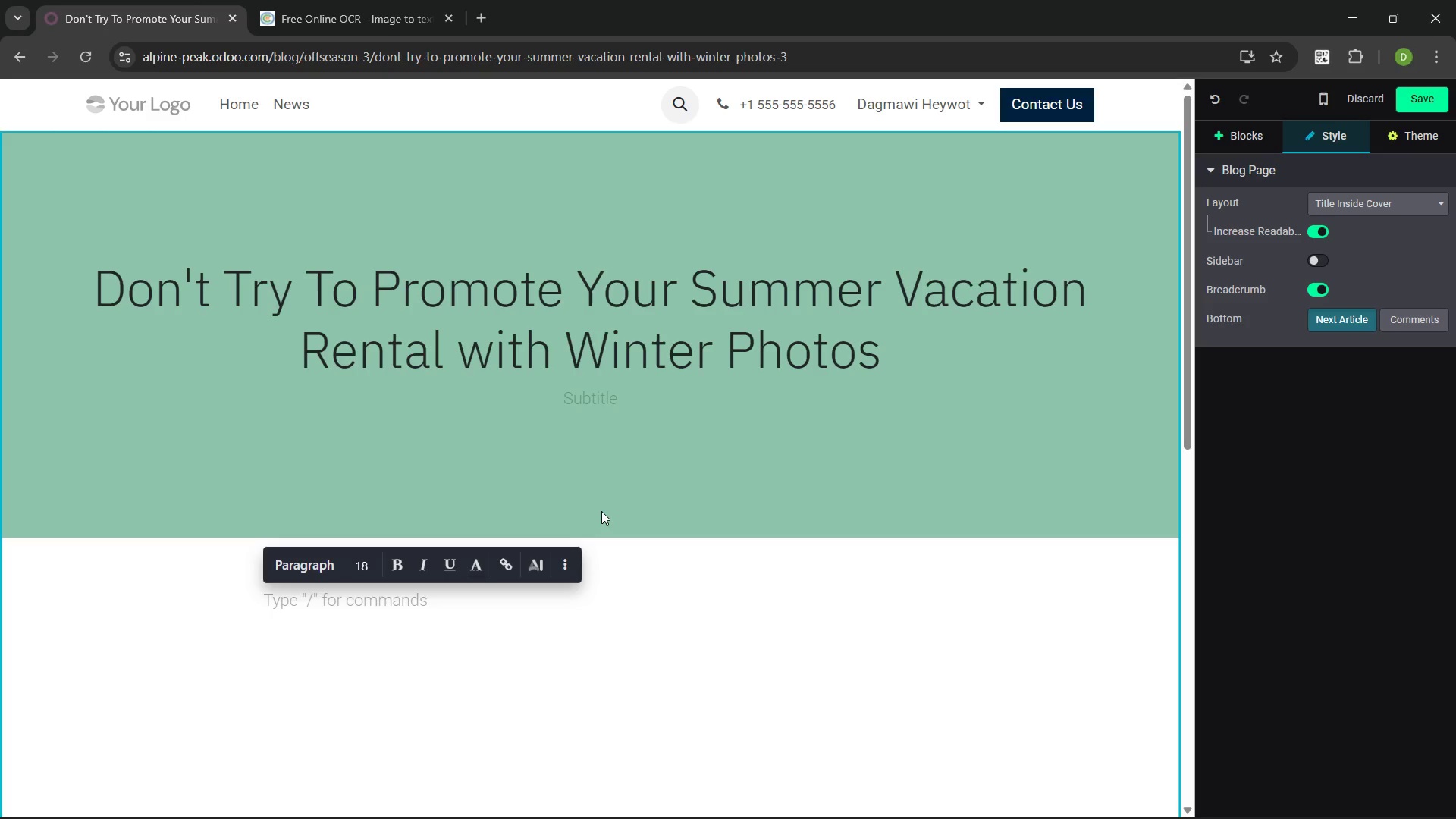 
wait(24.86)
 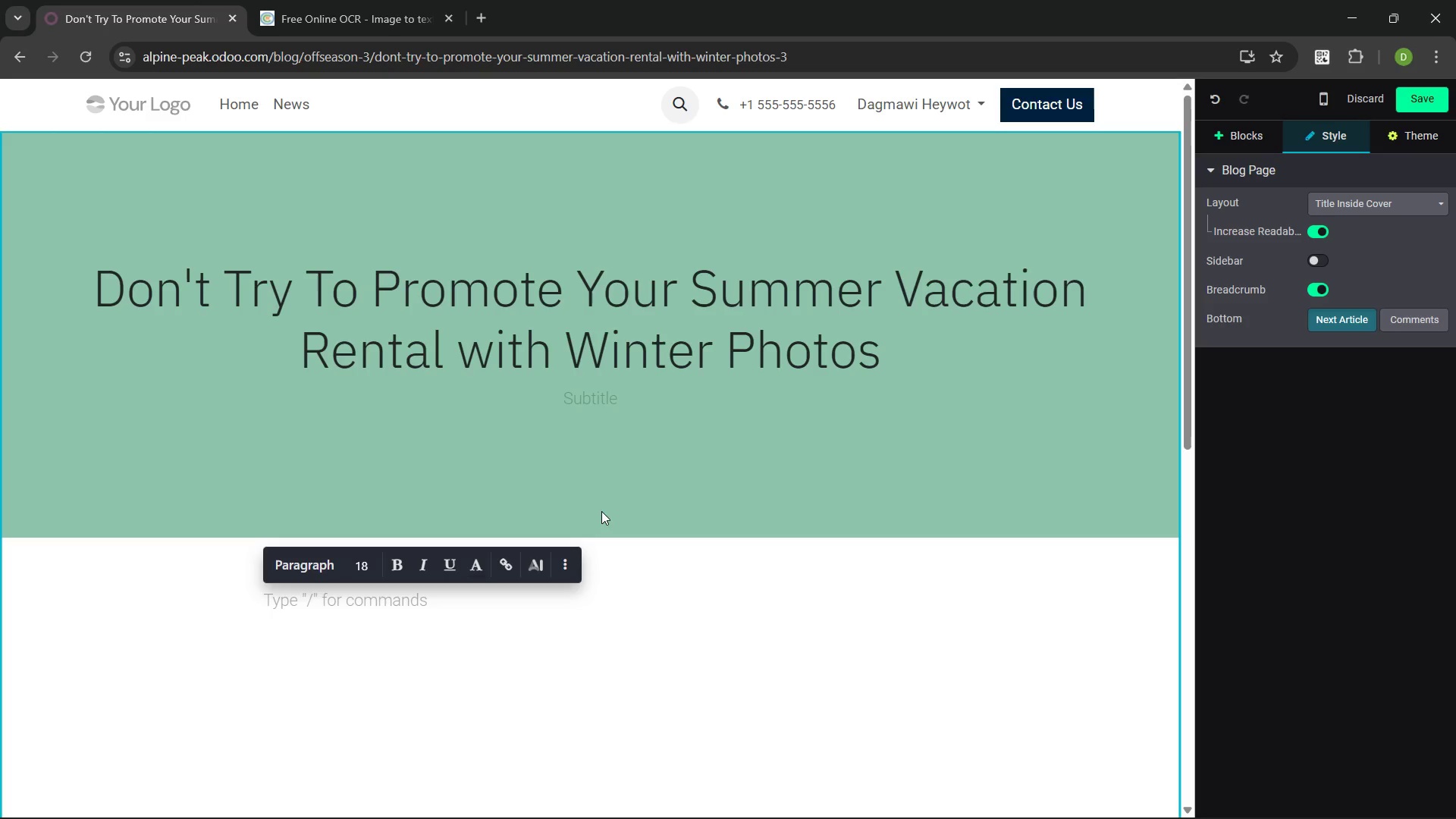 
mouse_move([-40, 855])
 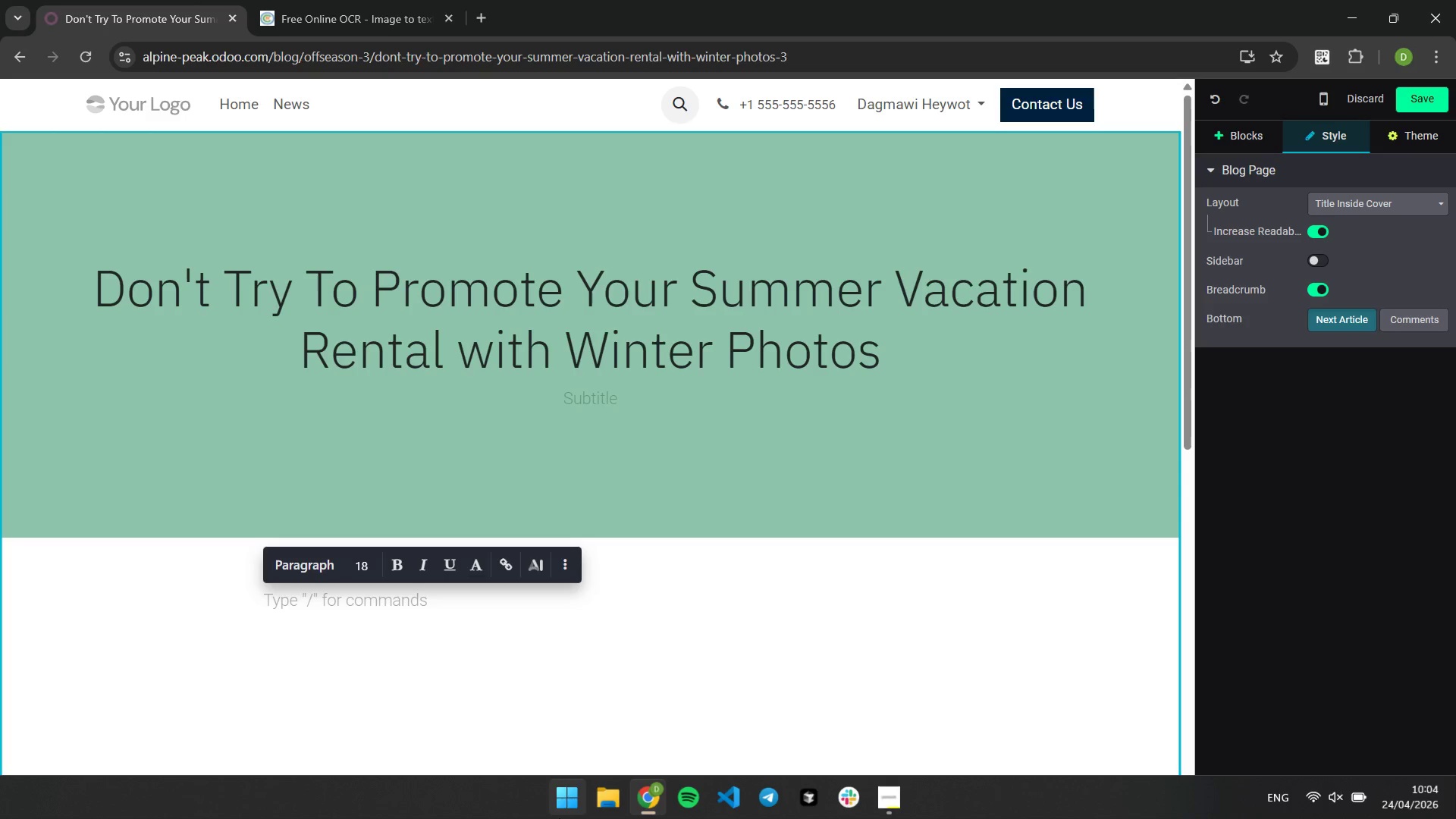 
wait(59.22)
 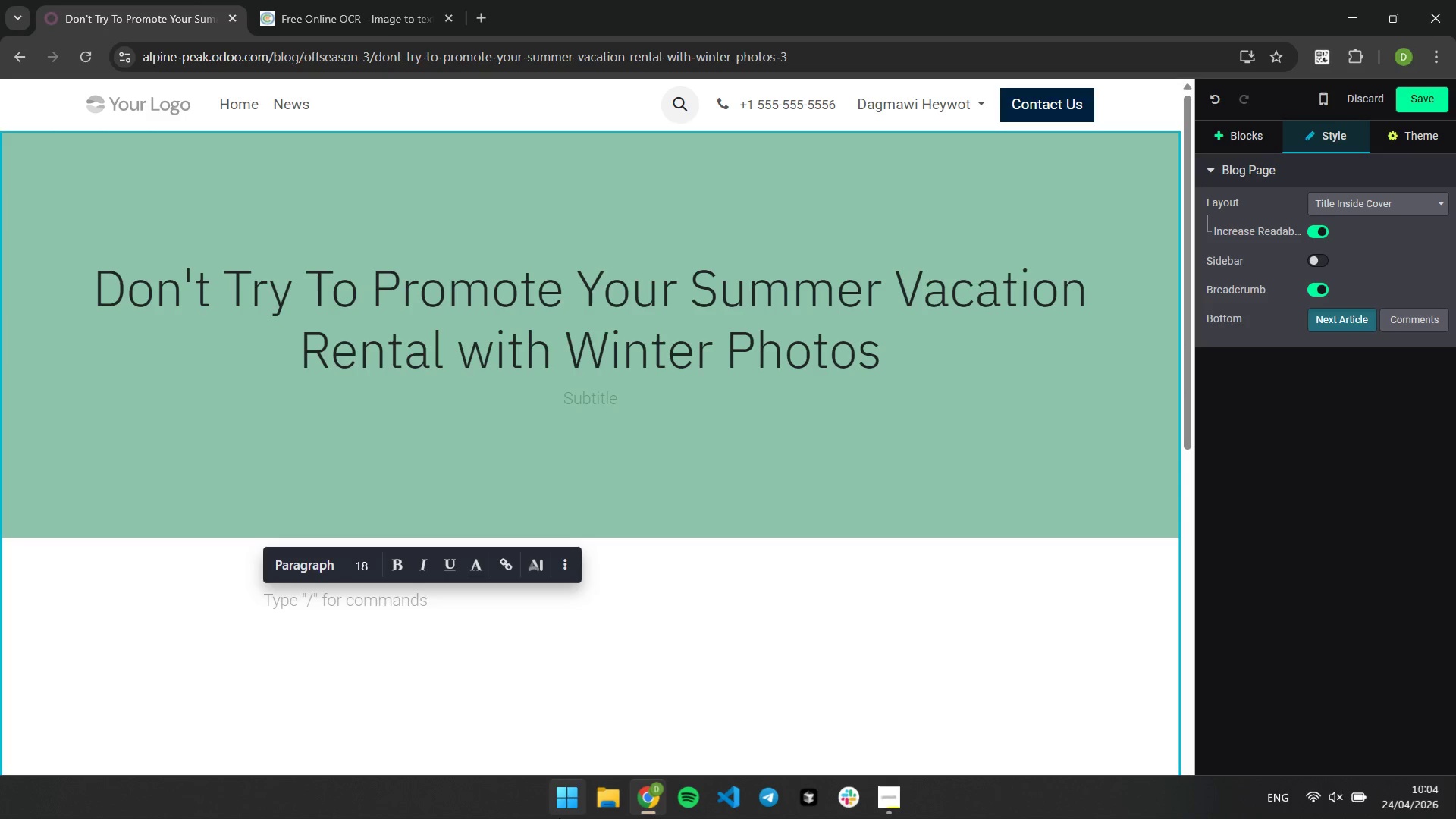 
left_click([895, 791])
 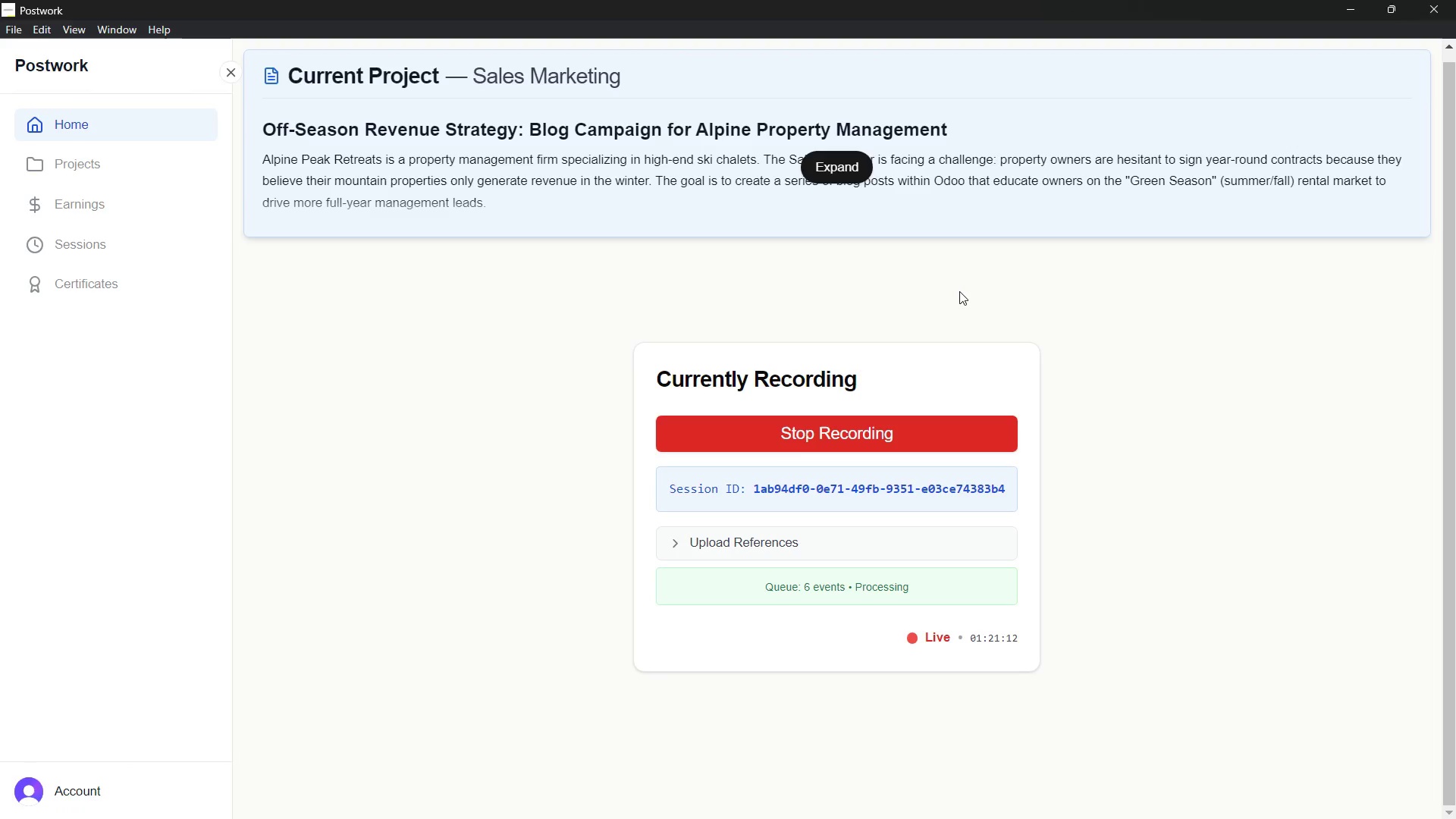 
left_click([959, 291])
 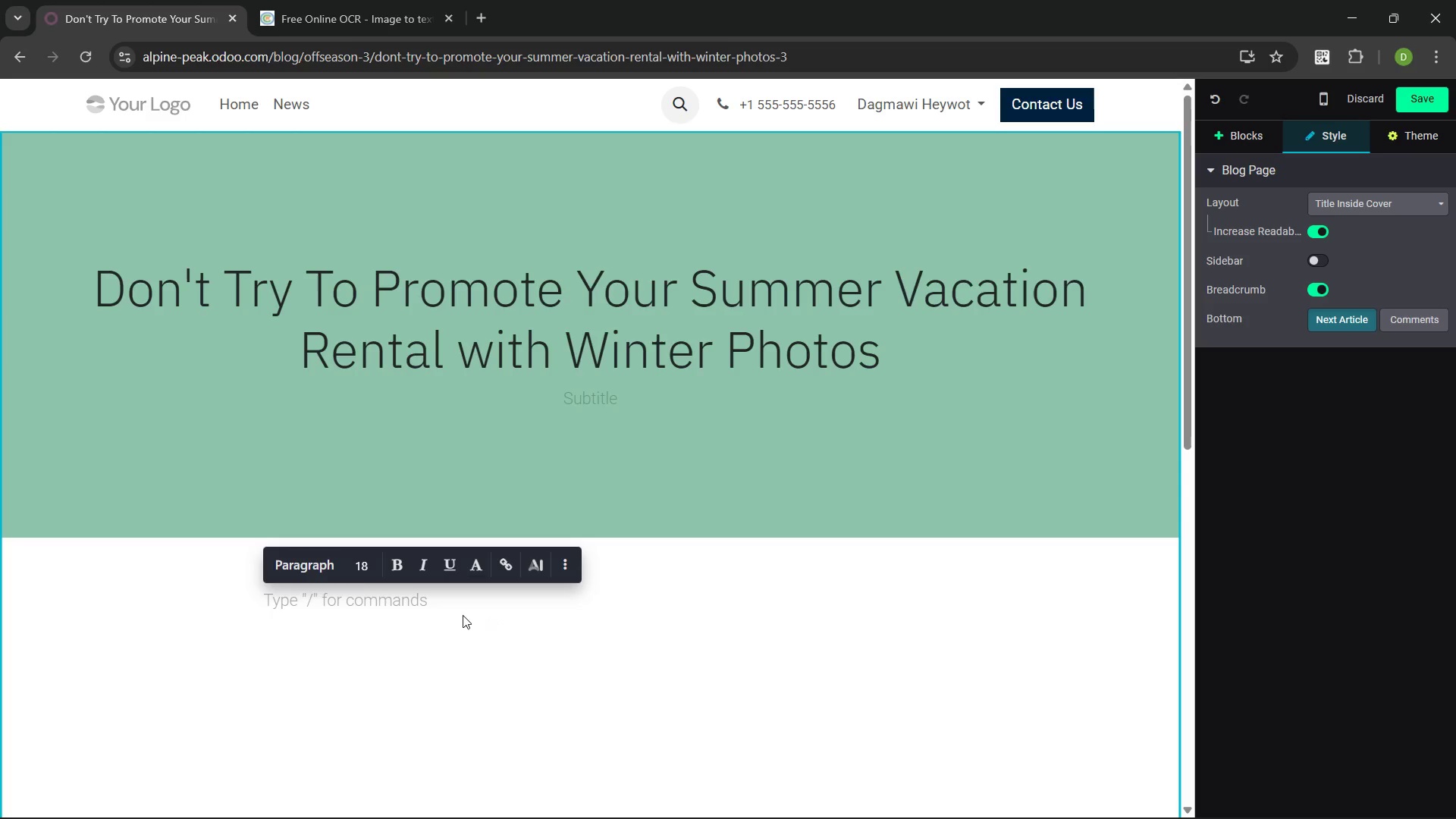 
left_click([357, 592])
 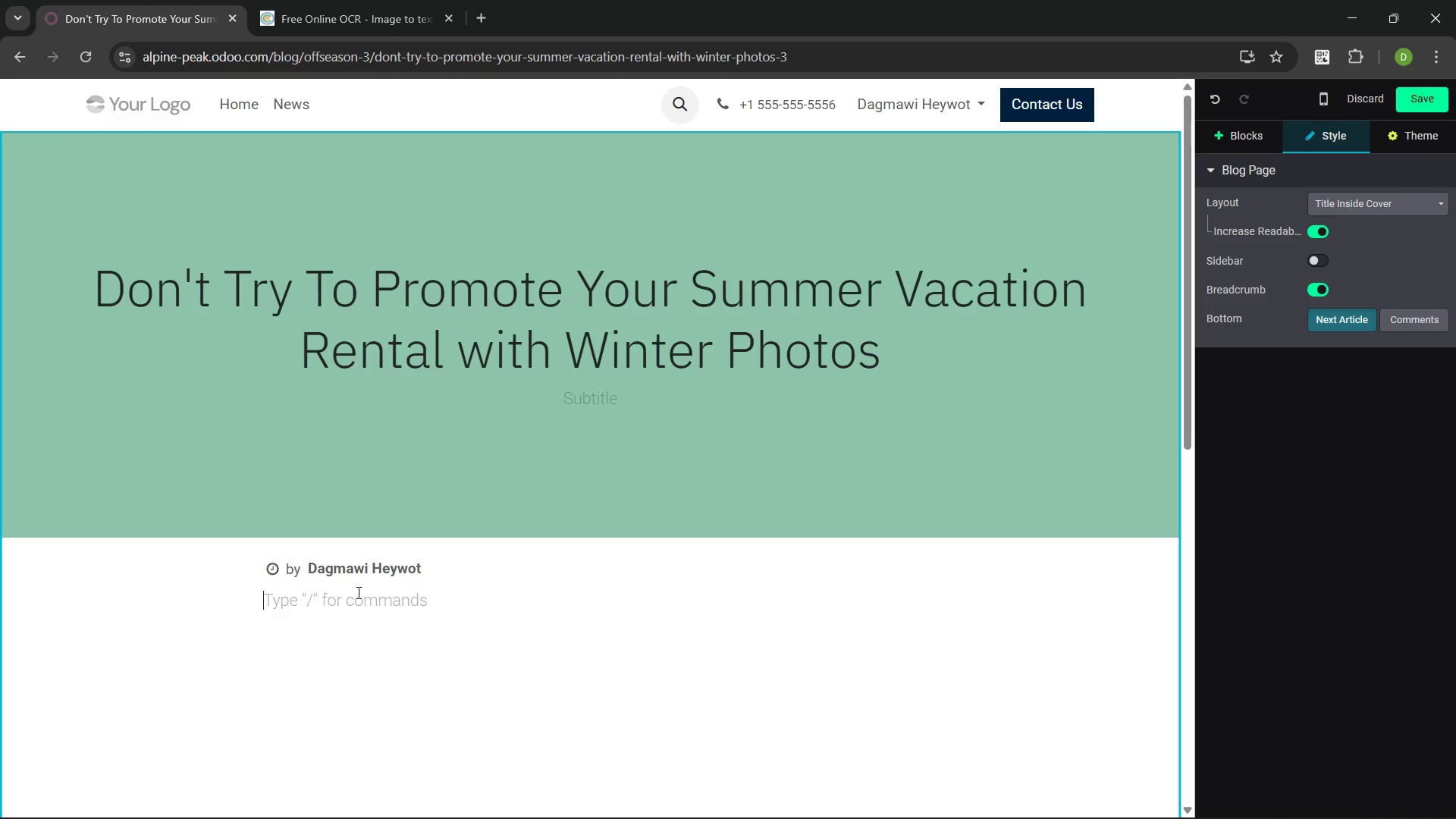 
wait(8.56)
 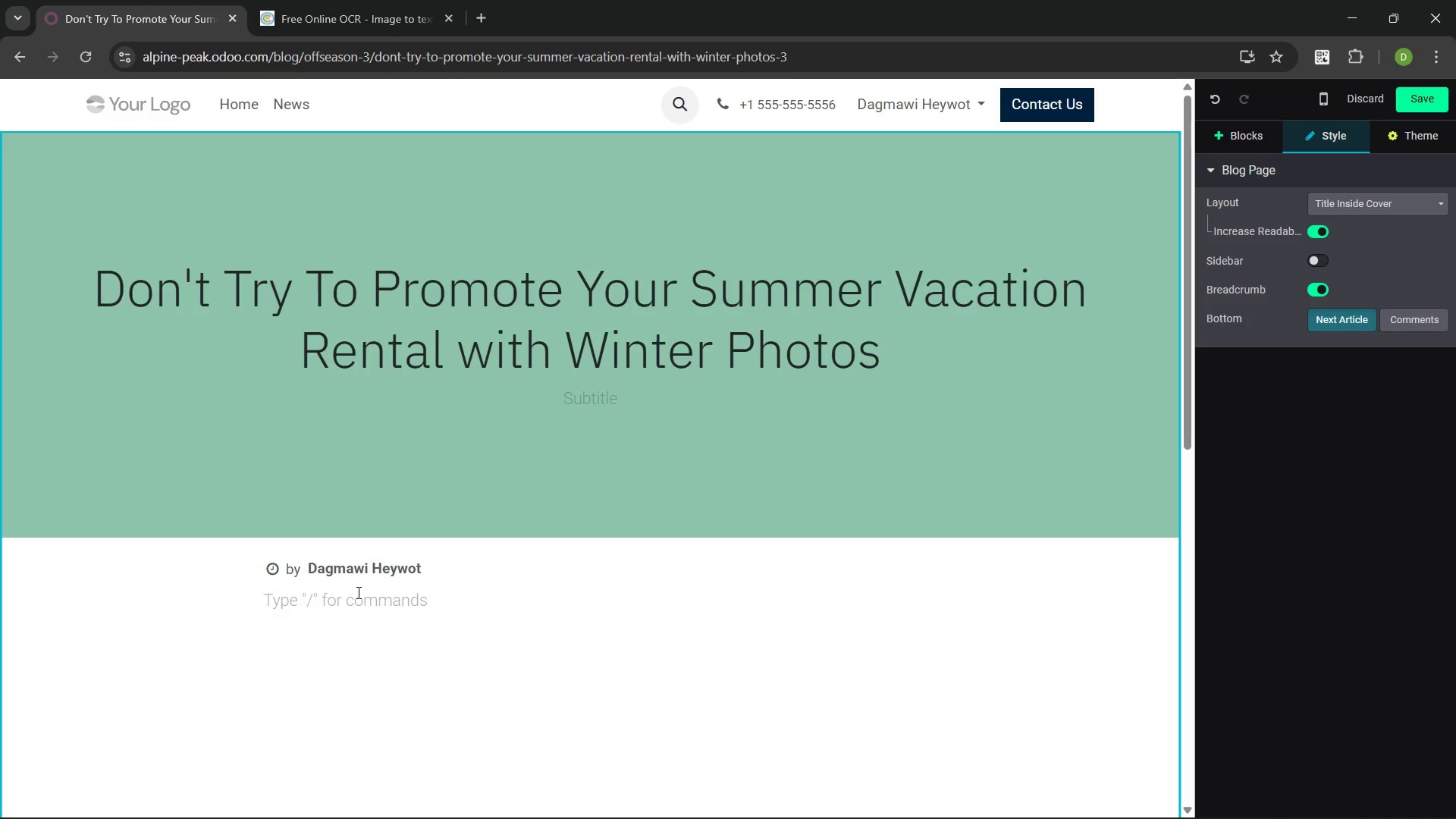 
type(Ia)
key(Backspace)
type(magine you're hinking )
 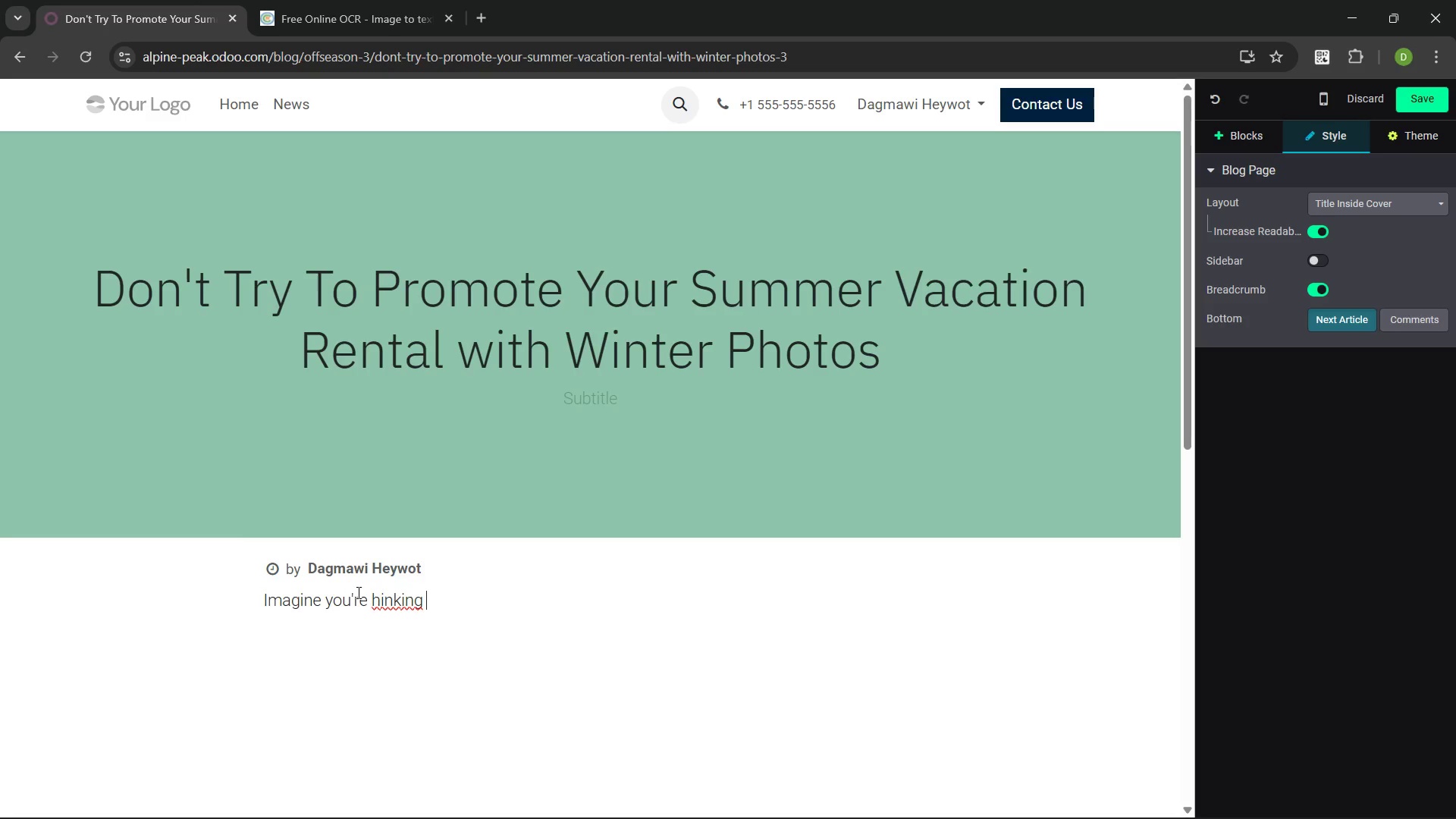 
key(Control+Backspace)
 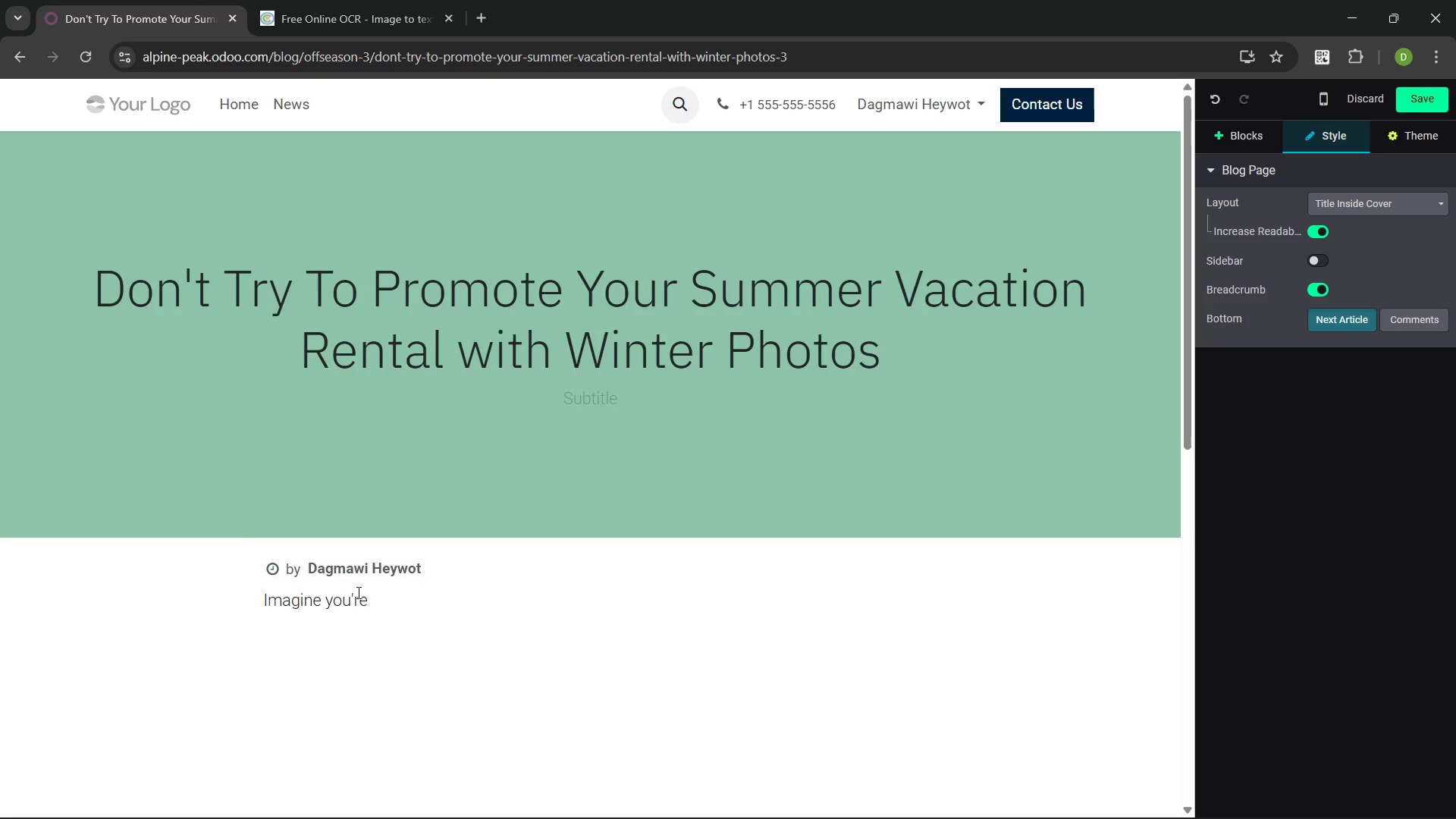 
type(looking for a perfect chalet in which to relaz)
key(Backspace)
type(x on your summer hinking v)
 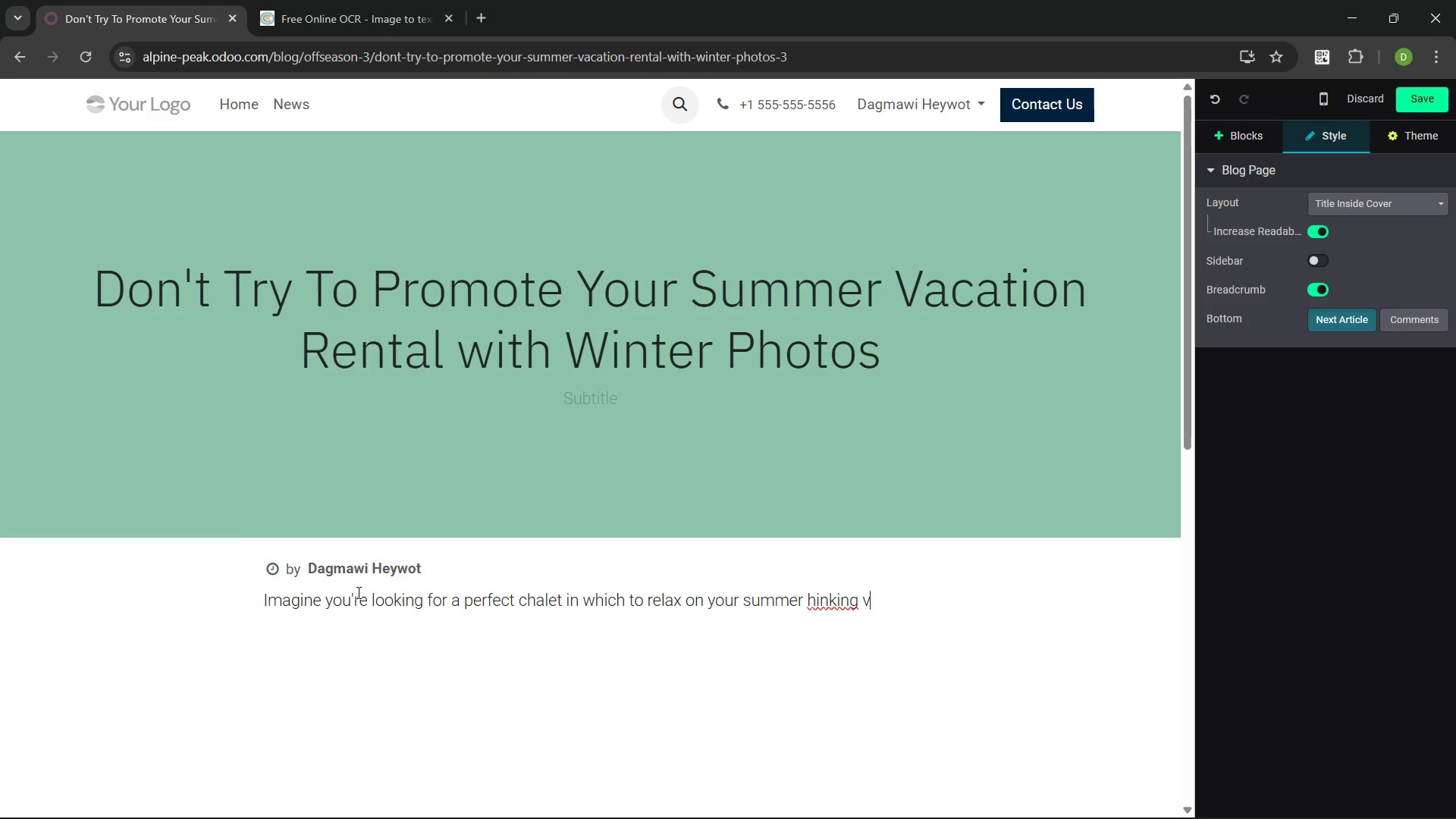 
key(Control+ControlLeft)
 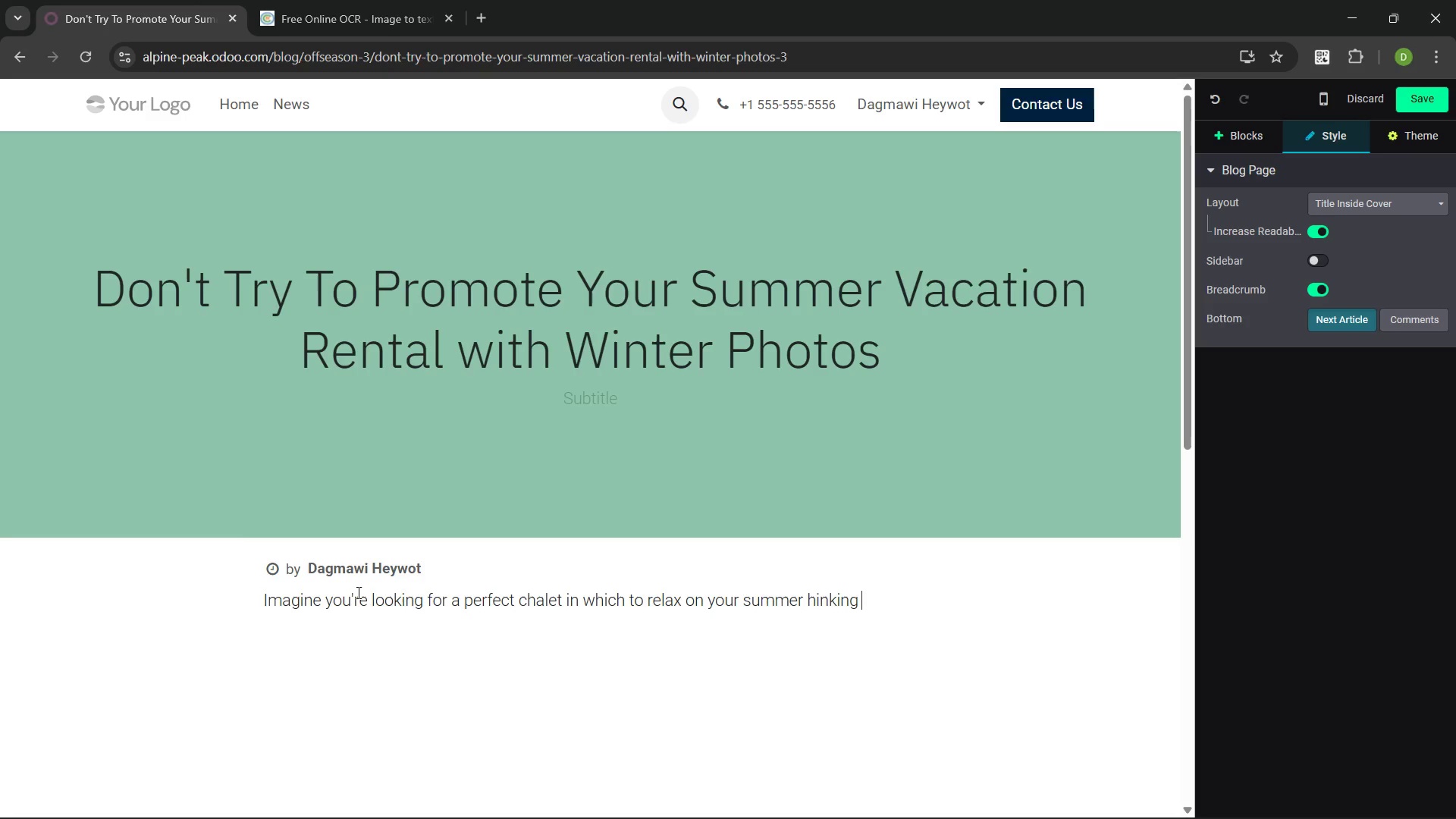 
key(Control+Backspace)
 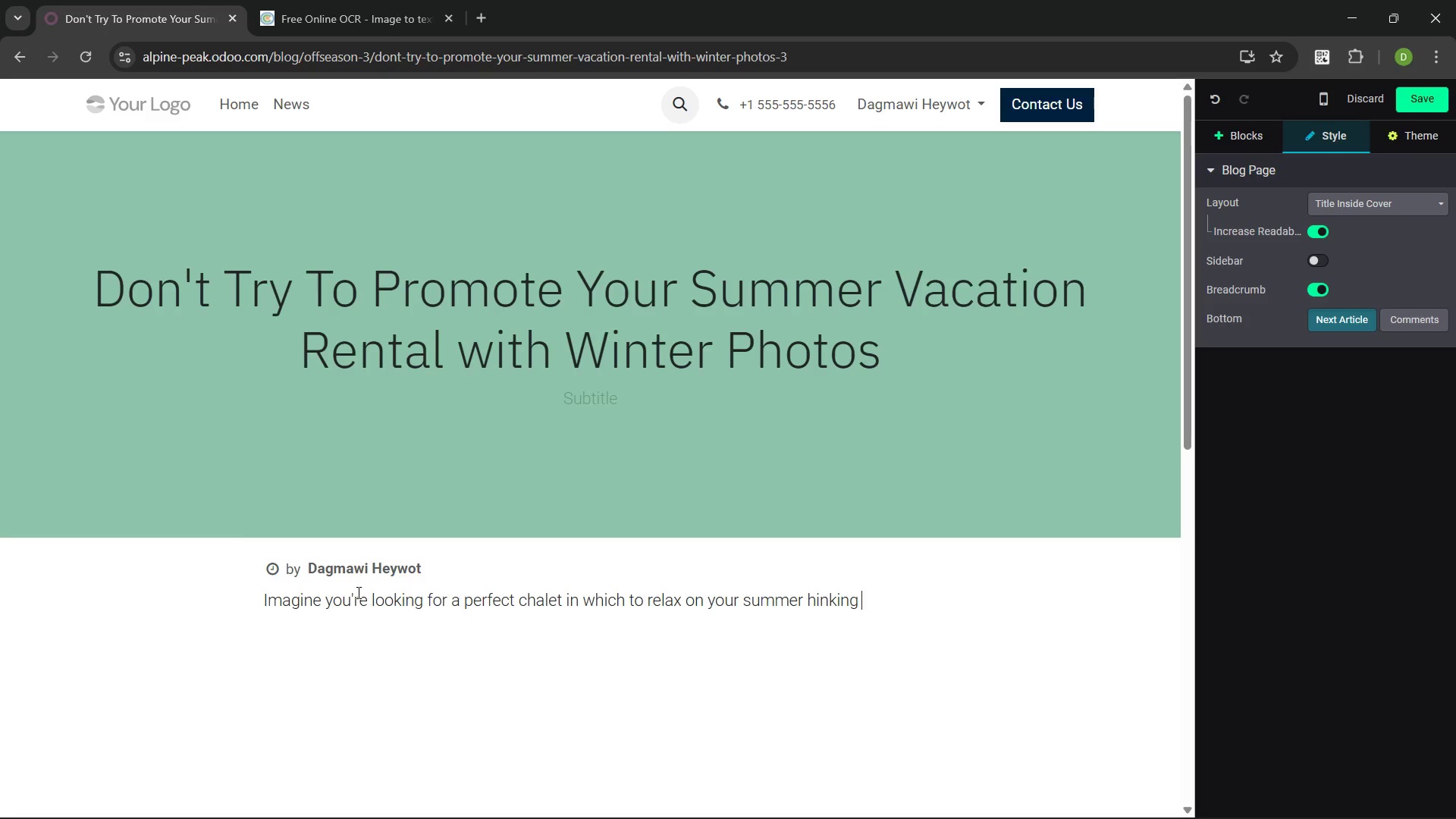 
key(Control+ControlLeft)
 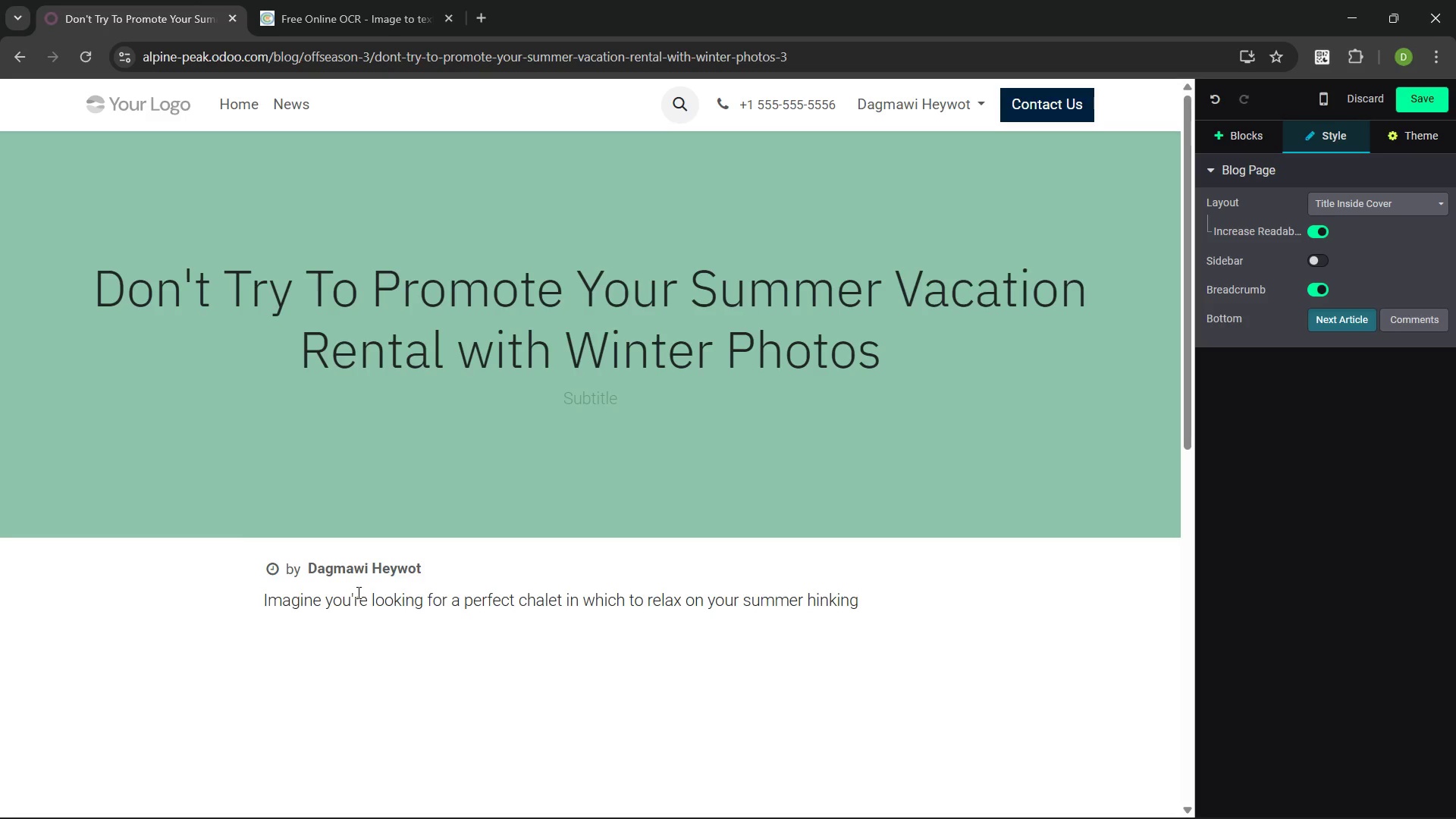 
key(Control+Backspace)
 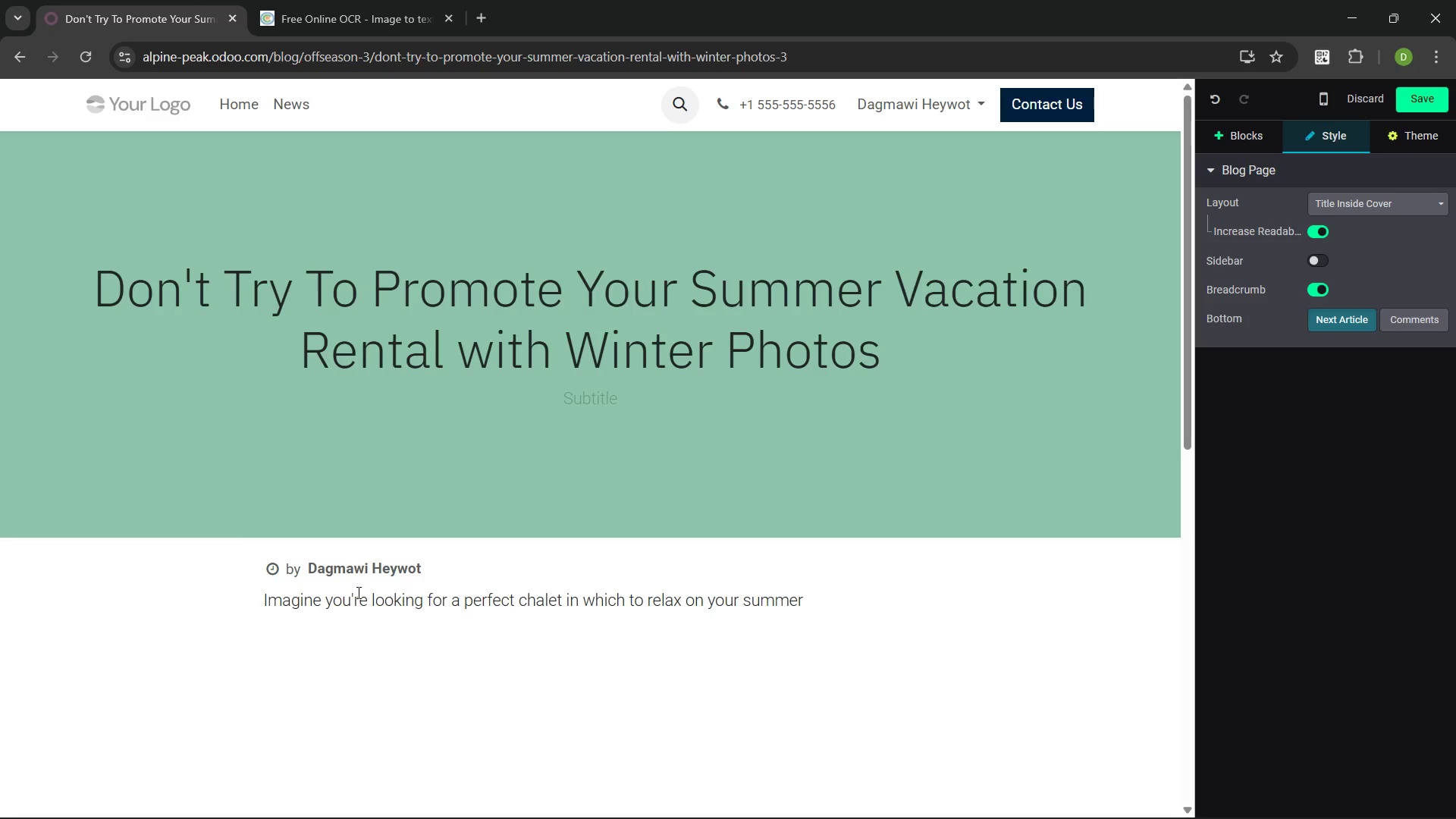 
type(hiking vacation. You fine)
key(Backspace)
type(d one )
key(Backspace)
type(, it's just what )
 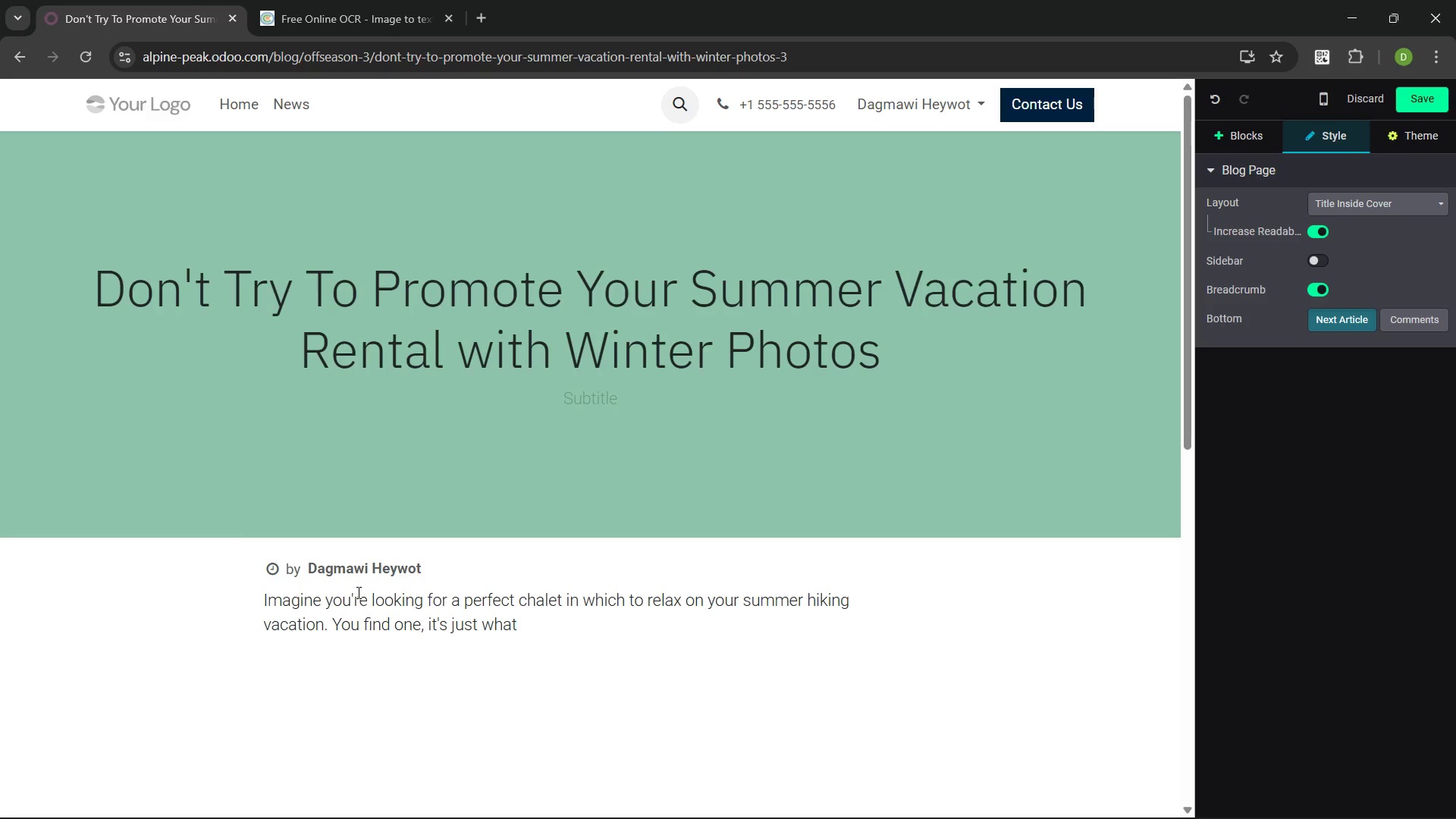 
type(you've been looking for )
key(Backspace)
type(! But when you clikc)
key(Backspace)
key(Backspace)
type(ck on it, you see )
 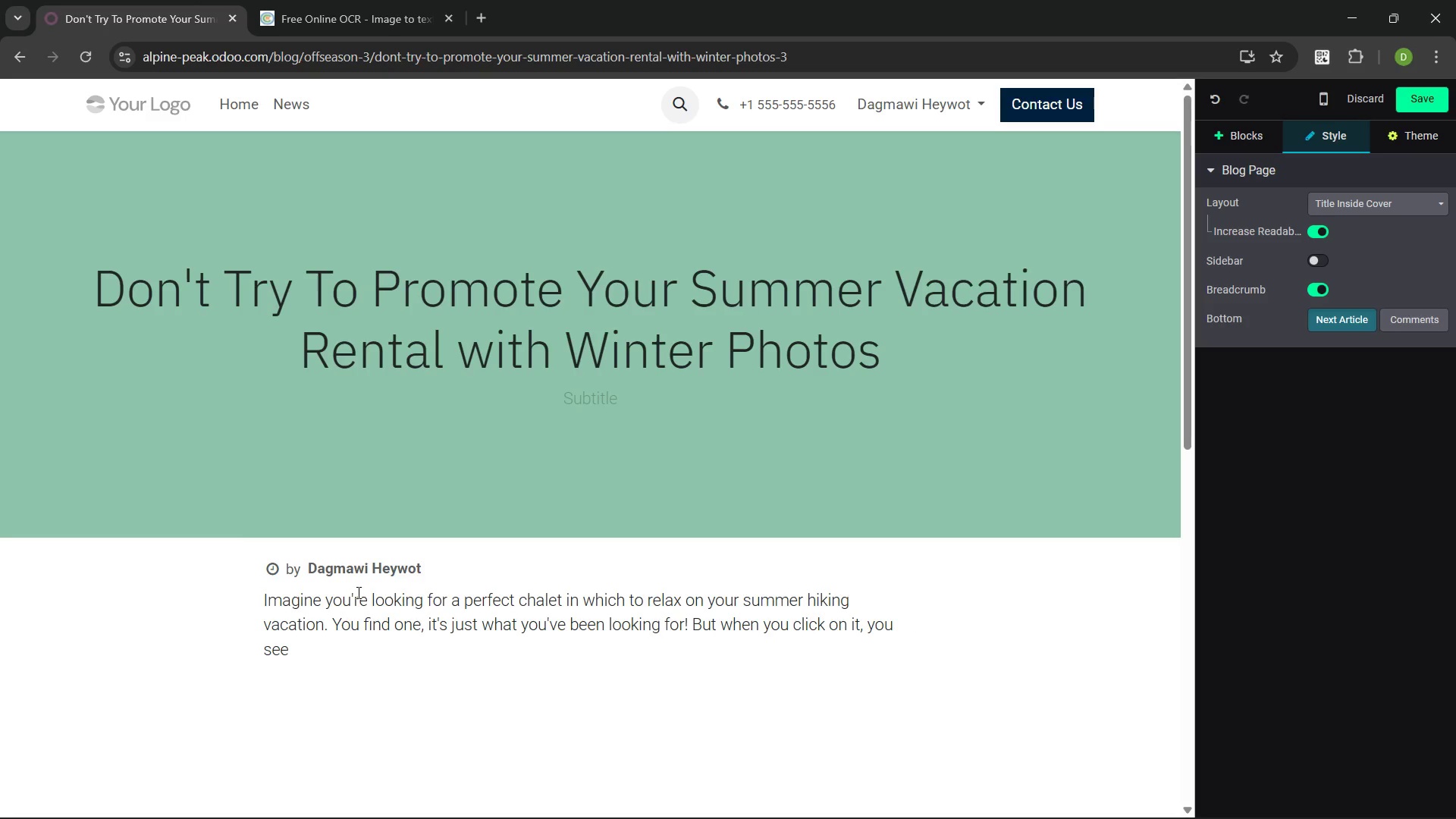 
wait(33.42)
 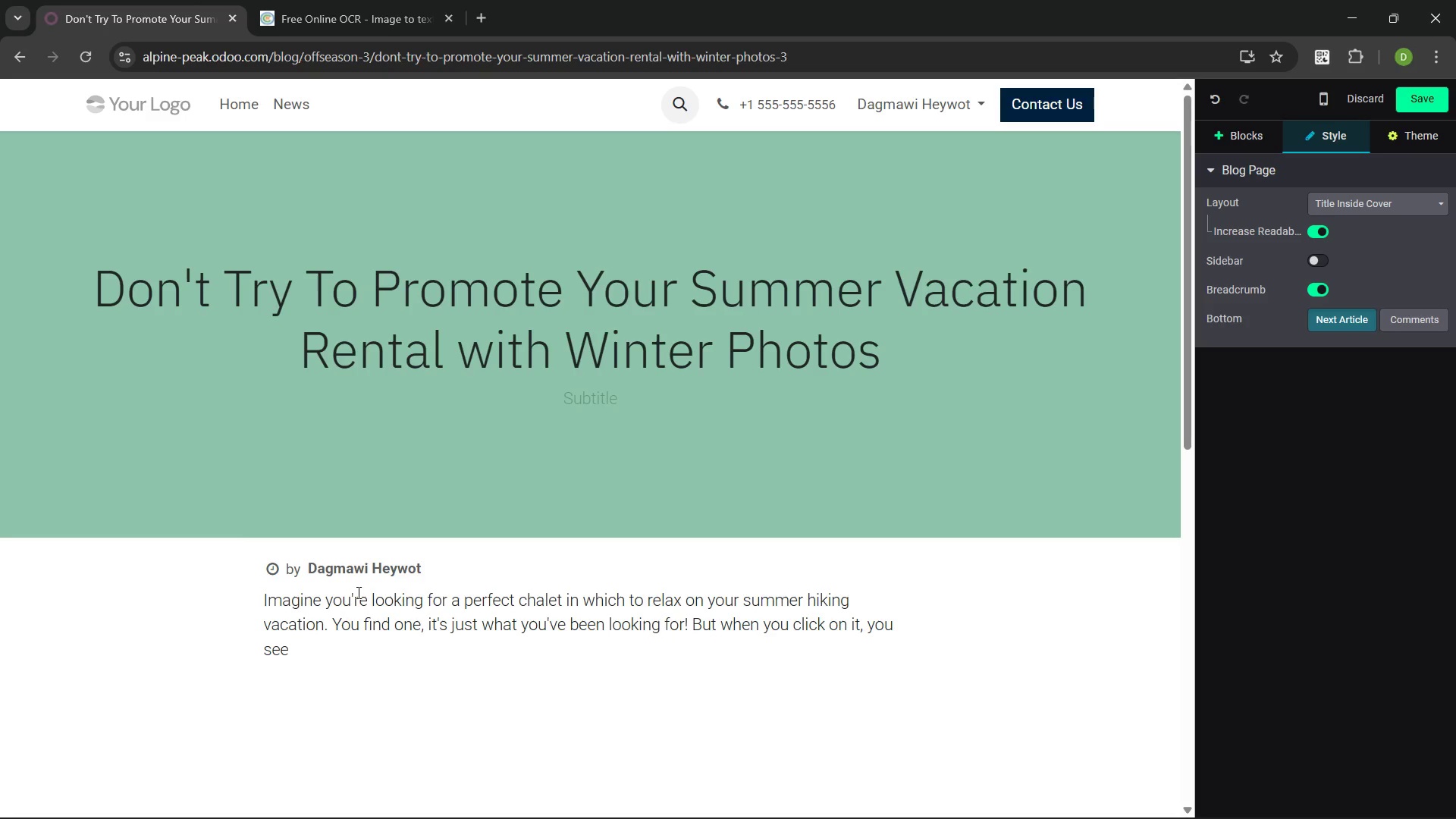 
type(an ice covered ca)
key(Backspace)
type(alet surrounded by three feet of snow and with icc)
key(Backspace)
type(icles doc)
 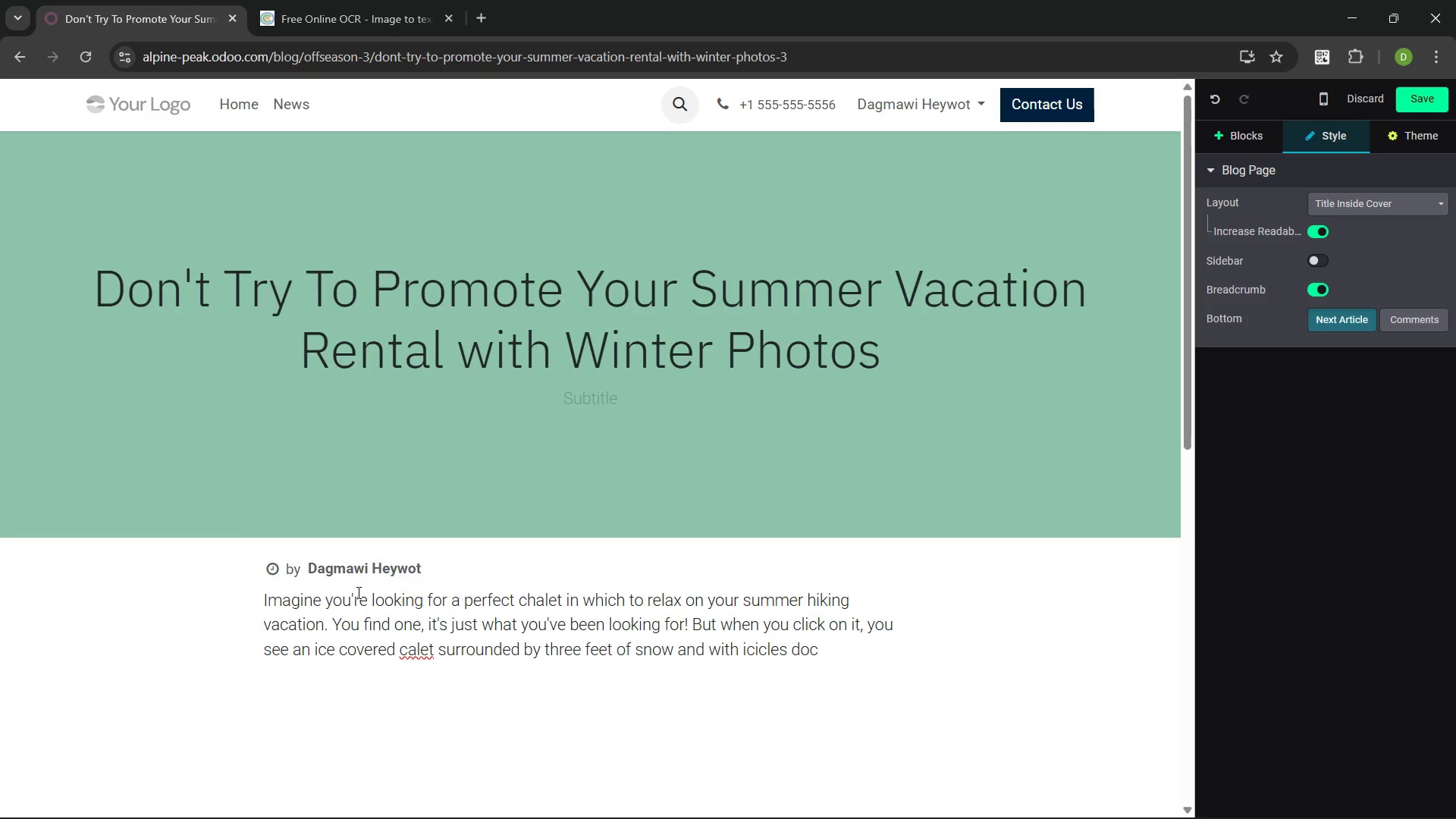 
wait(8.02)
 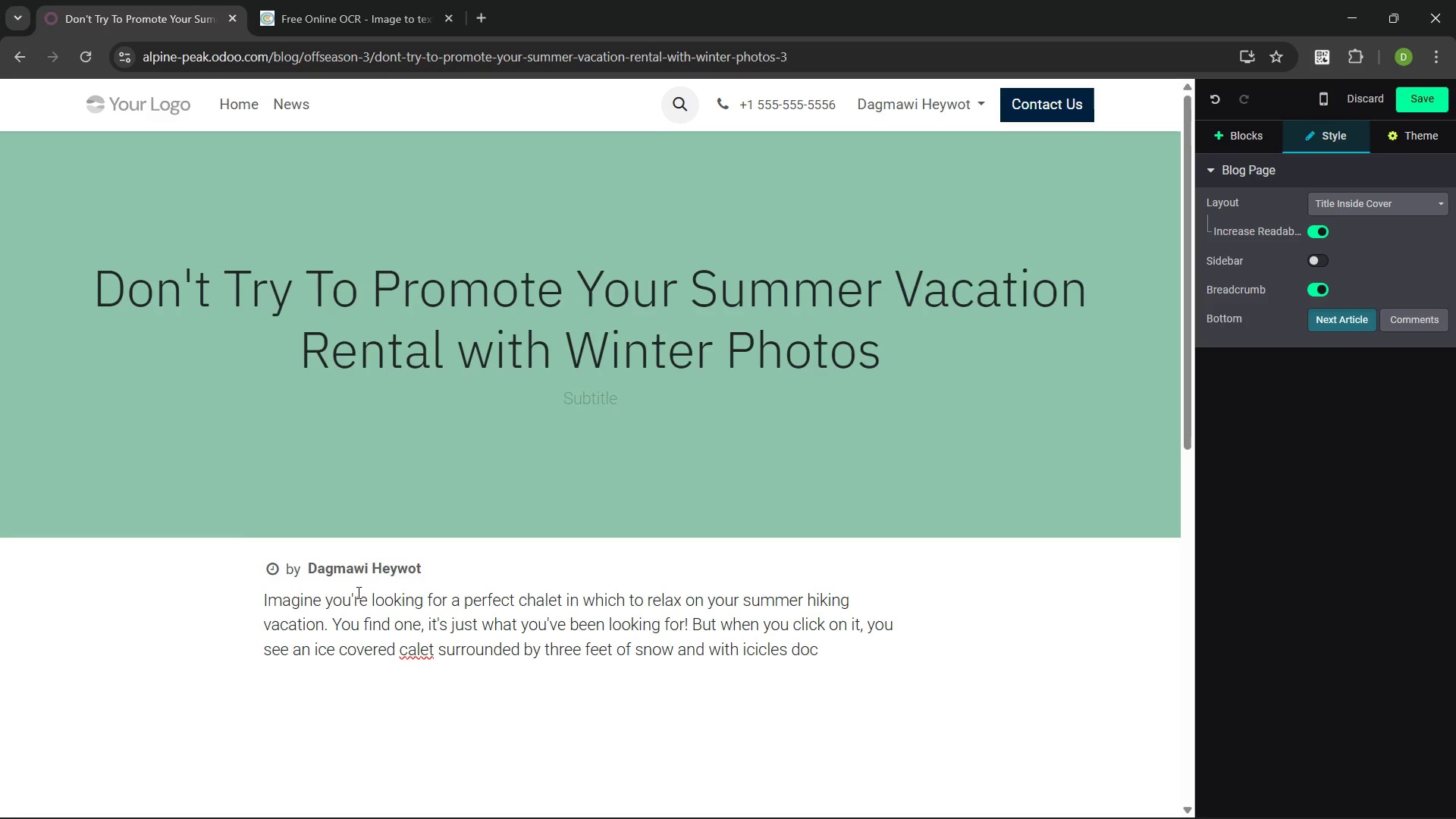 
key(Backspace)
key(Backspace)
type(ecorating the roof!)
 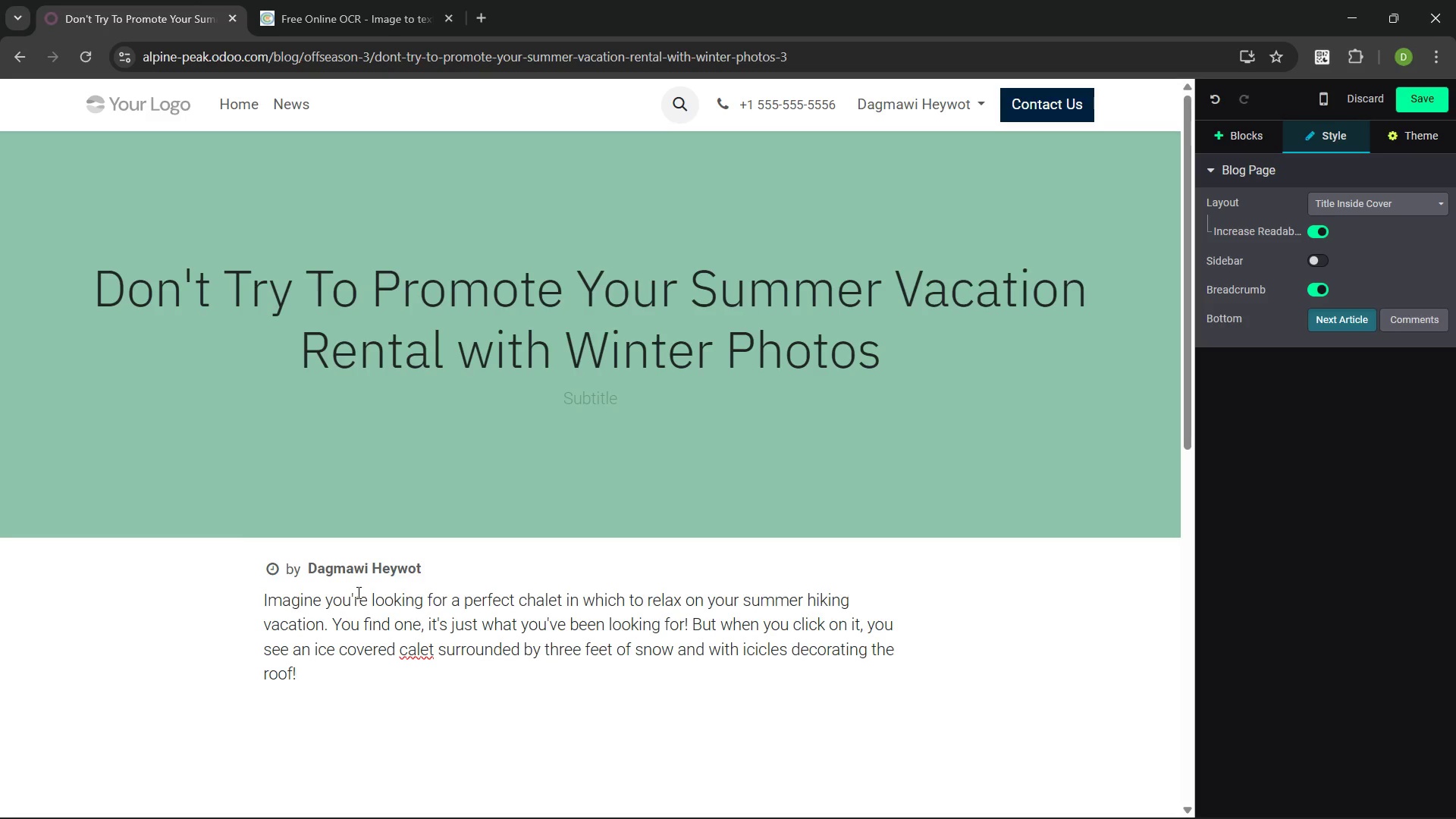 
left_click([411, 651])
 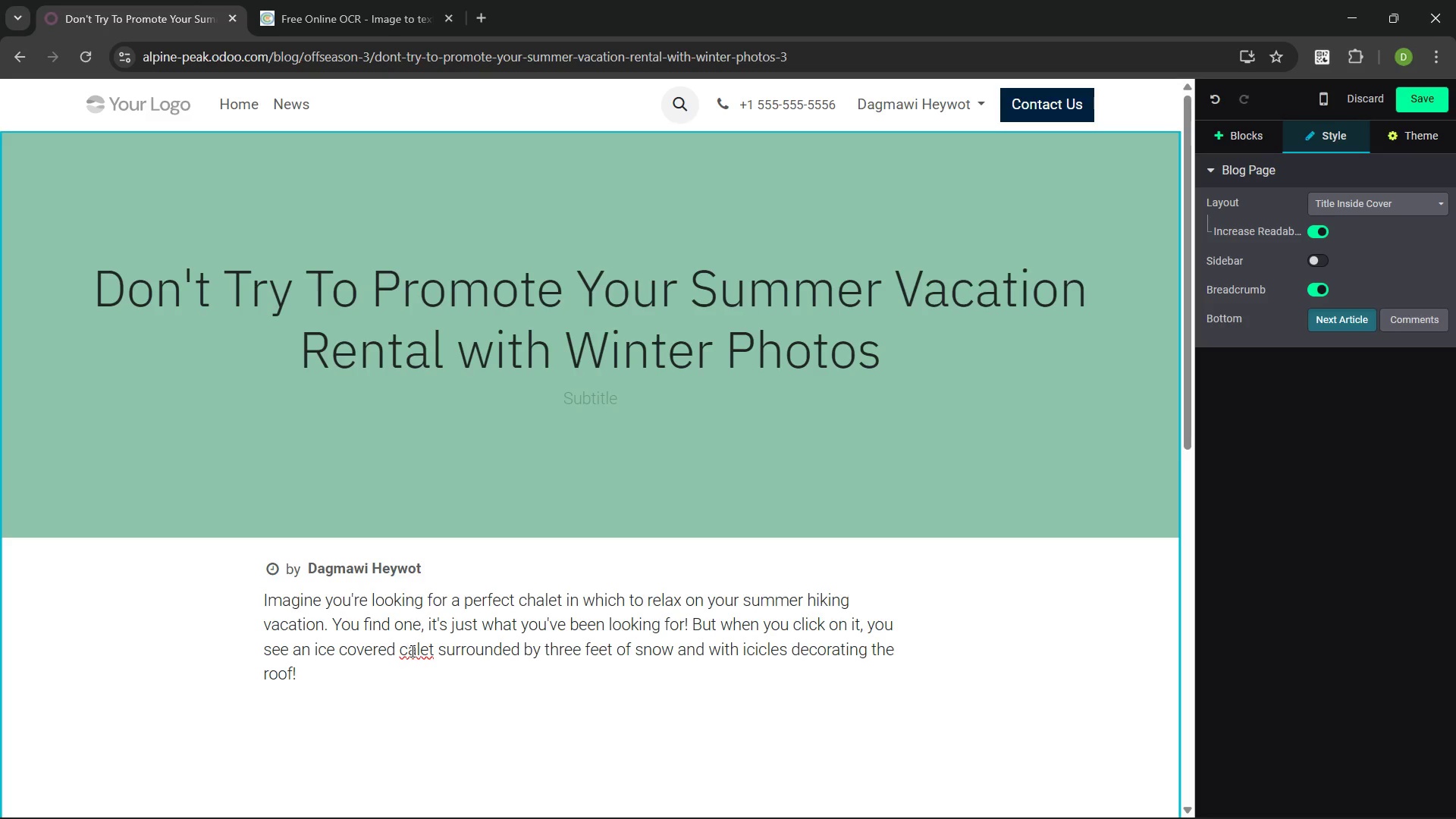 
key(H)
 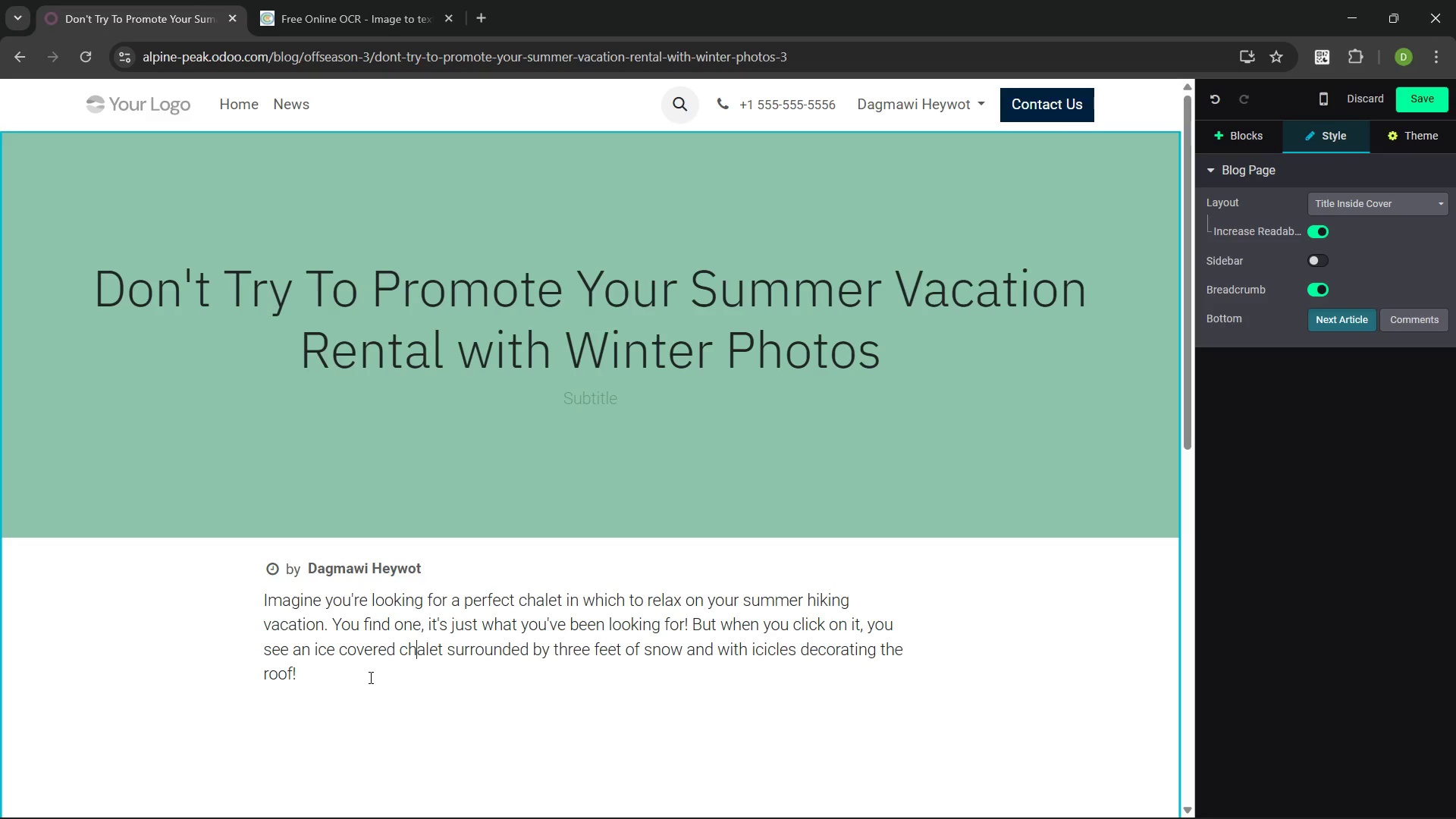 
left_click([369, 677])
 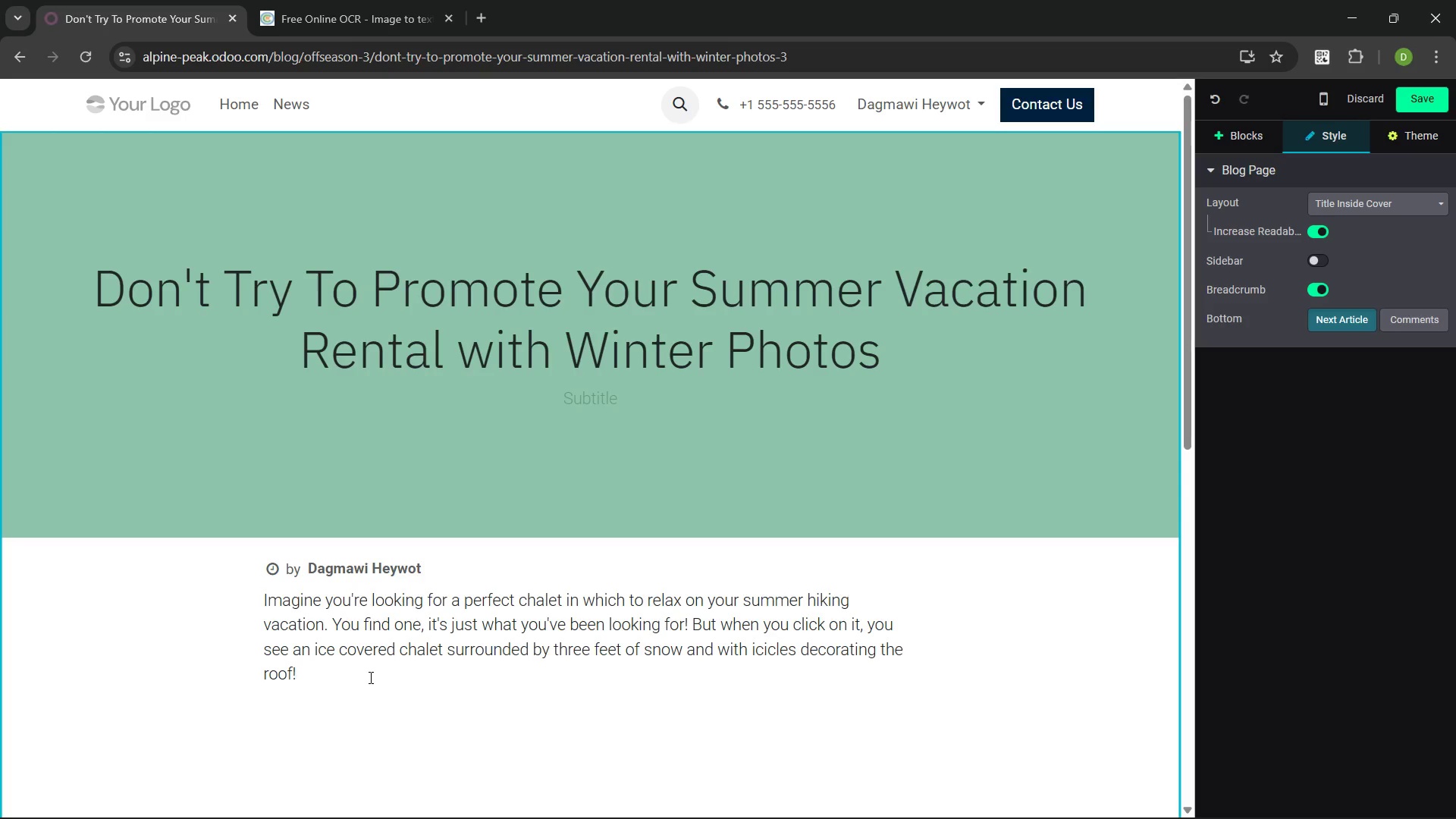 
key(Enter)
 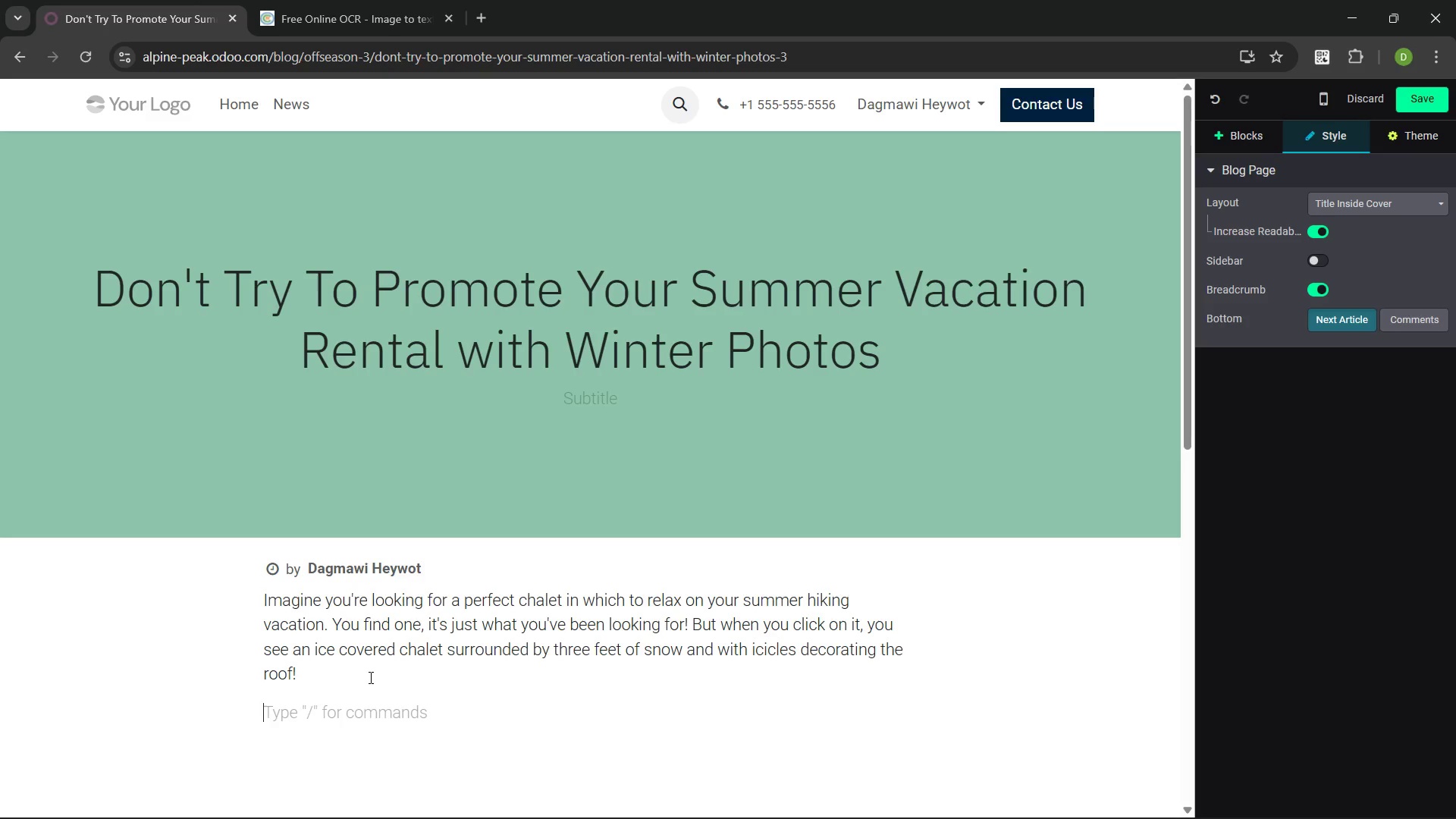 
type(Your're )
key(Backspace)
key(Backspace)
key(Backspace)
key(Backspace)
key(Backspace)
type('re do)
key(Backspace)
key(Backspace)
key(Backspace)
type(gi)
key(Backspace)
key(Backspace)
type( going to close that tab right away.)
 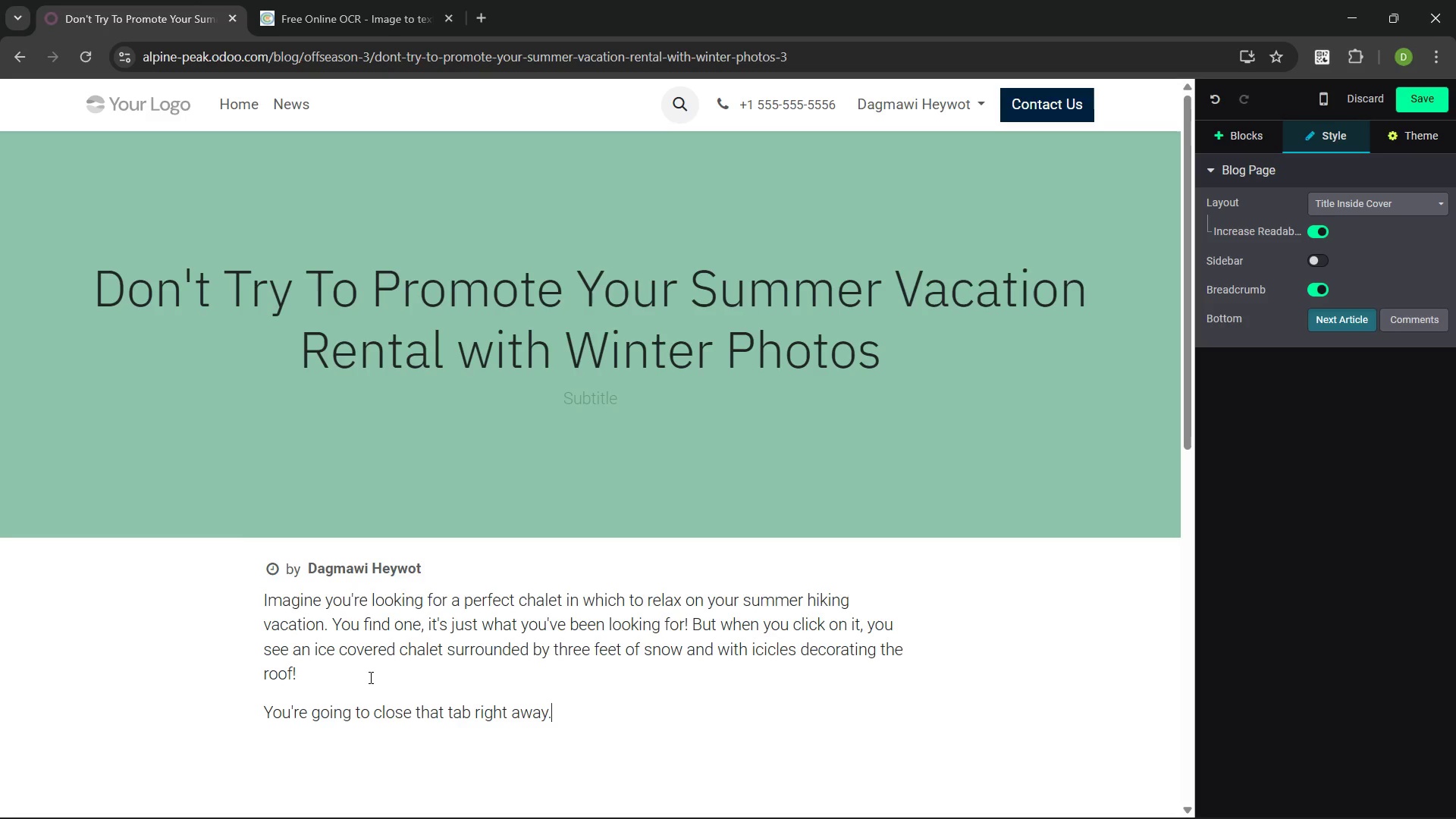 
key(Enter)
 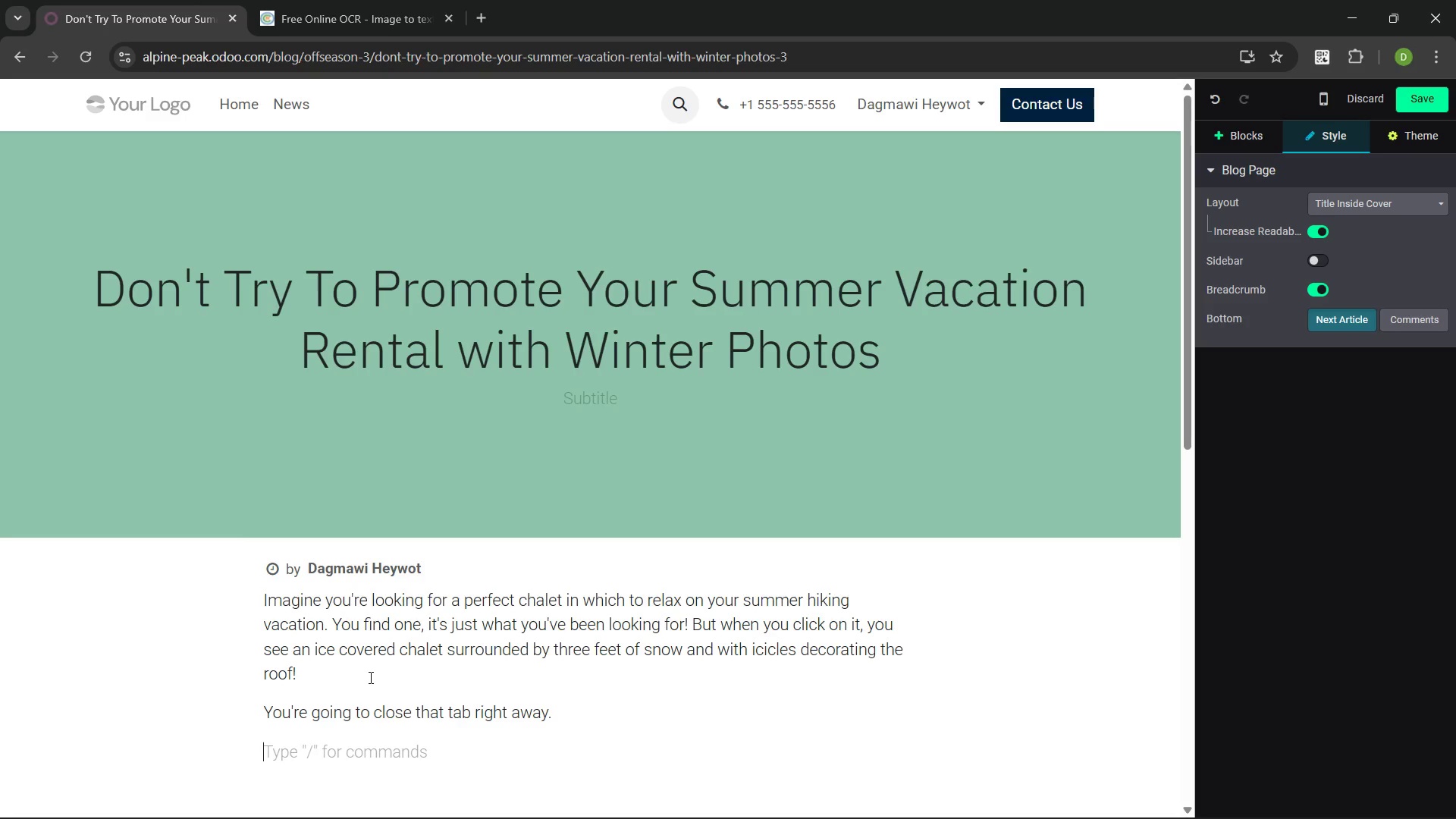 
type(Y)
key(Backspace)
type(Usin your winter photos to try to generate more bookings during the Grea)
key(Backspace)
type(en Season is one of the biggest mistakes owners make. If you wan t)
key(Backspace)
key(Backspace)
type(t to )
 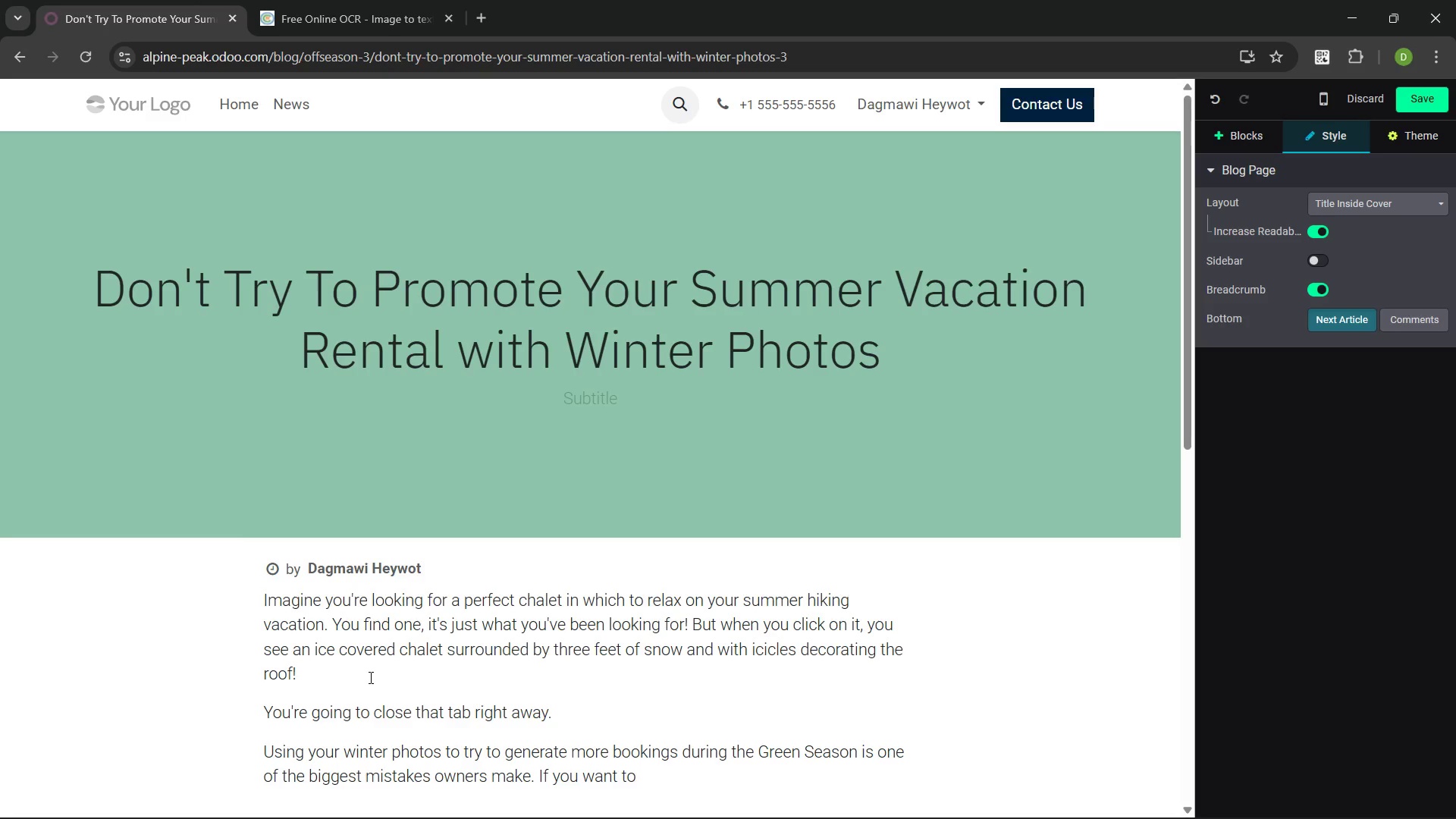 
wait(34.39)
 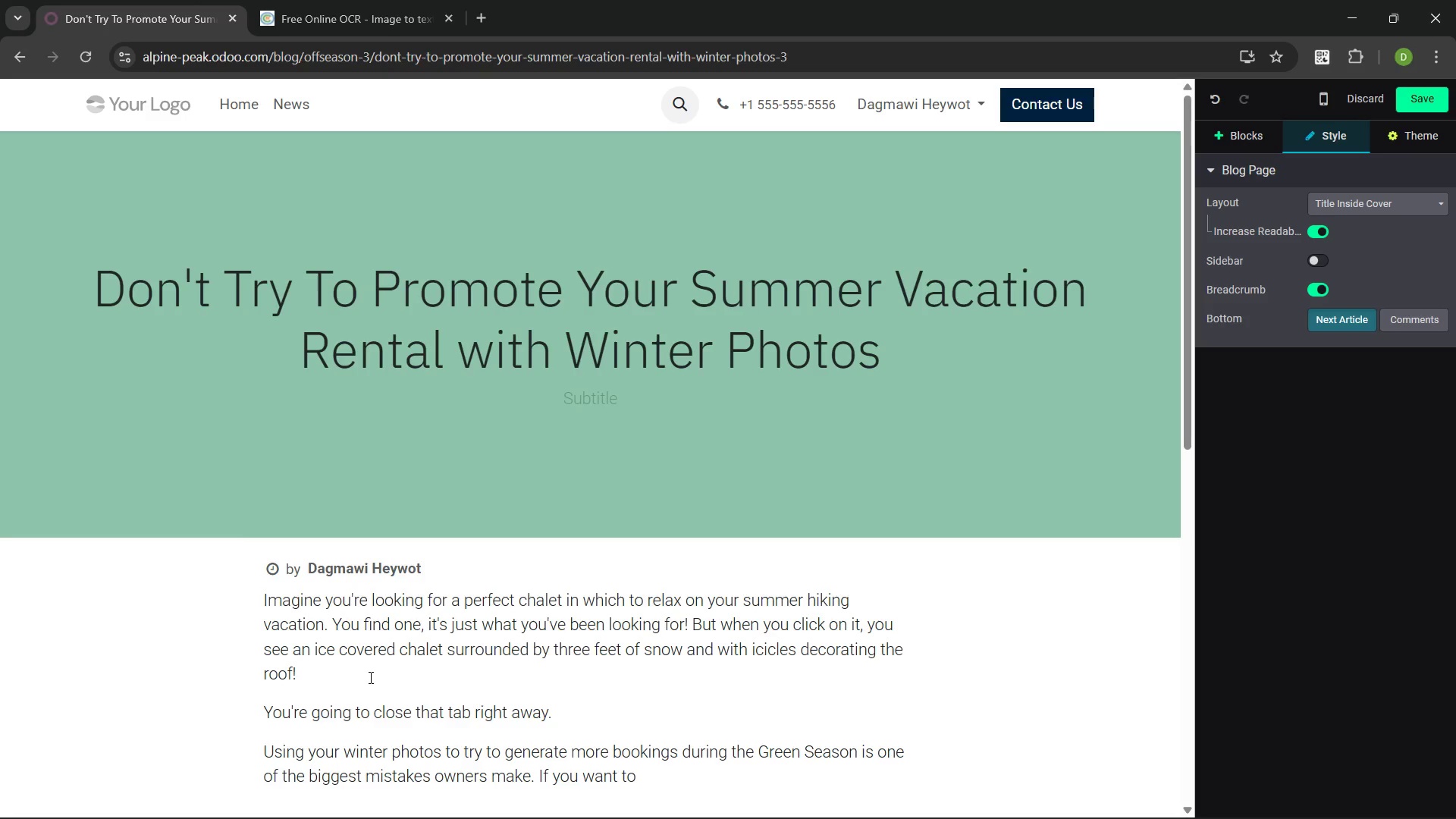 
type(profit maximally fo)
key(Backspace)
type(rom the "summer boom')
key(Backspace)
type(", your listing should reflect all of the perks of summer expereince )
key(Backspace)
type( And you can only achieve w)
key(Backspace)
type(that with proper marketing)
 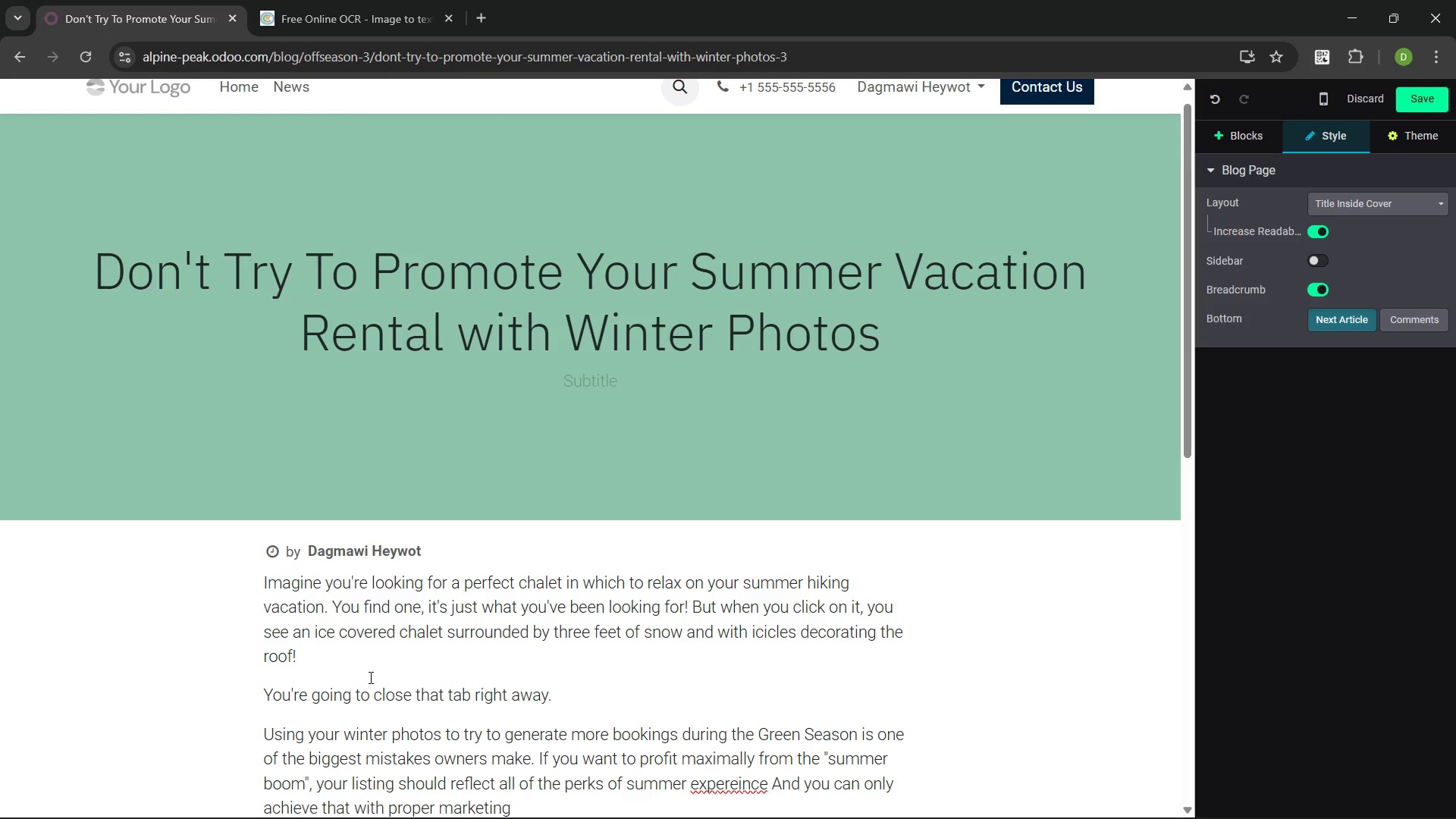 
key(Enter)
 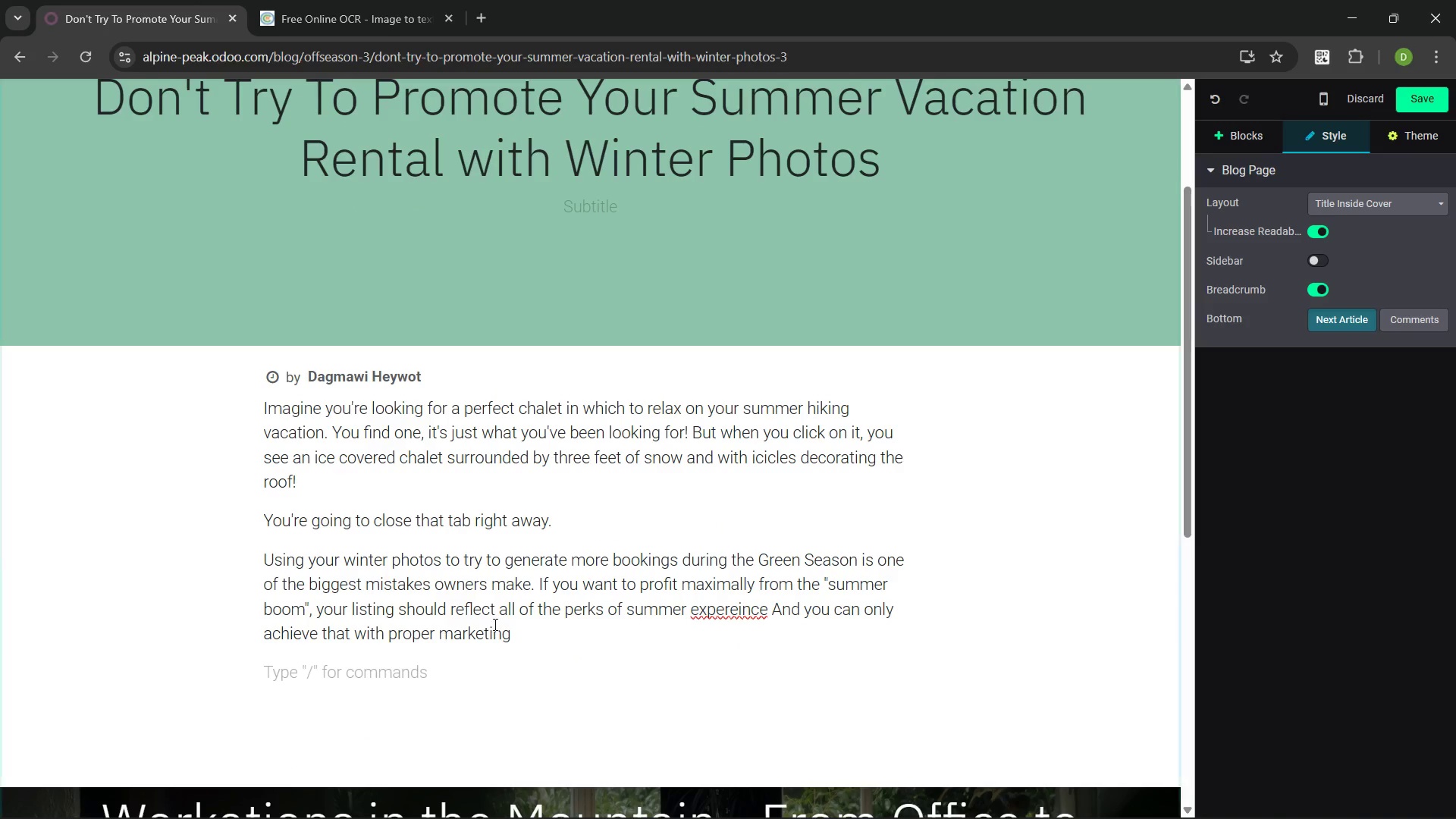 
left_click([514, 632])
 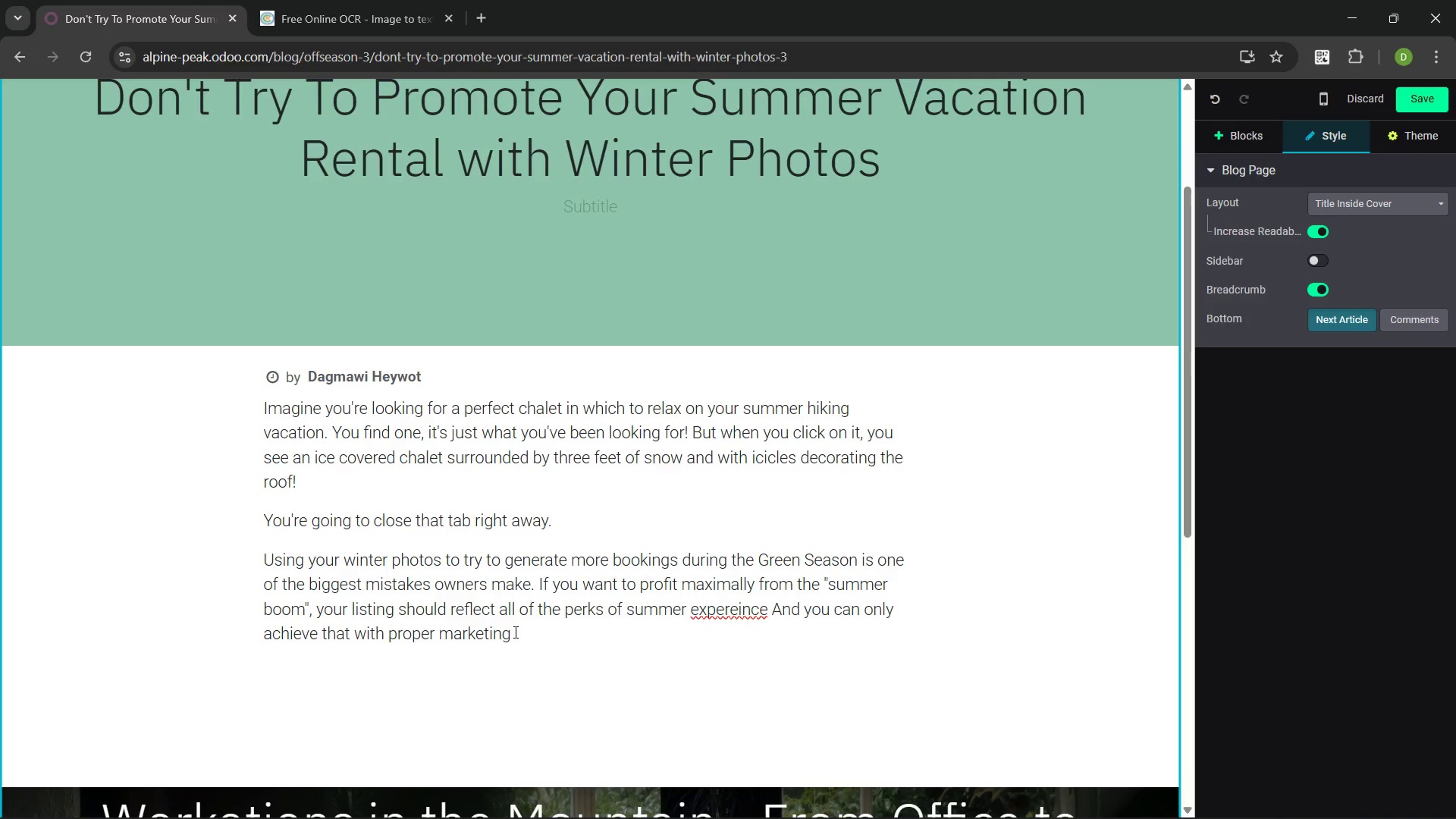 
key(Period)
 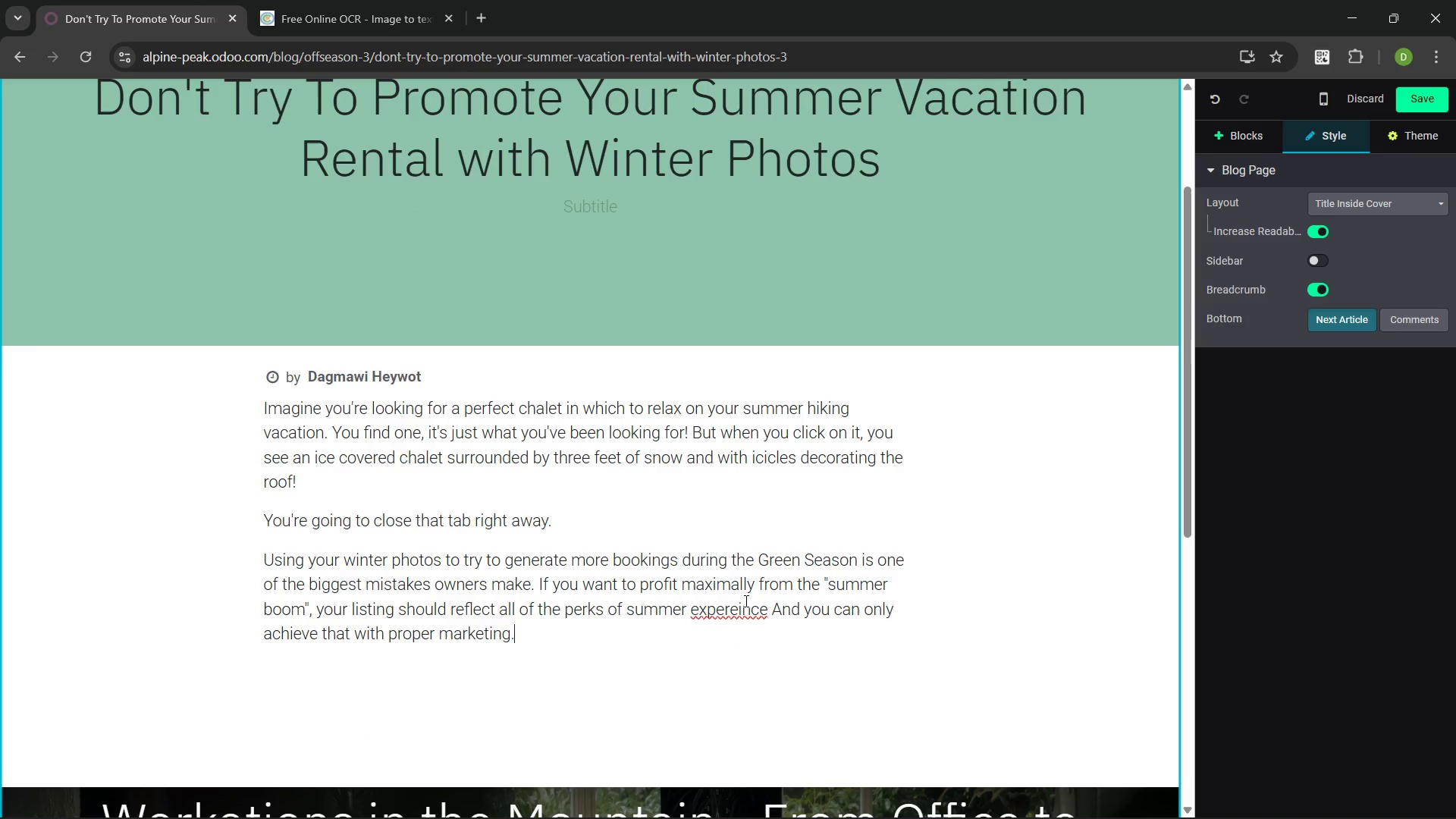 
left_click([733, 607])
 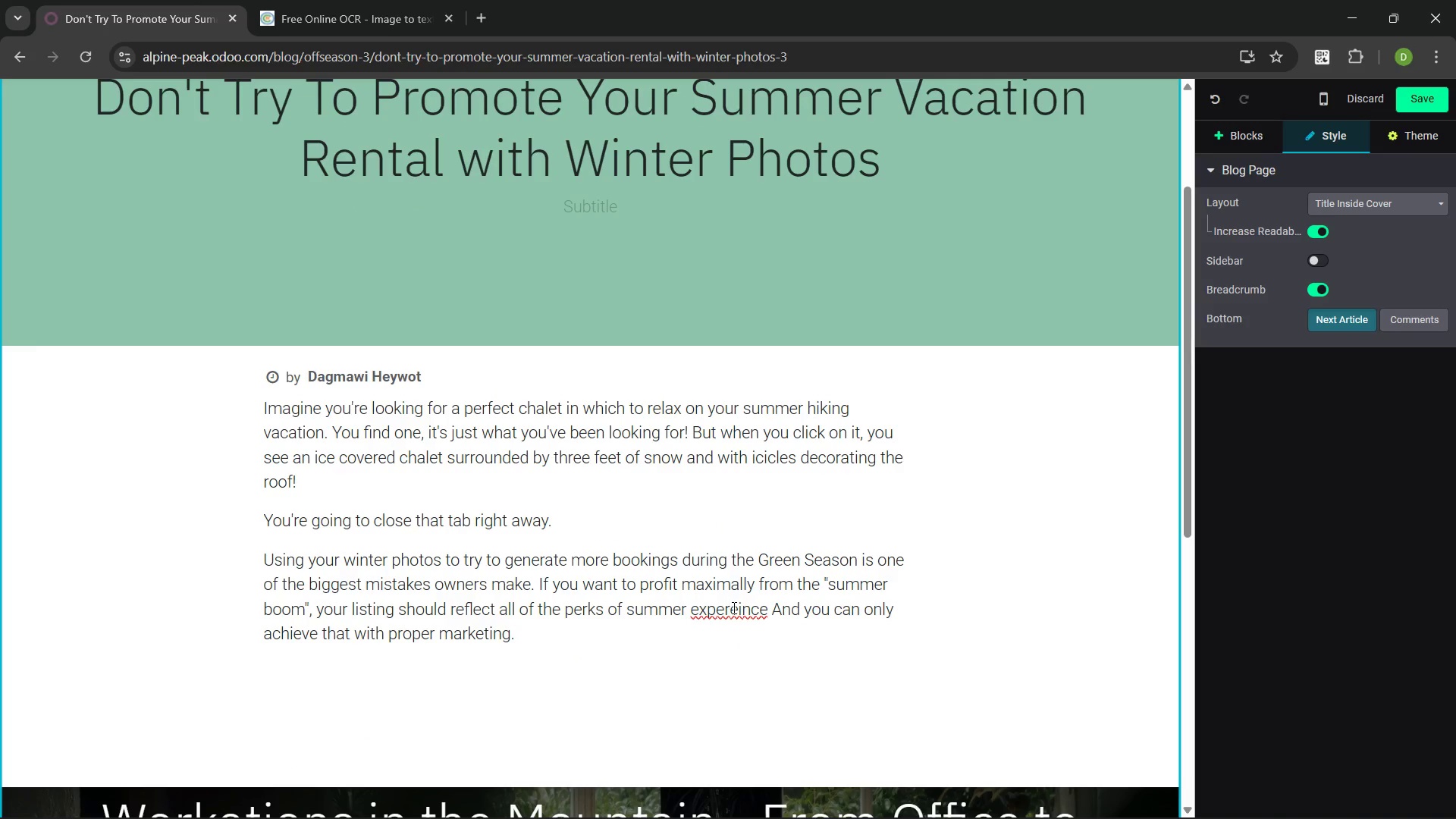 
key(ArrowLeft)
 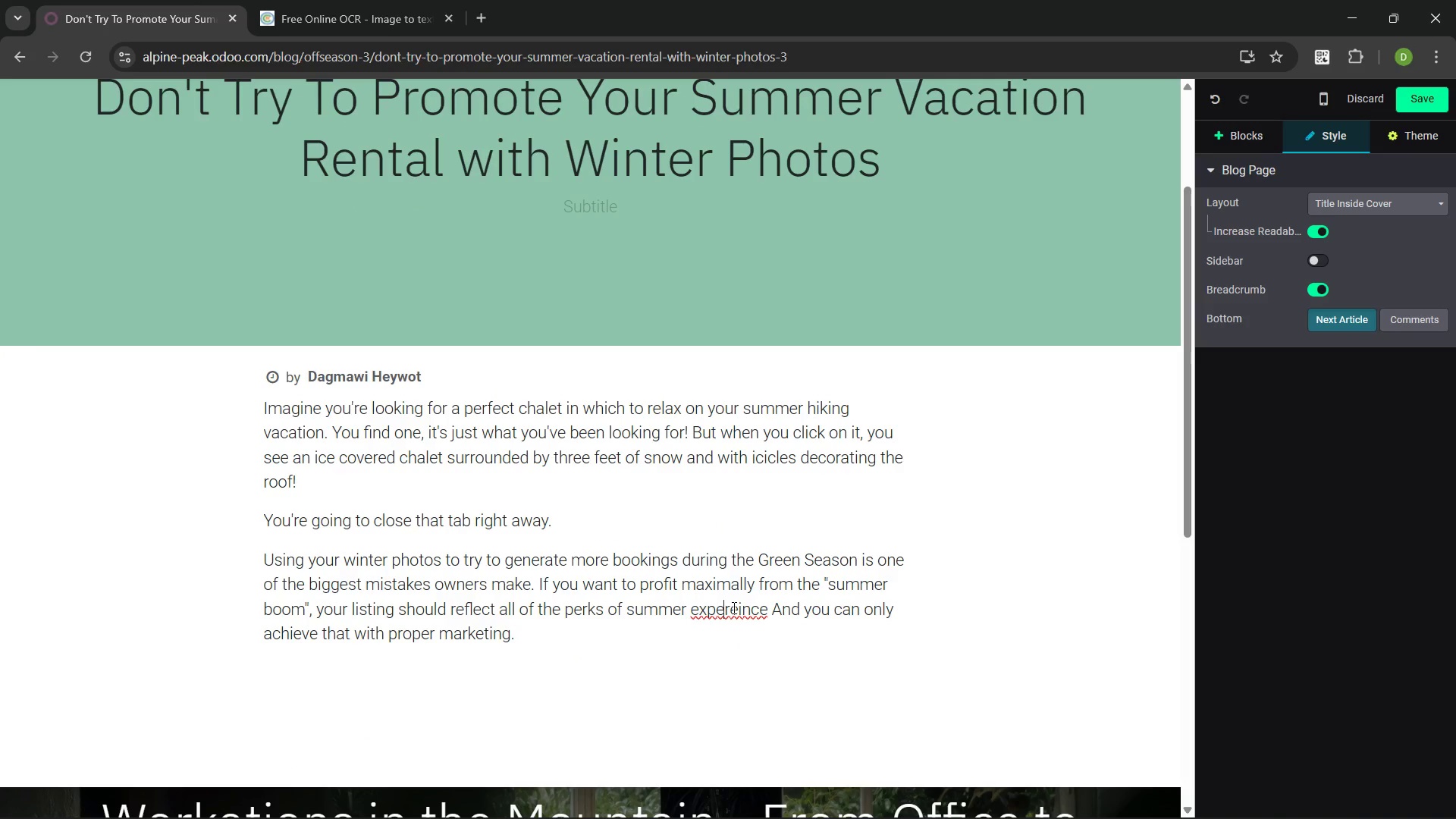 
key(ArrowRight)
 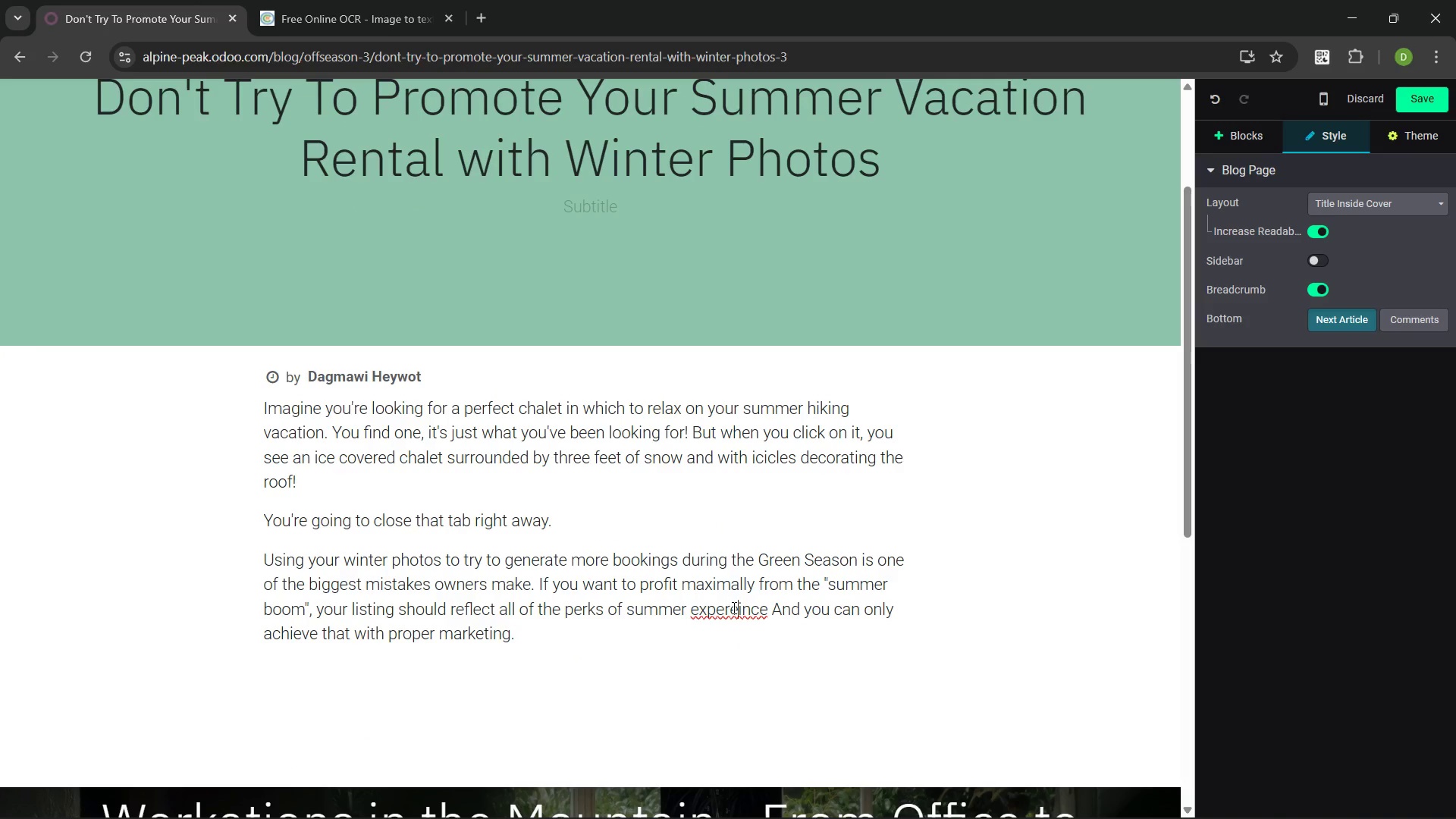 
key(ArrowRight)
 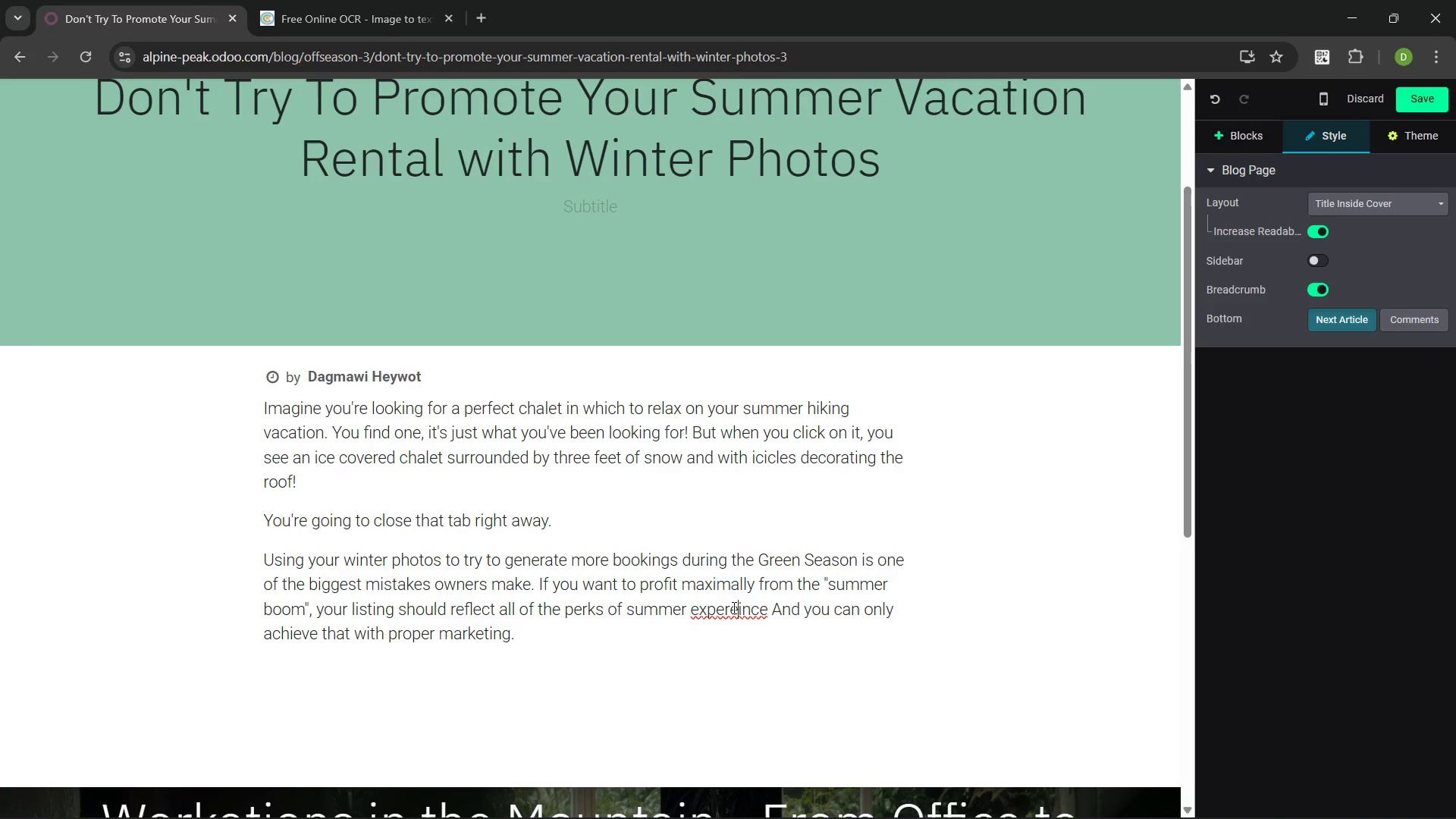 
key(Backspace)
 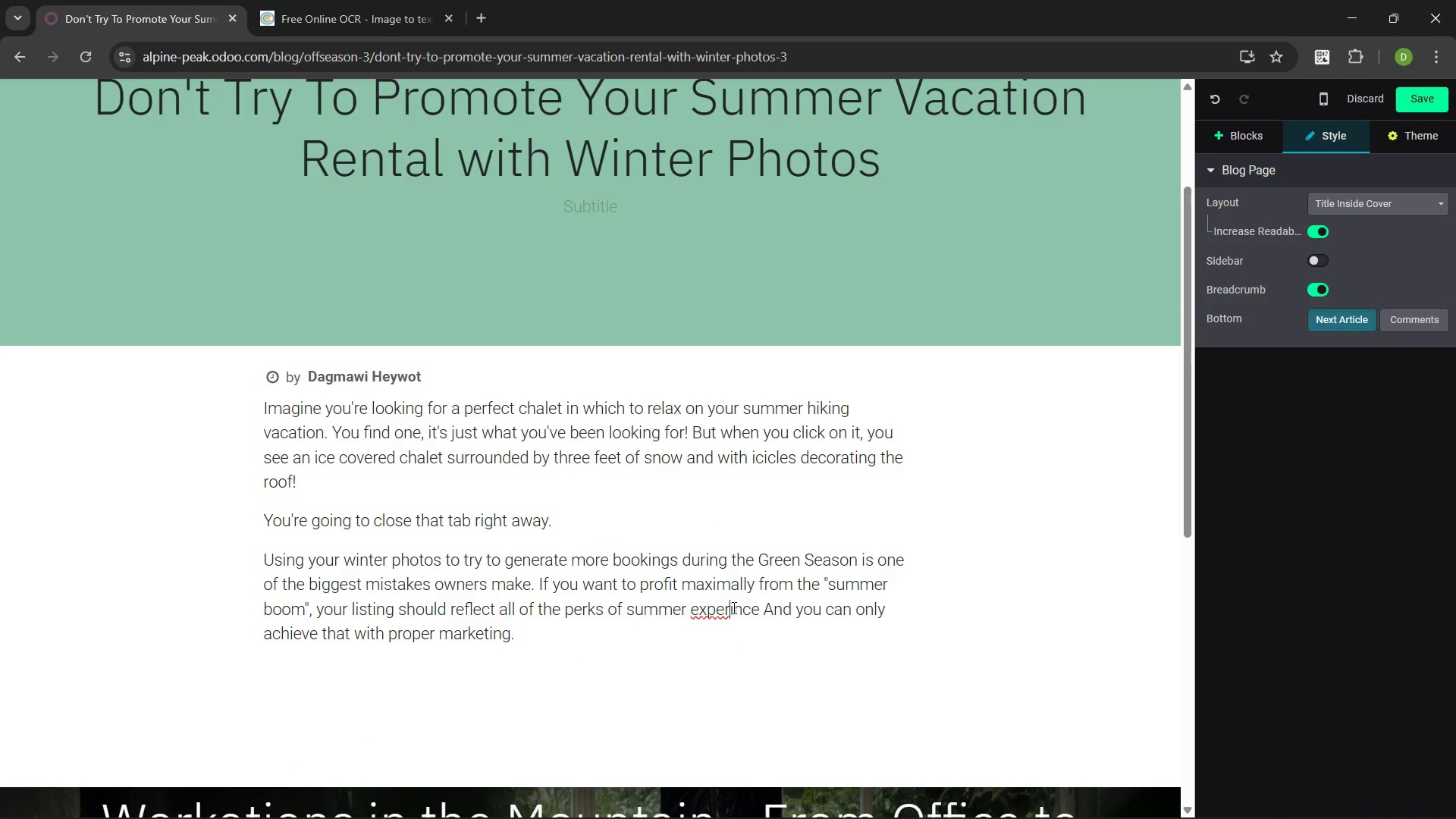 
key(ArrowRight)
 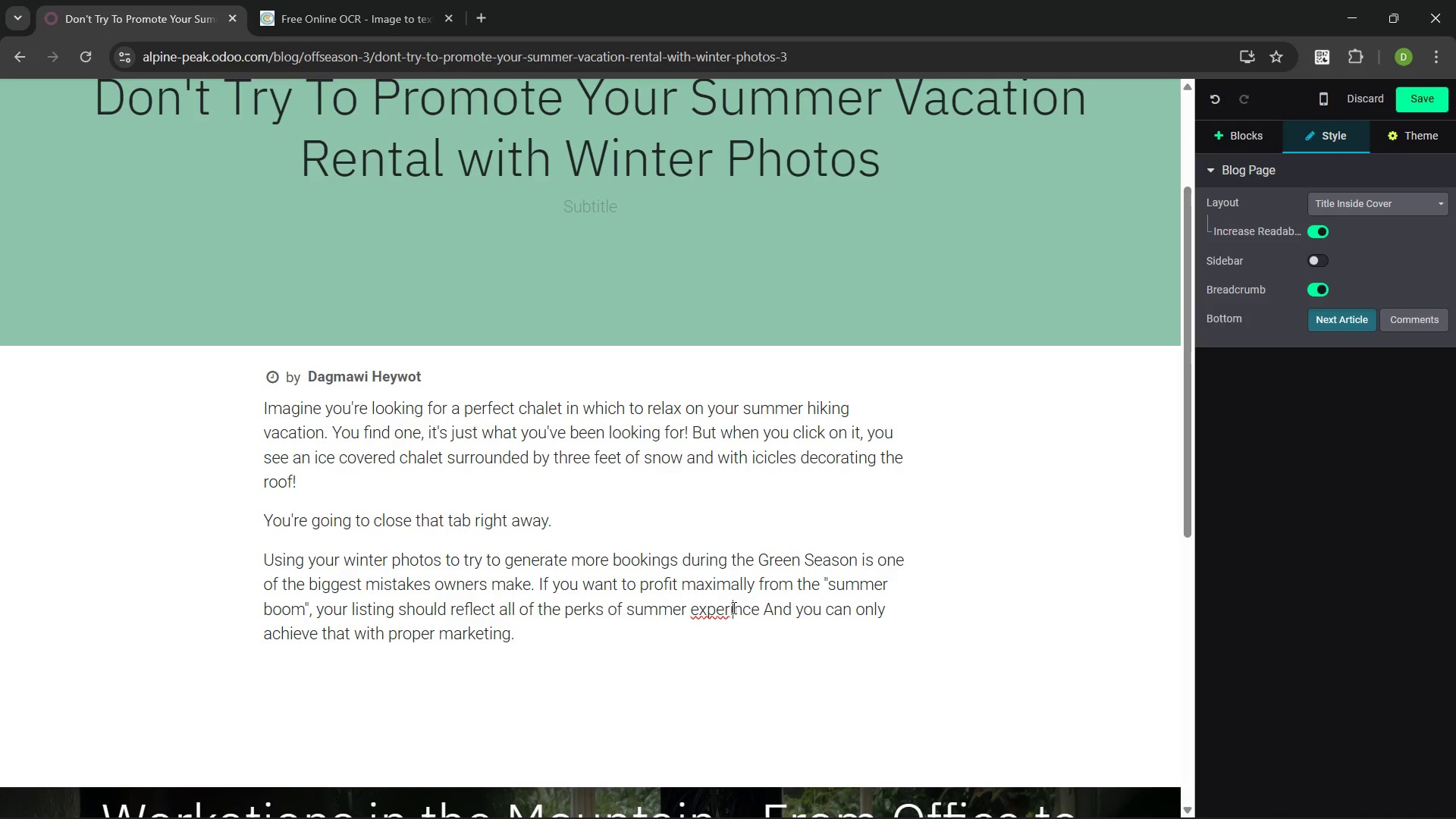 
key(E)
 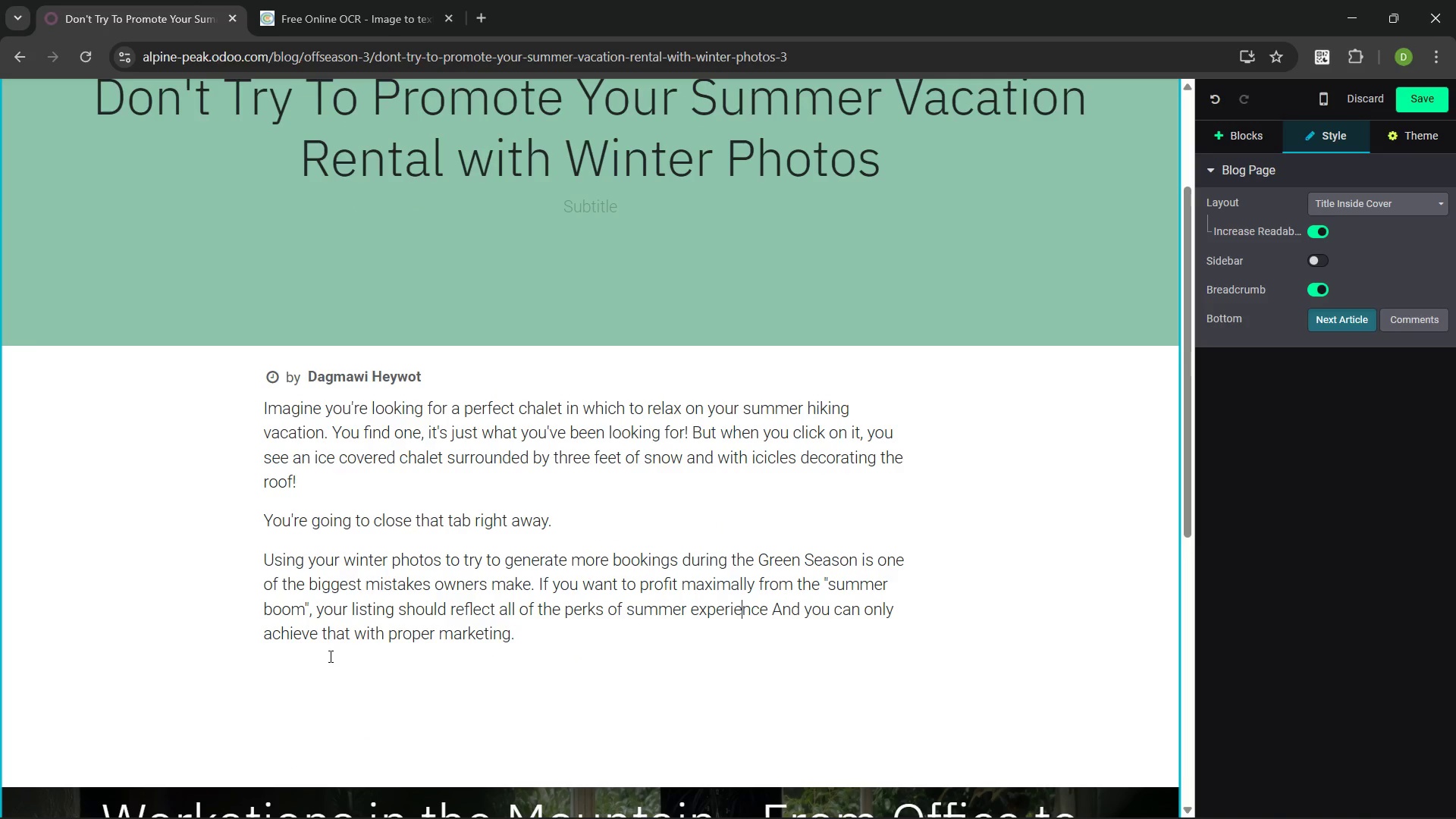 
left_click([314, 651])
 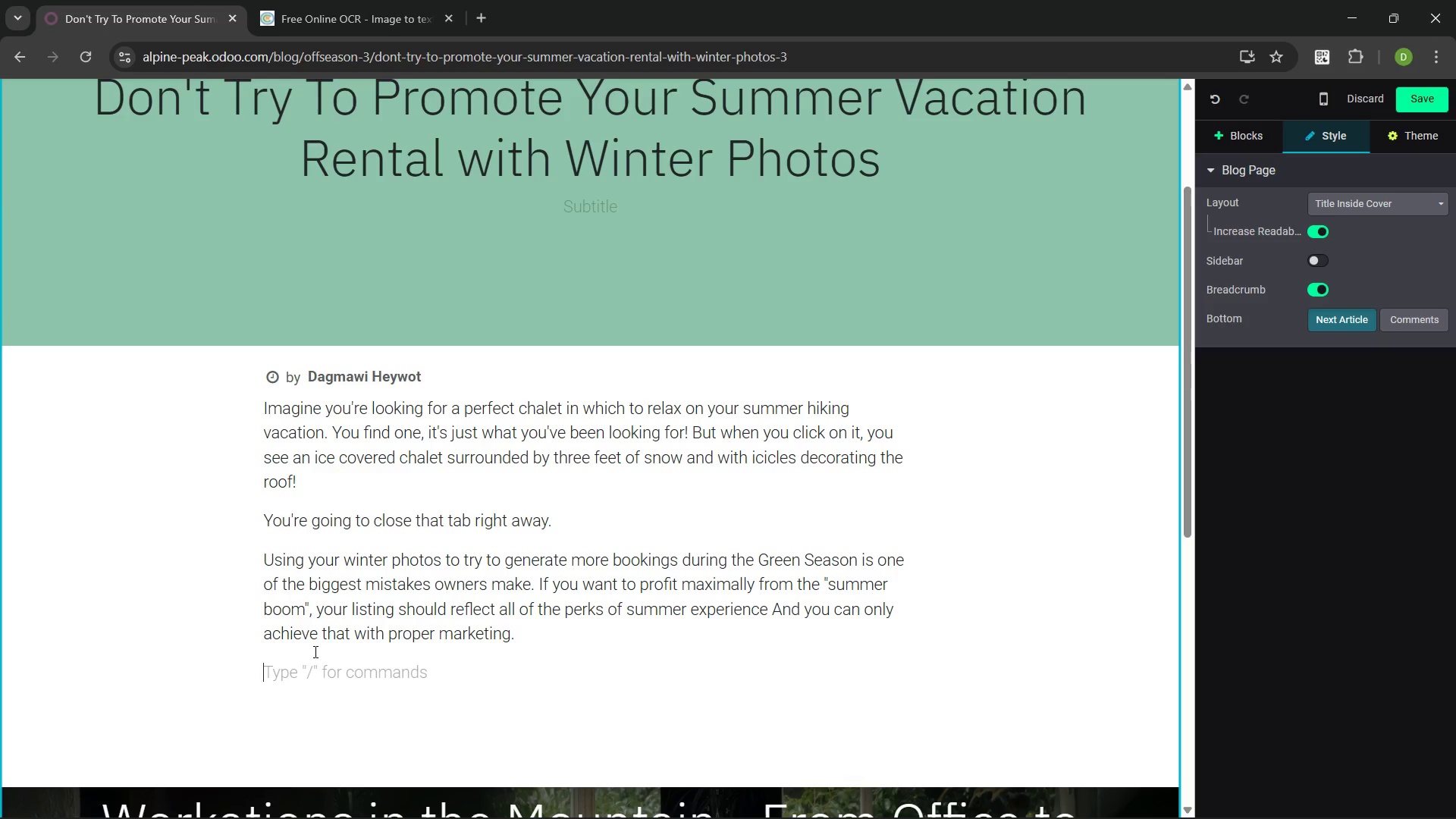 
type(Here are the reasons why having )
 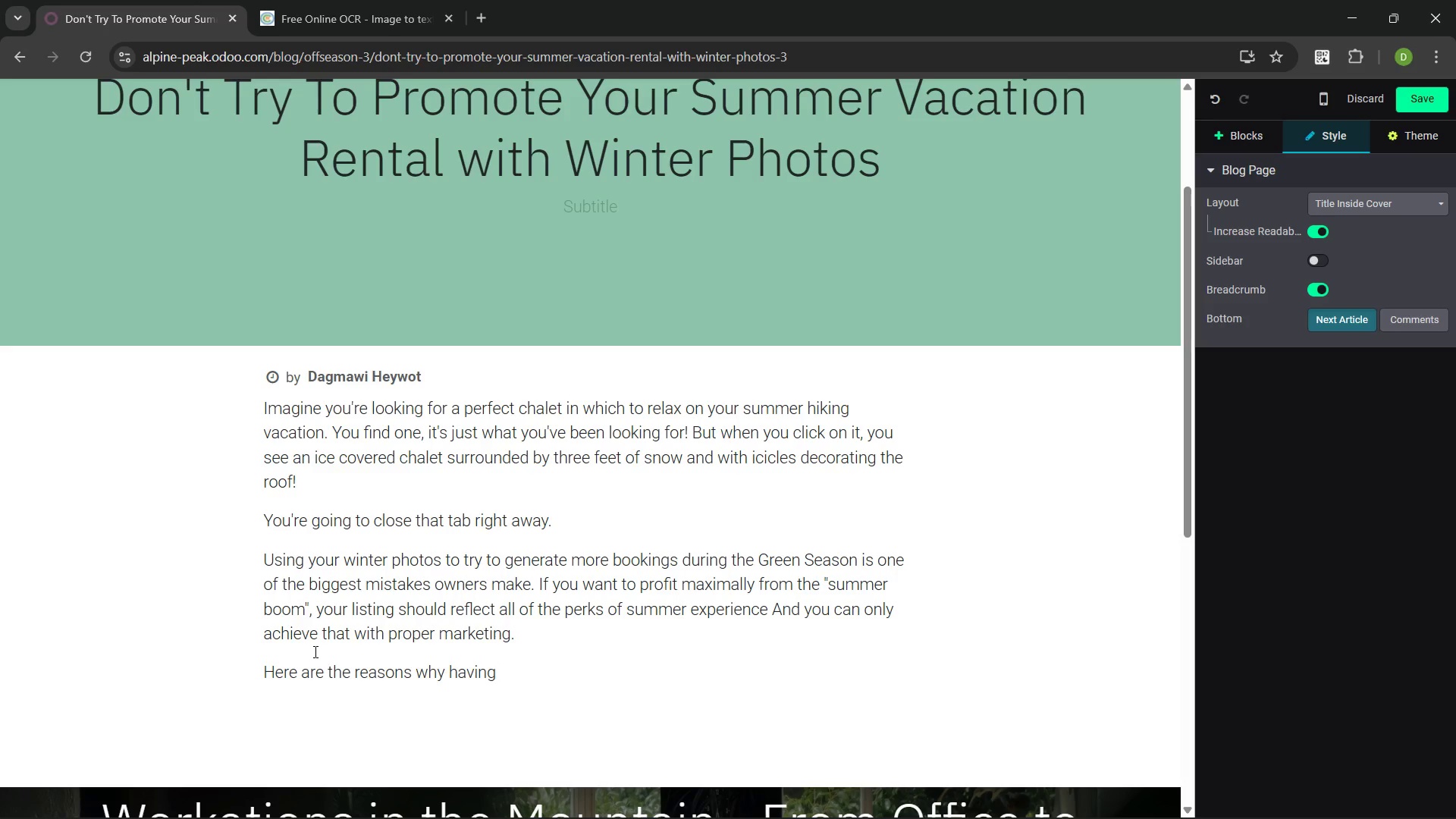 
wait(62.81)
 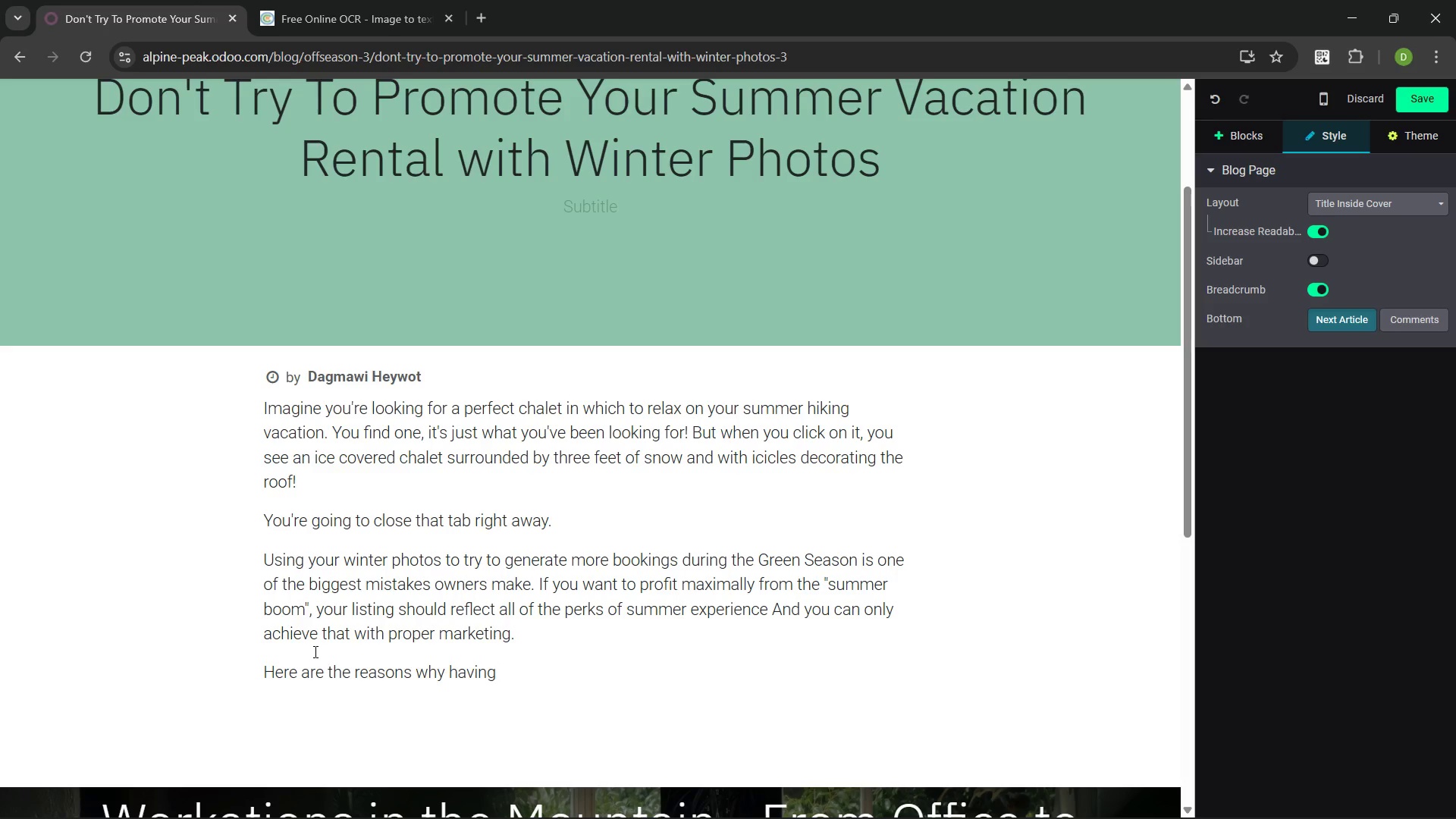 
type(your listing professionally photographed )
 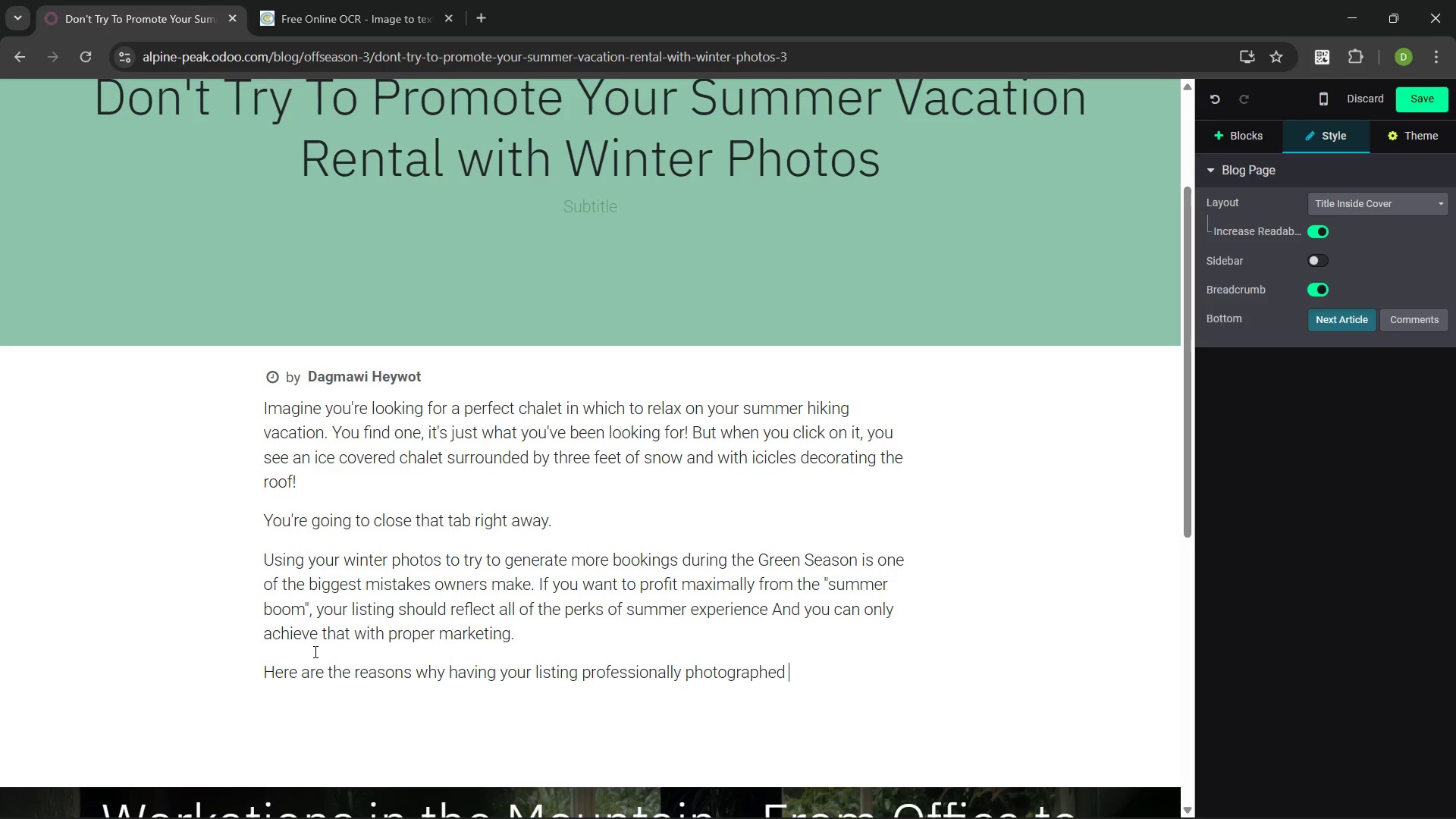 
type(during the Green Season will bring you maxima)
key(Backspace)
type(um ROI:)
 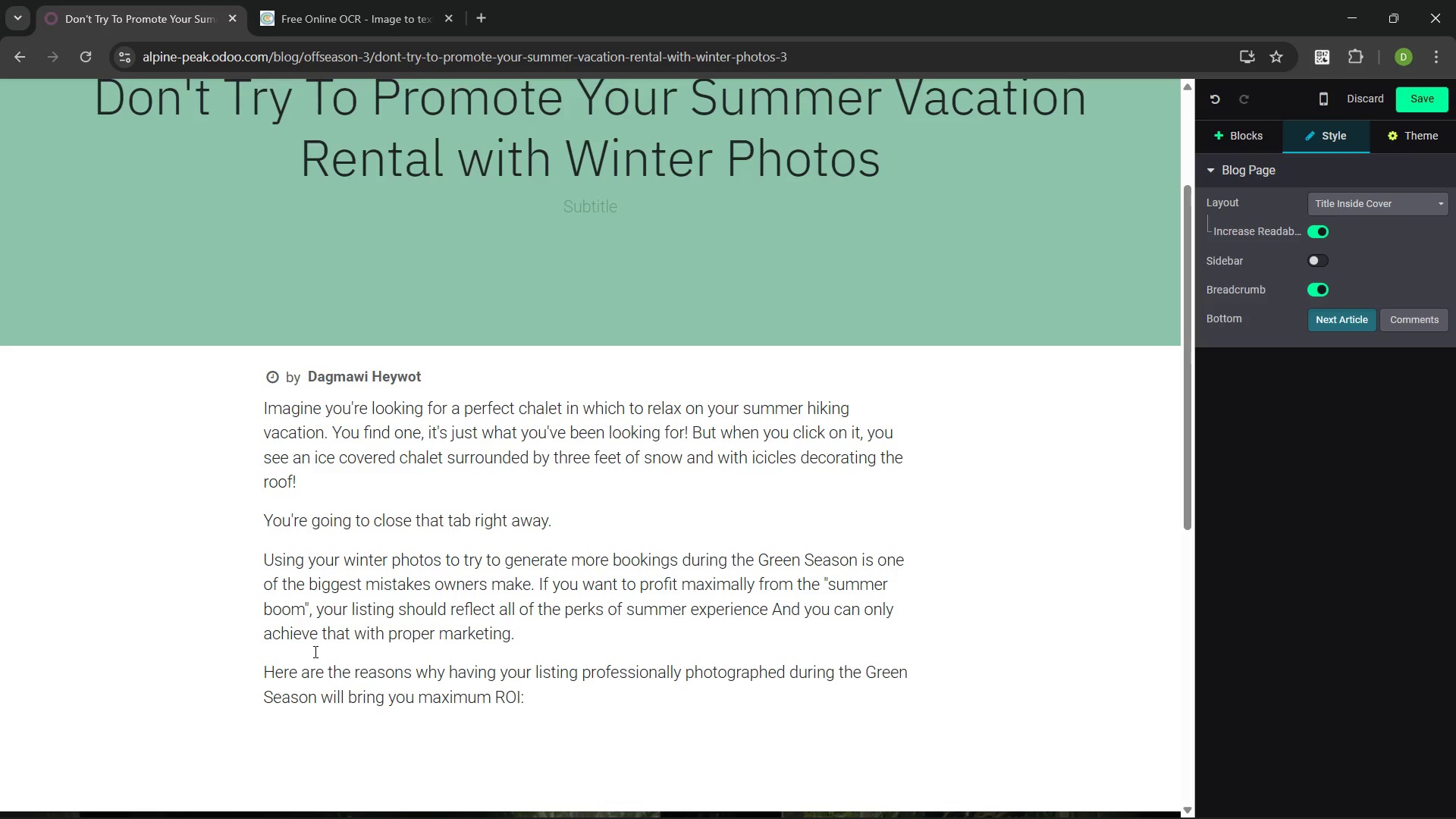 
key(Enter)
 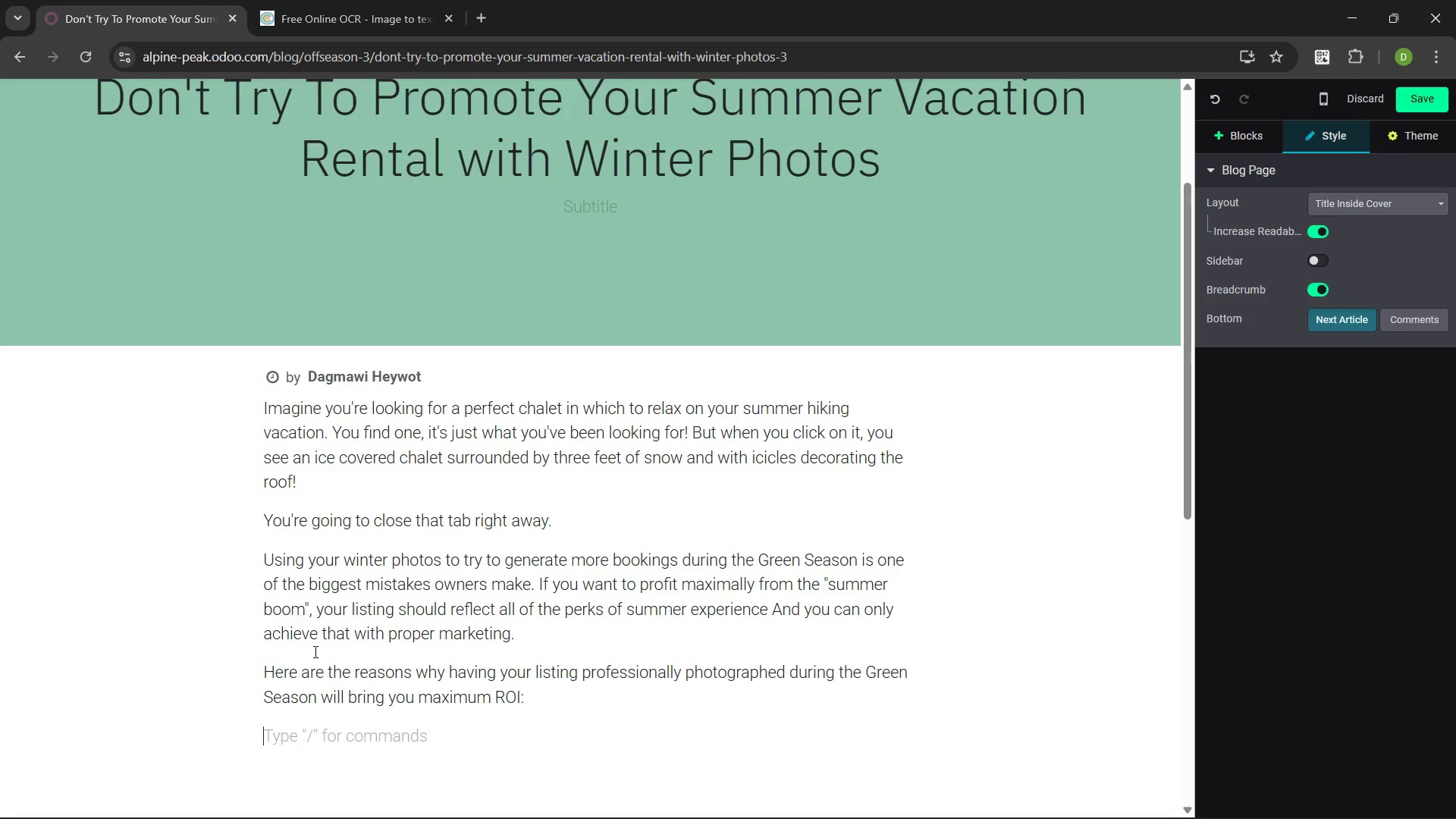 
key(Shift+ShiftLeft)
 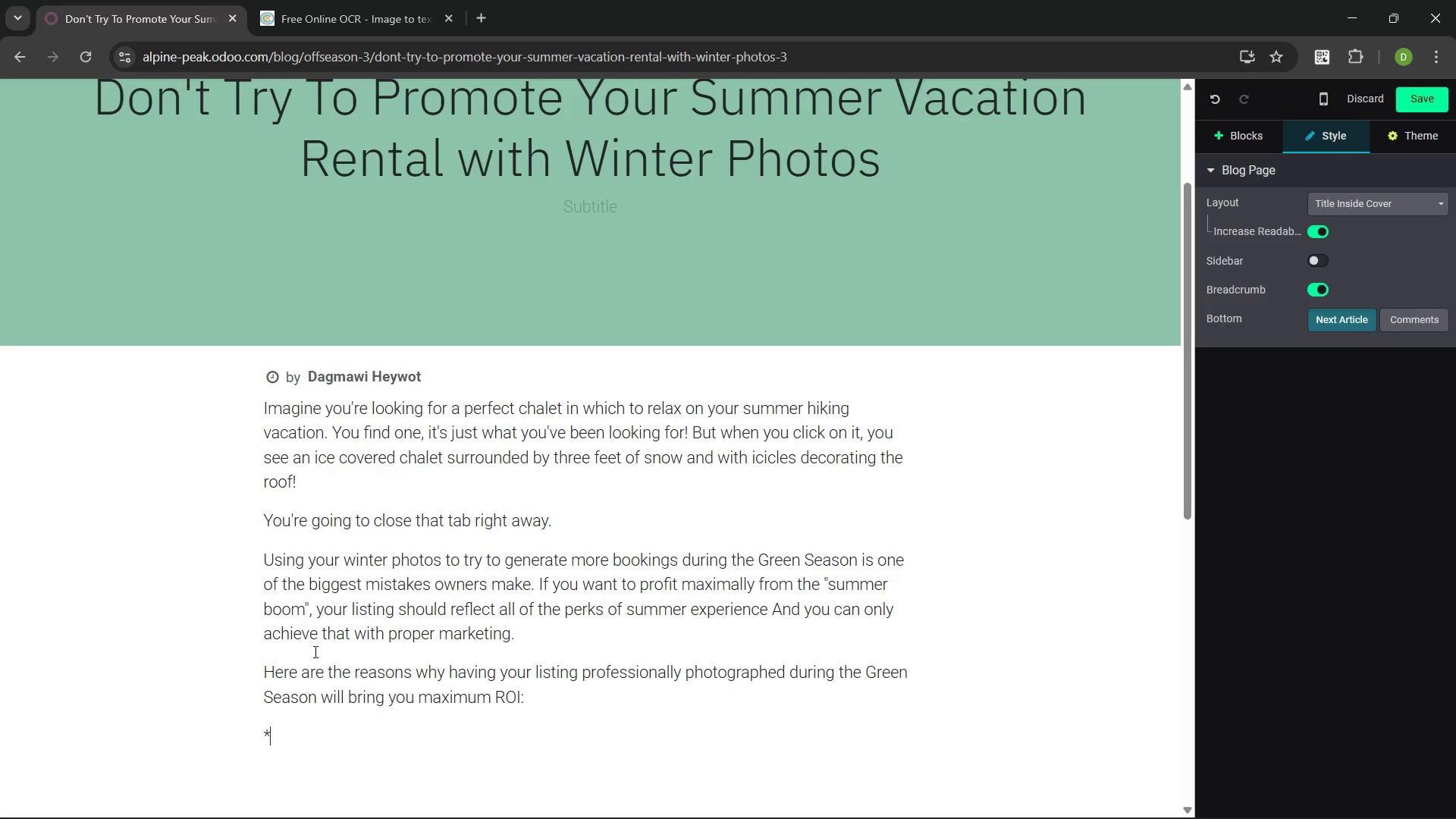 
key(Shift+8)
 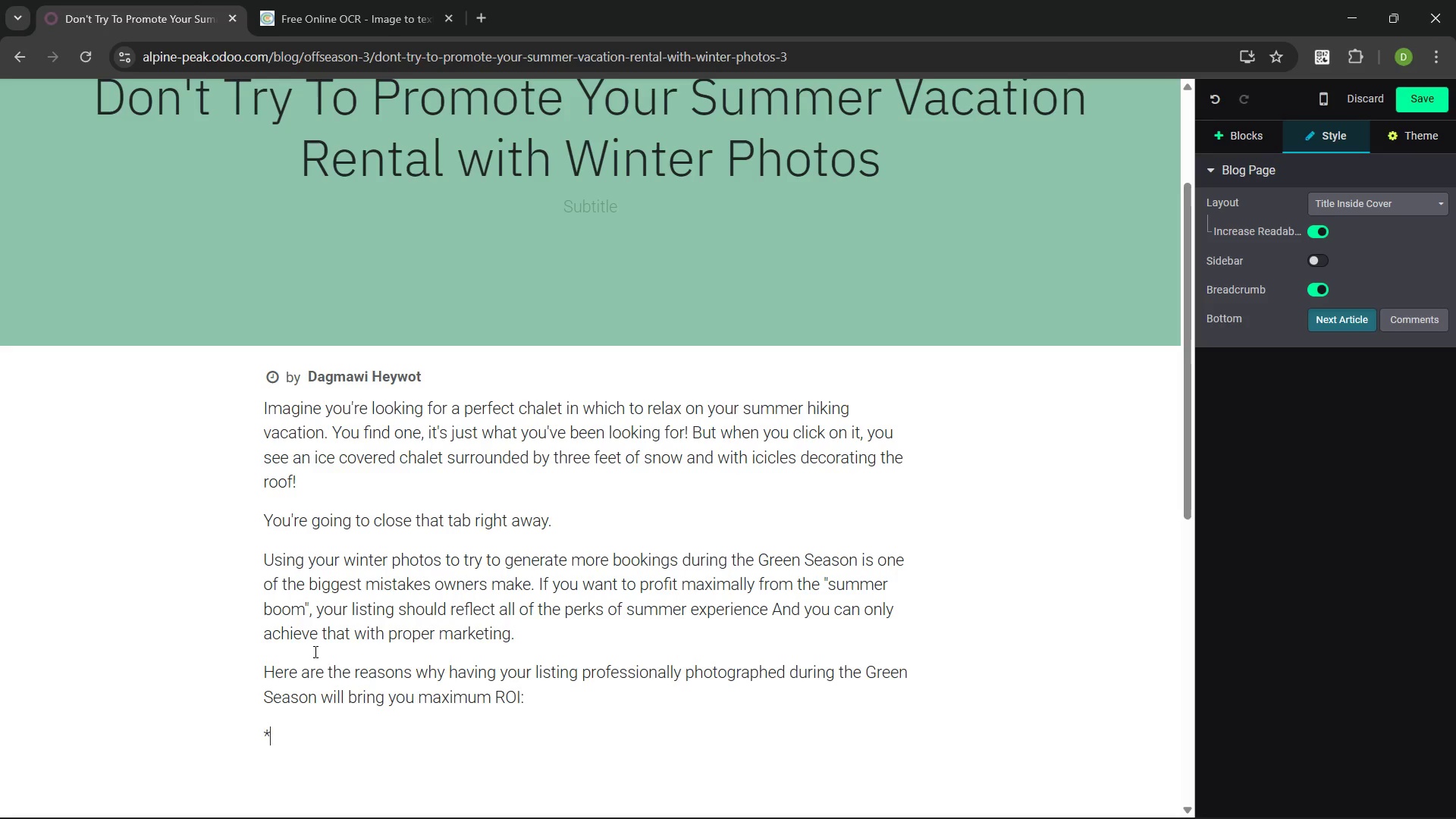 
key(Space)
 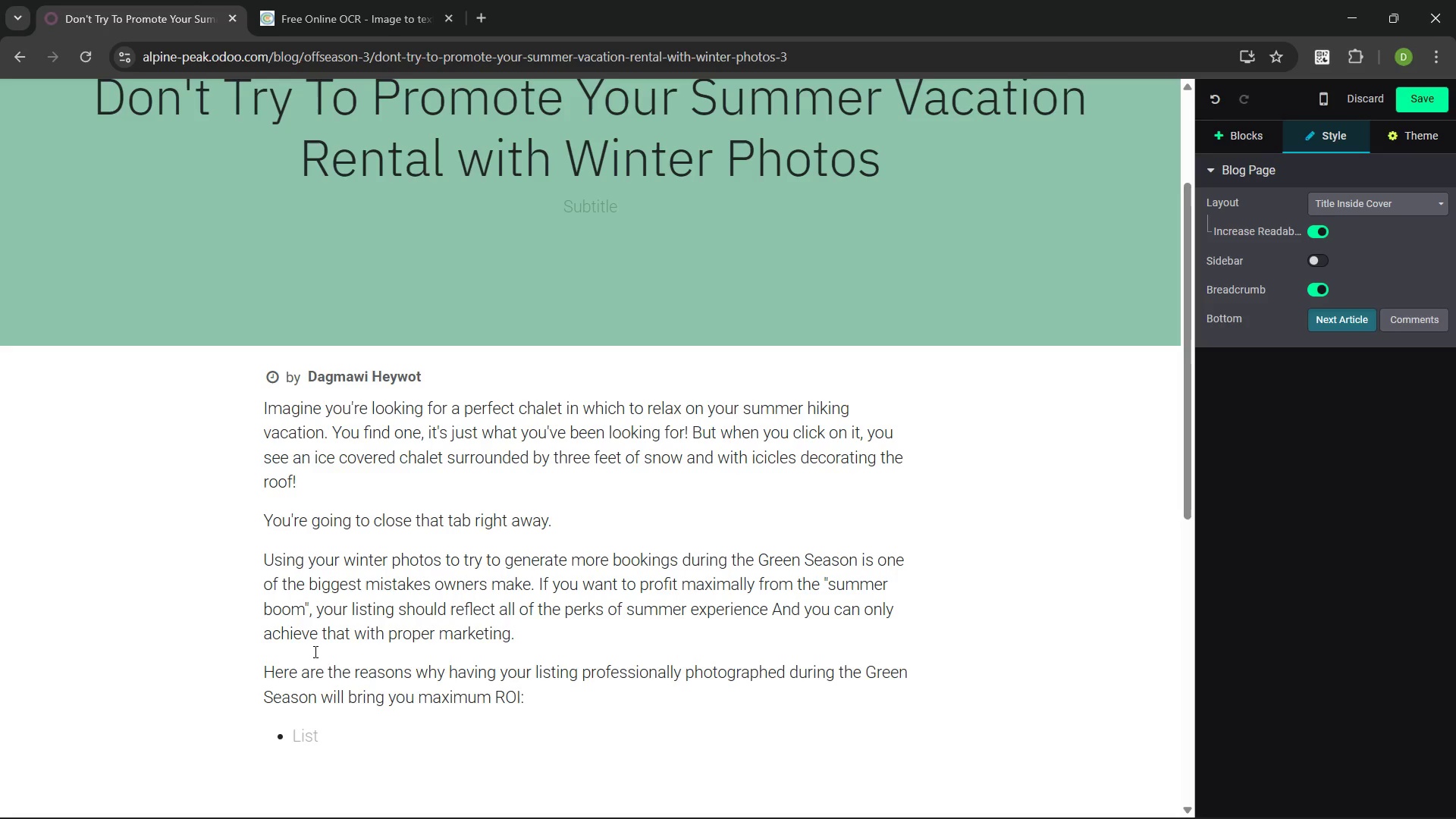 
hold_key(key=ShiftLeft, duration=1.52)
 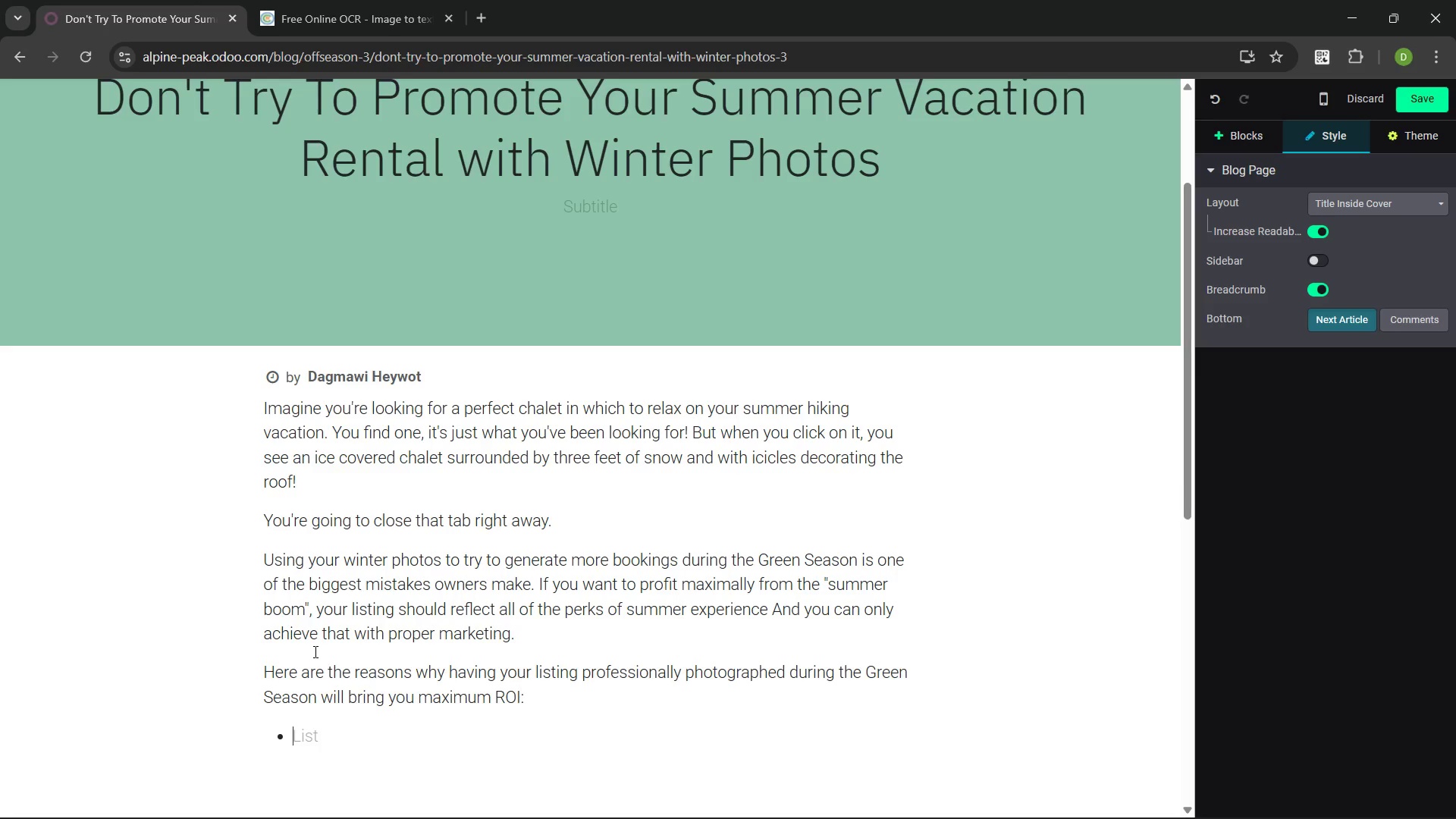 
hold_key(key=ShiftLeft, duration=1.5)
 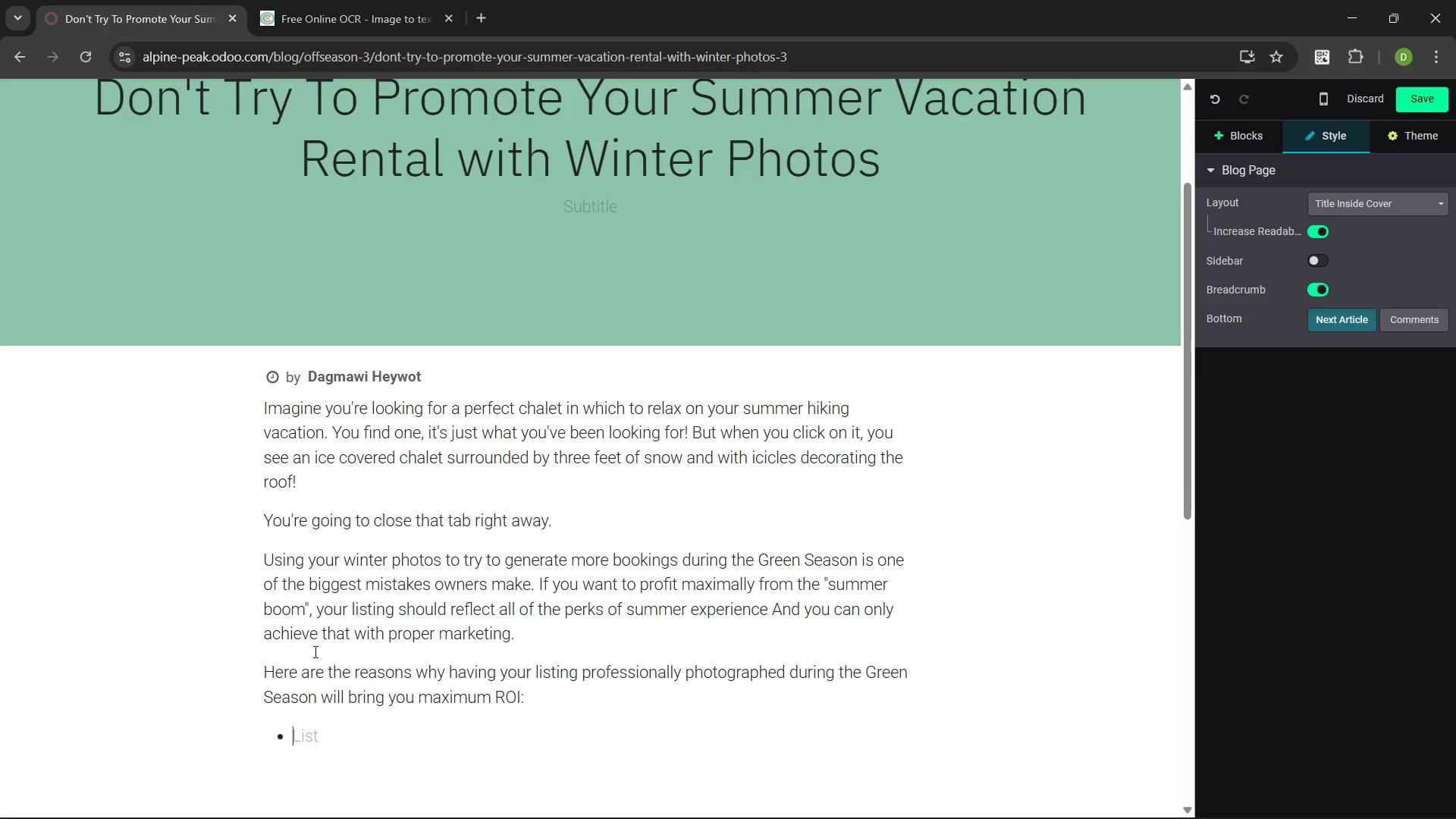 
type(Highlightim)
key(Backspace)
type(ng Unseen Attributes:)
 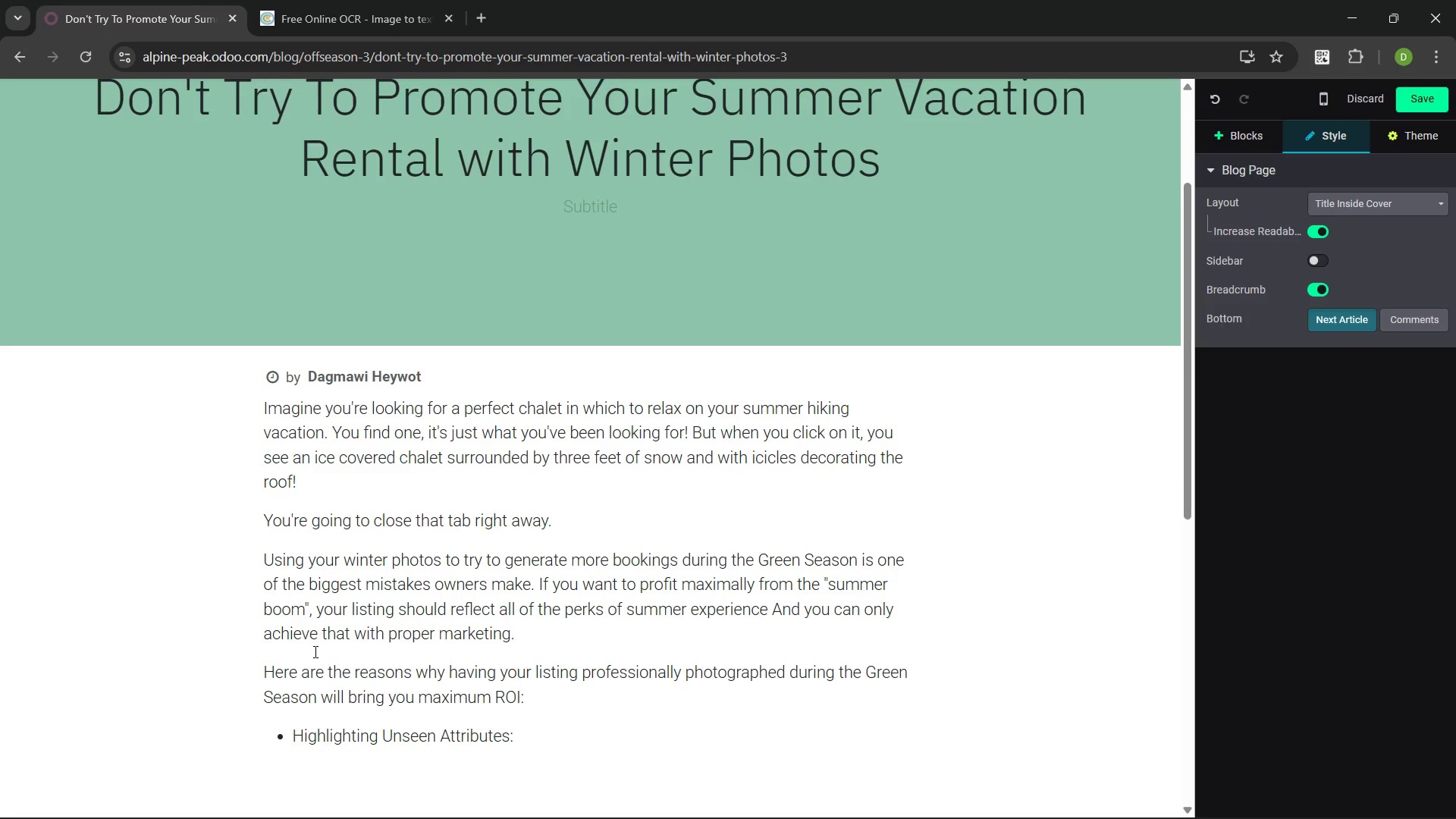 
wait(43.58)
 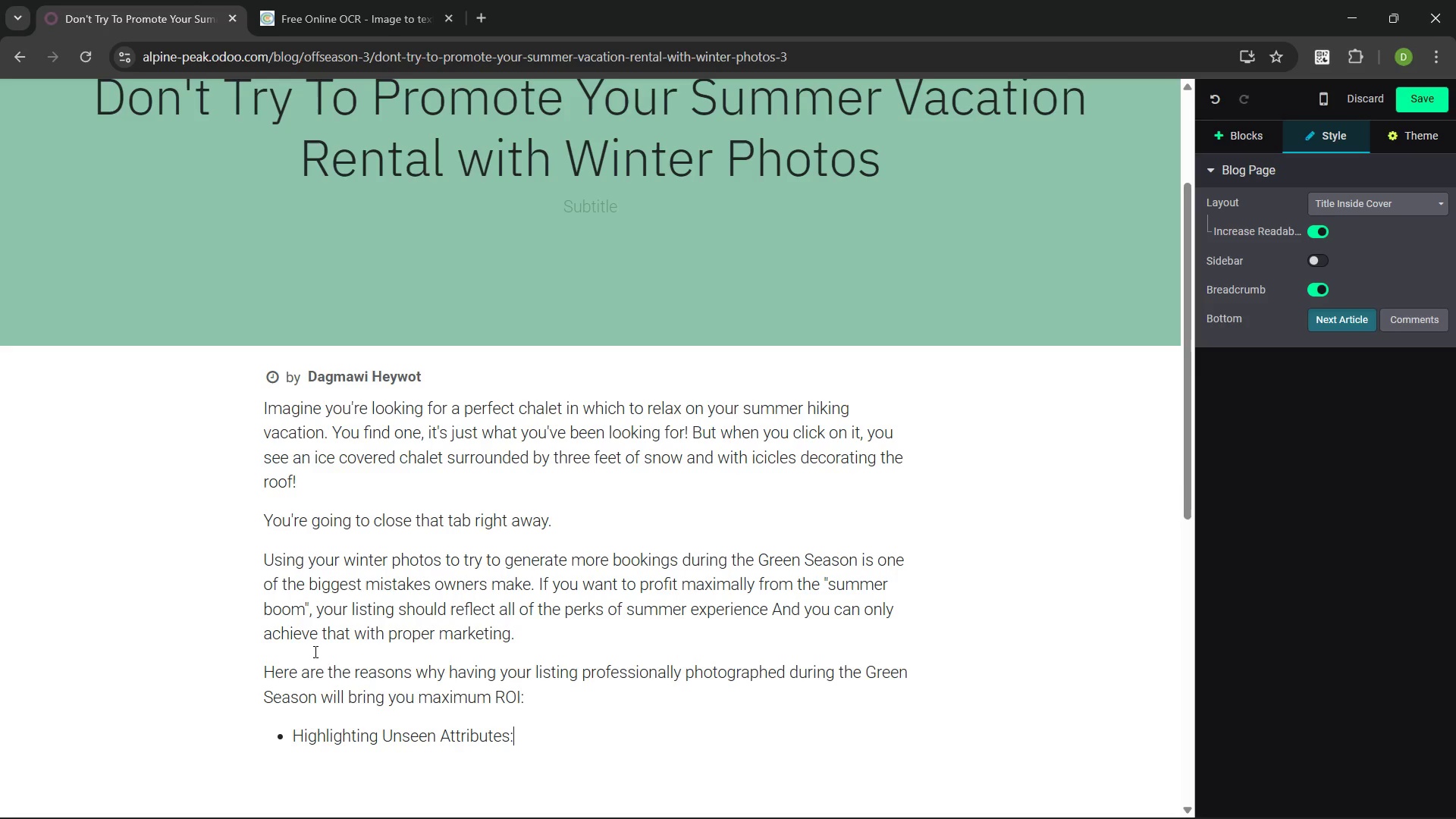 
type(Winter )
 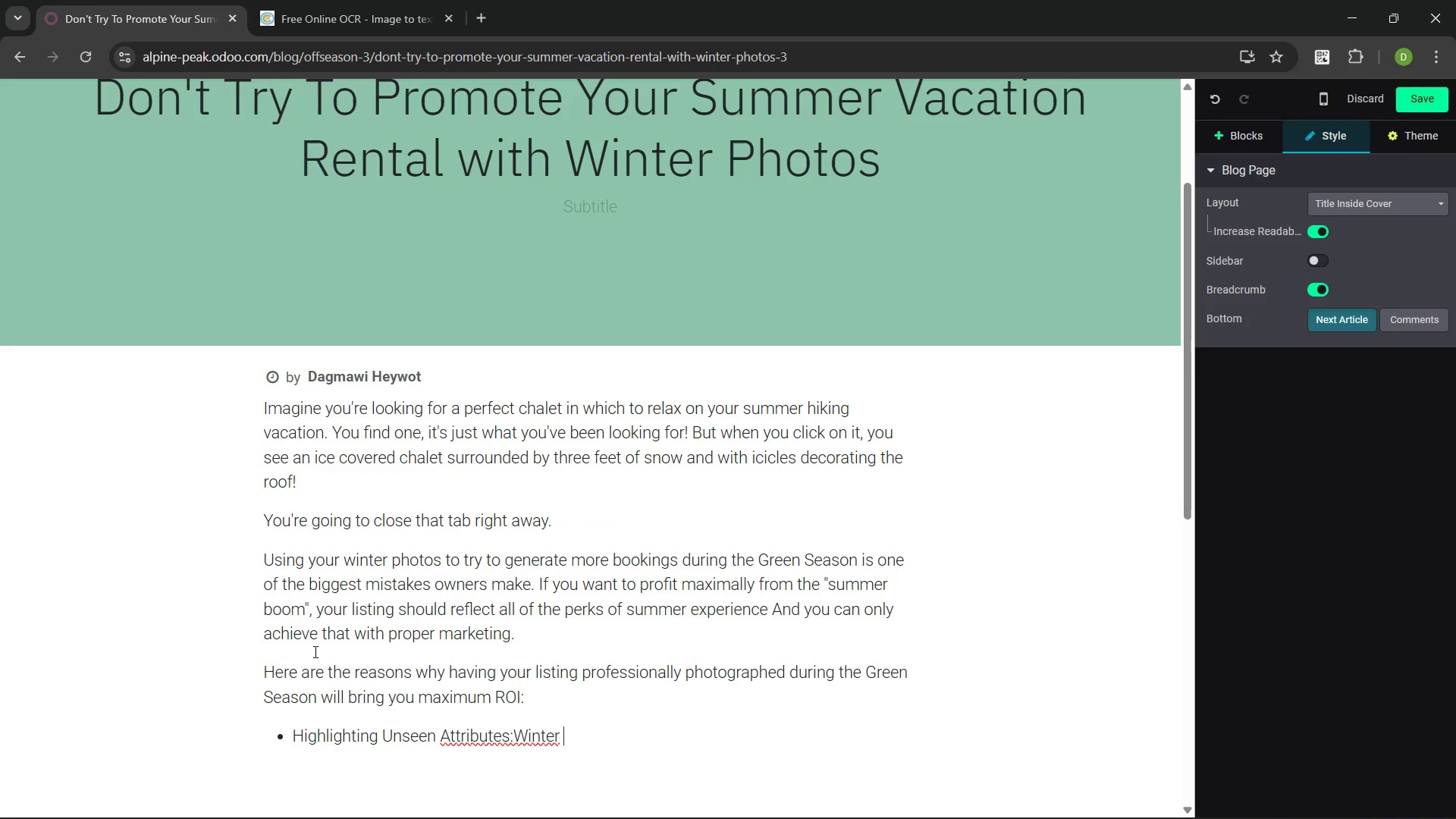 
key(Control+ArrowLeft)
 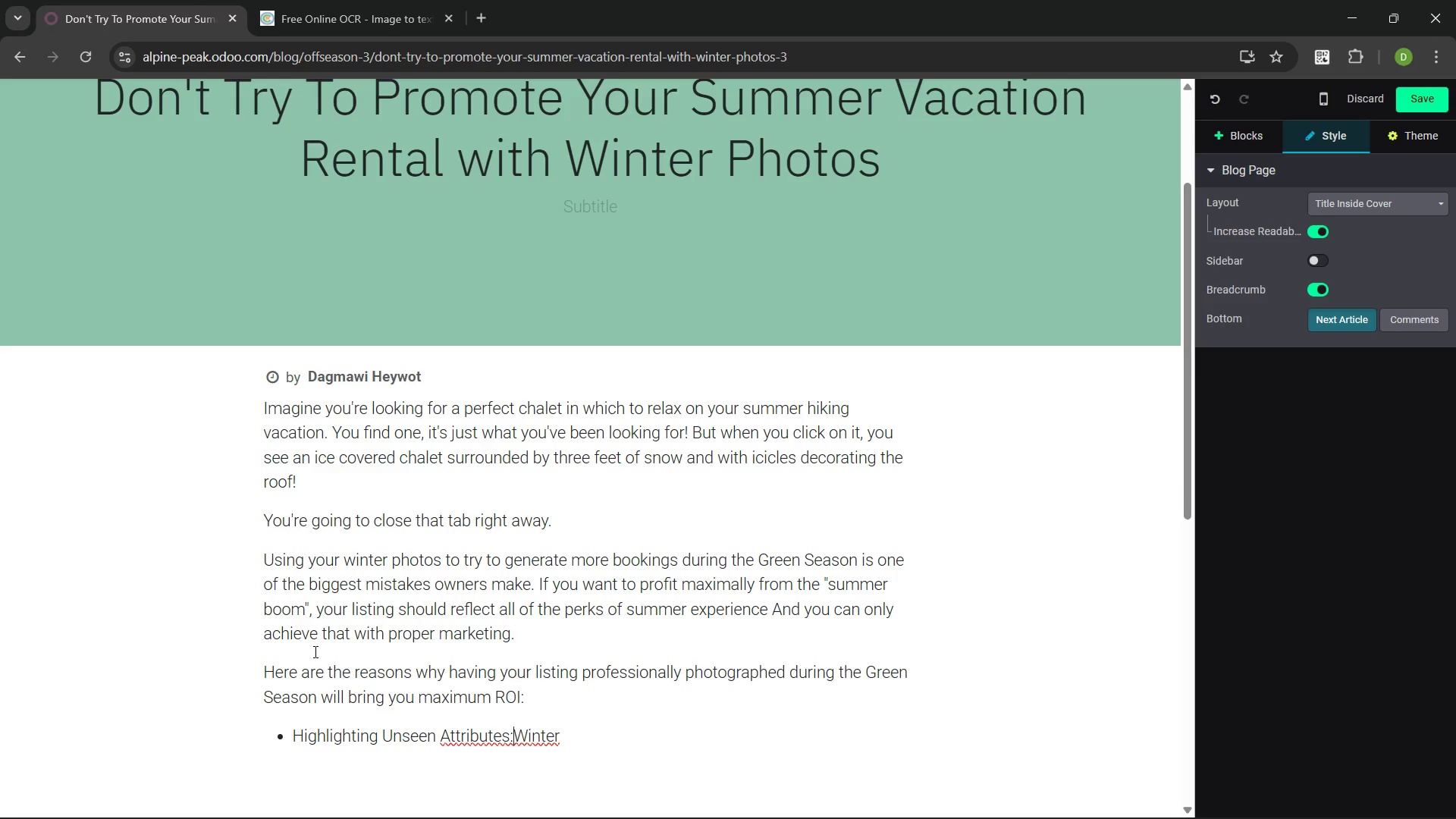 
key(Space)
 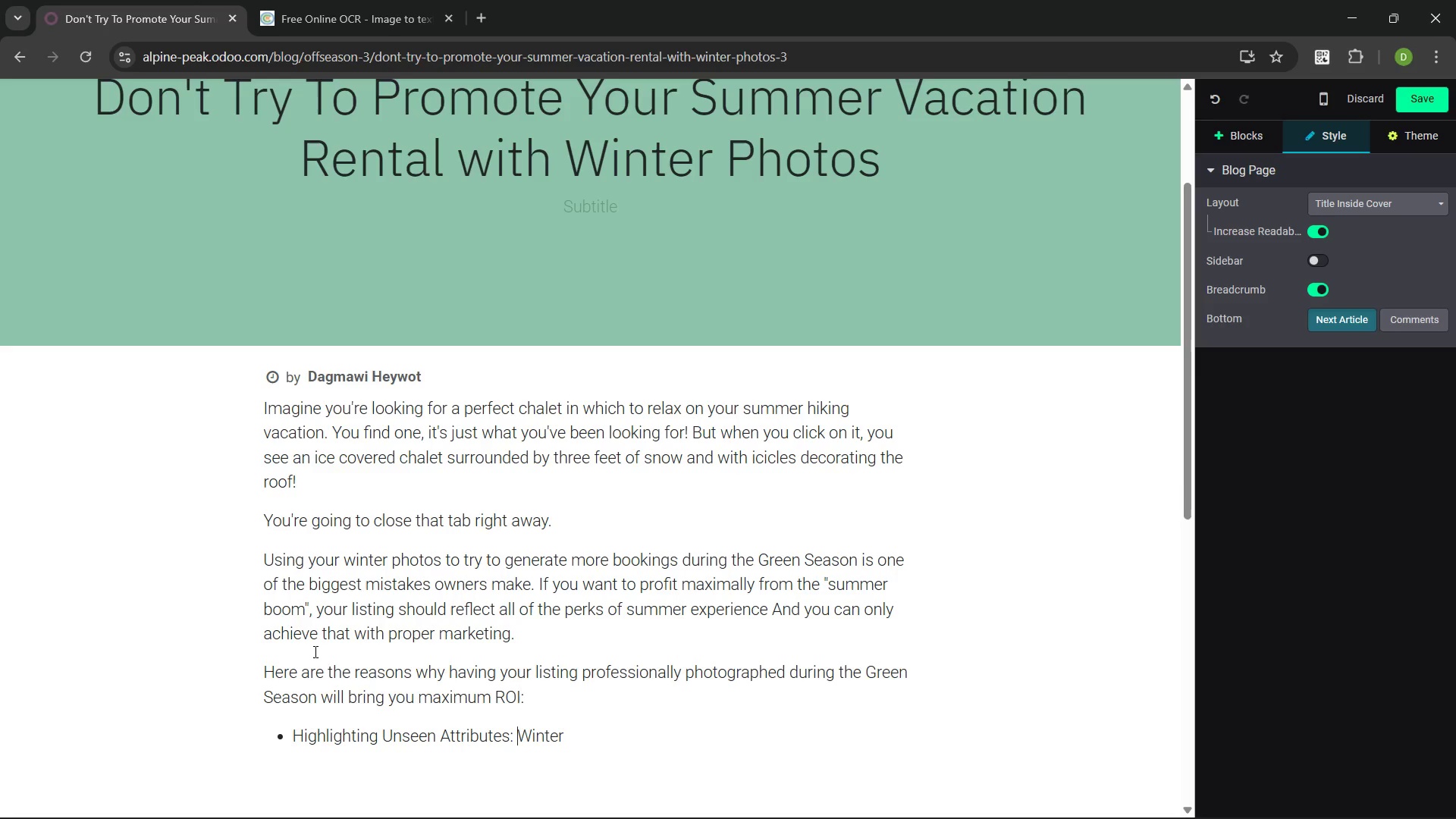 
key(Control+ArrowRight)
 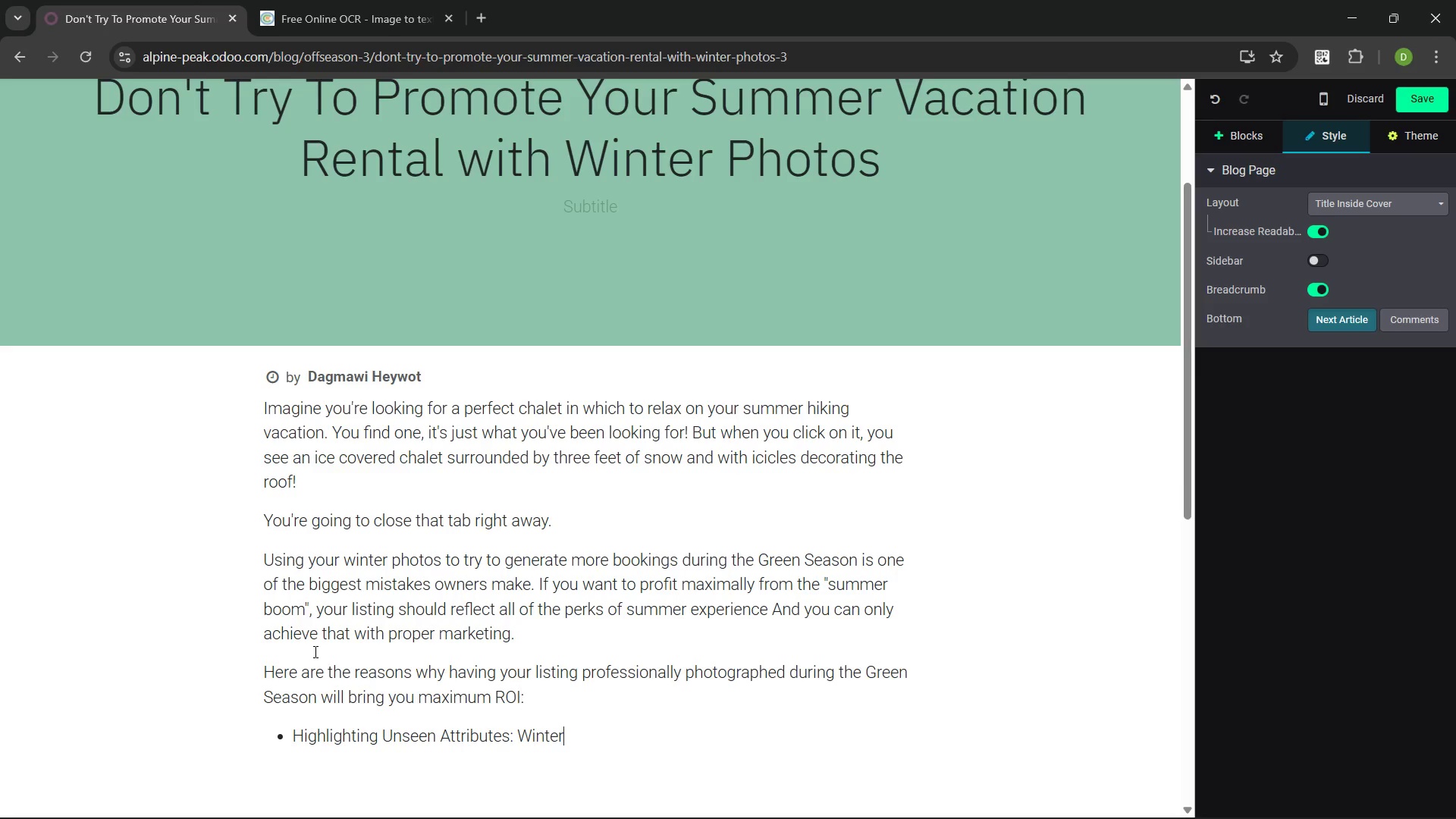 
key(ArrowRight)
 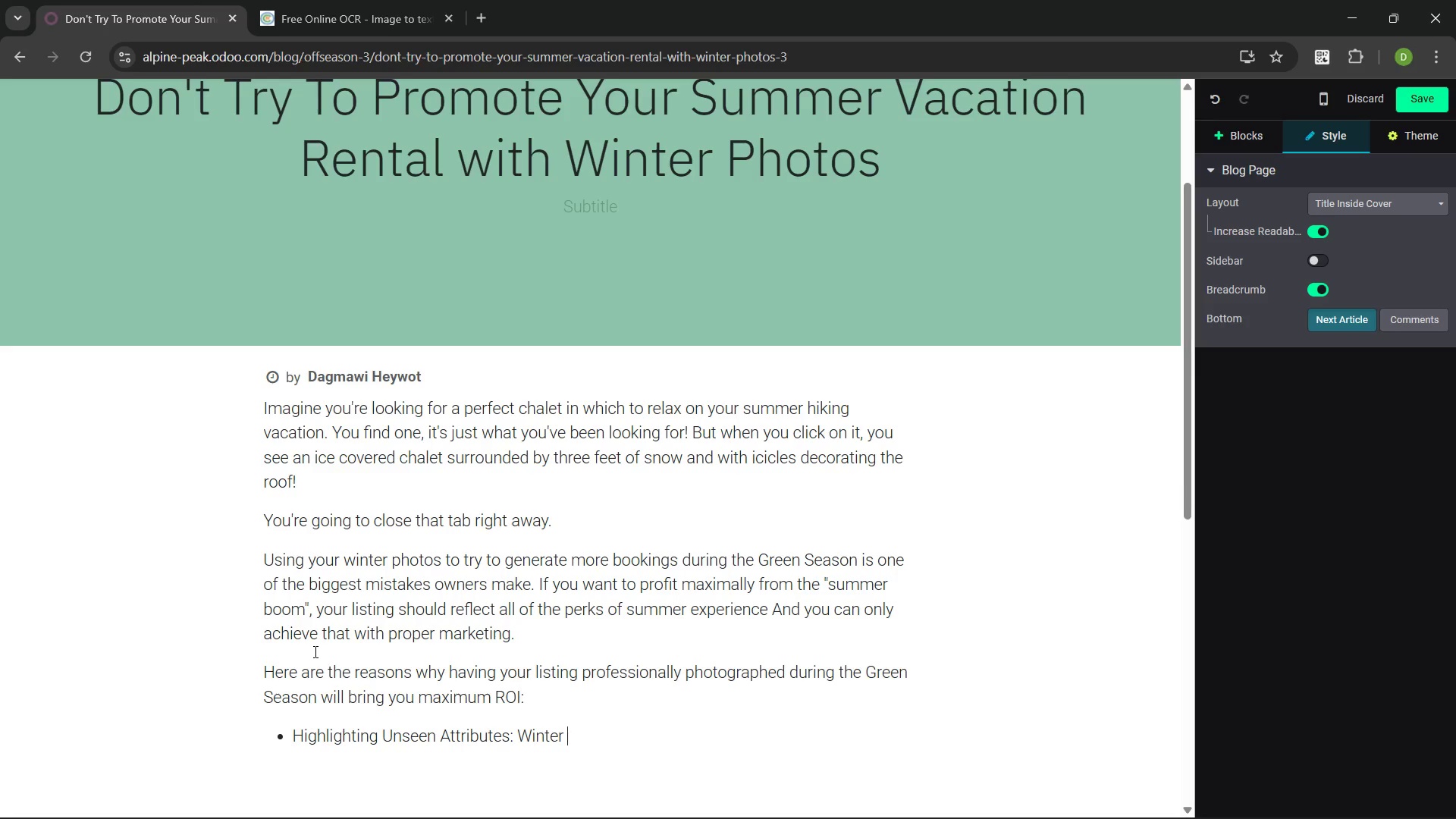 
type(photographs can you)
key(Backspace)
type(u)
 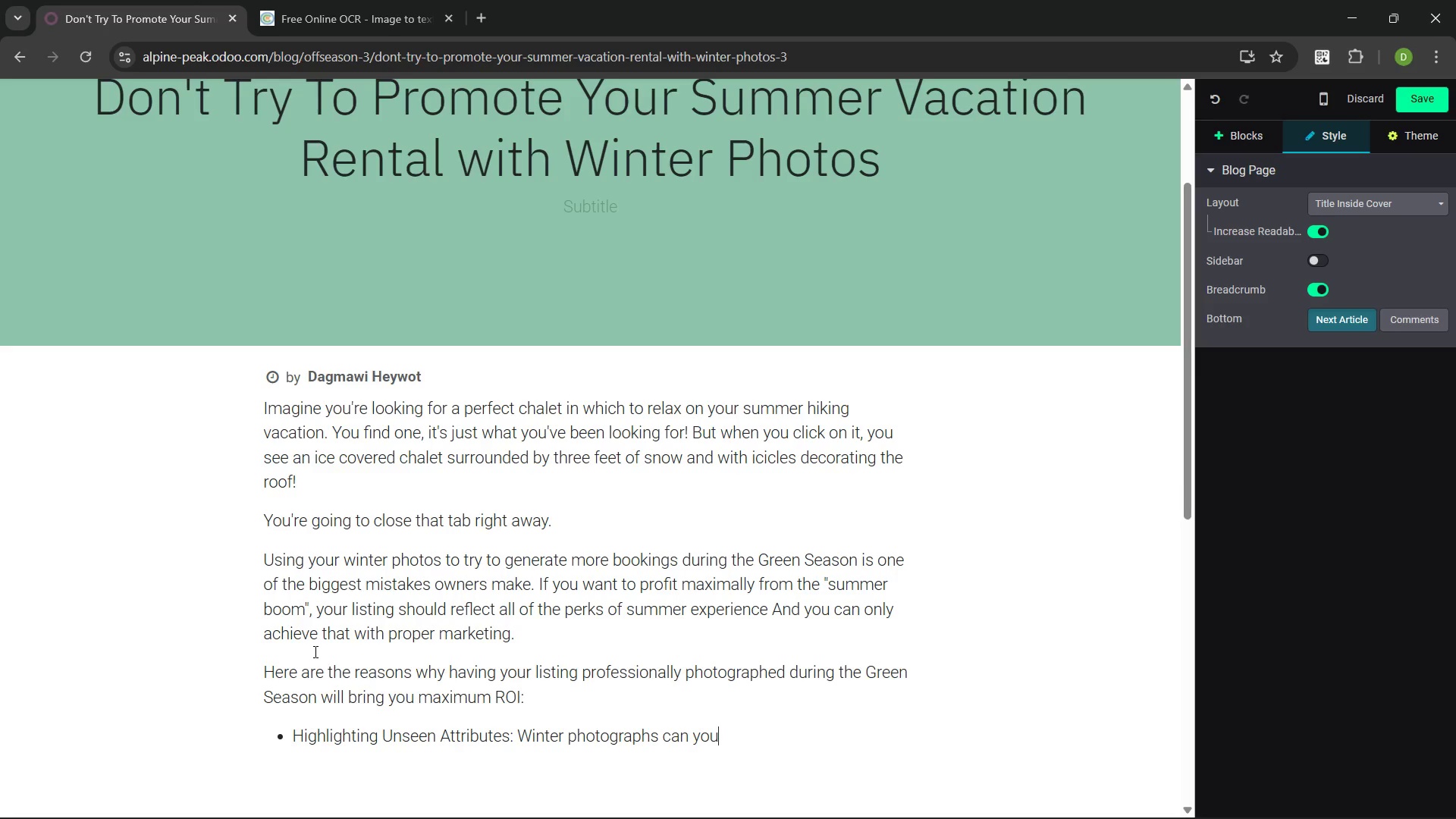 
key(Control+Backspace)
 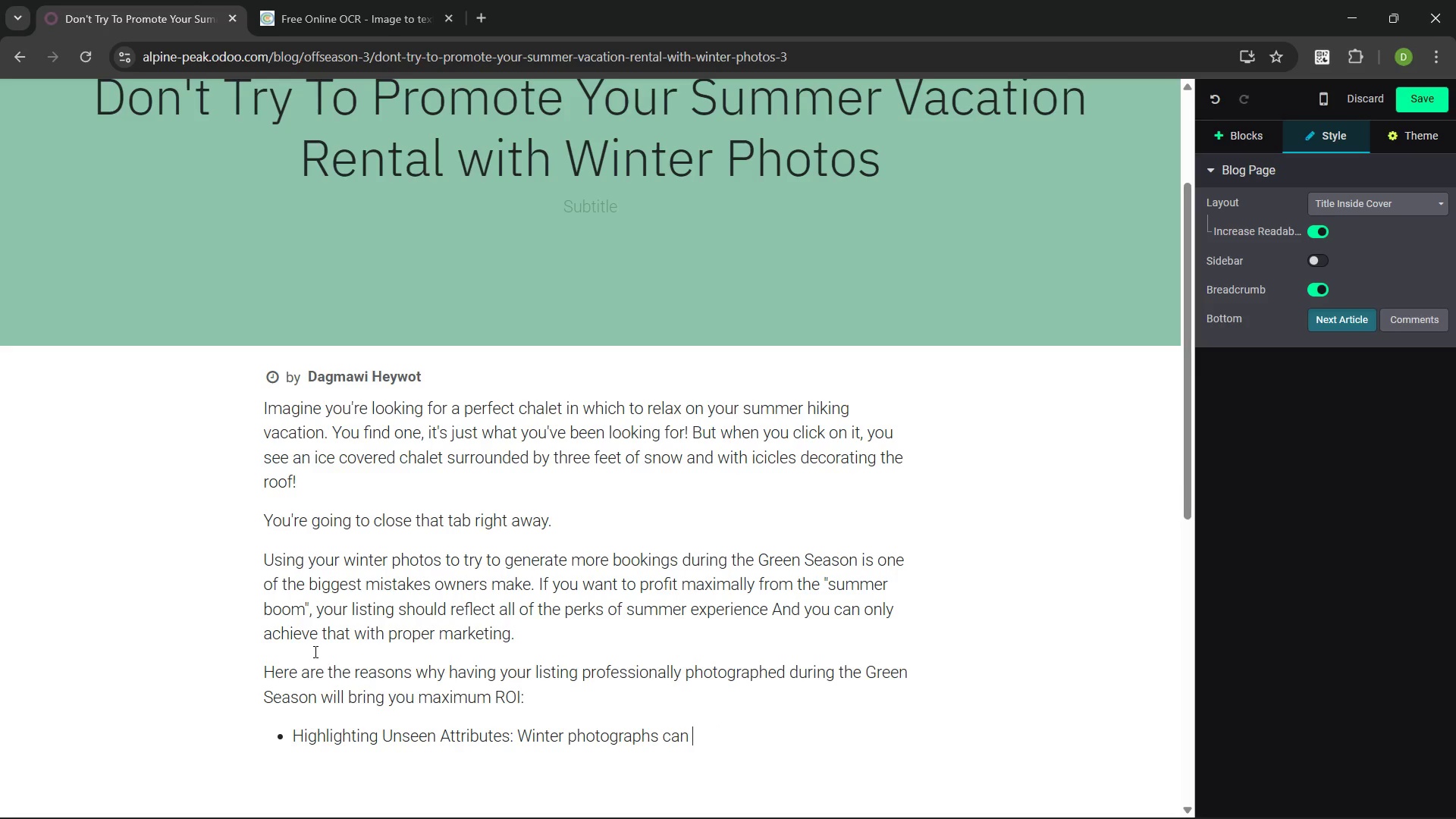 
type(make your attributes completely invisible )
key(Backspace)
type(. By shooting )
 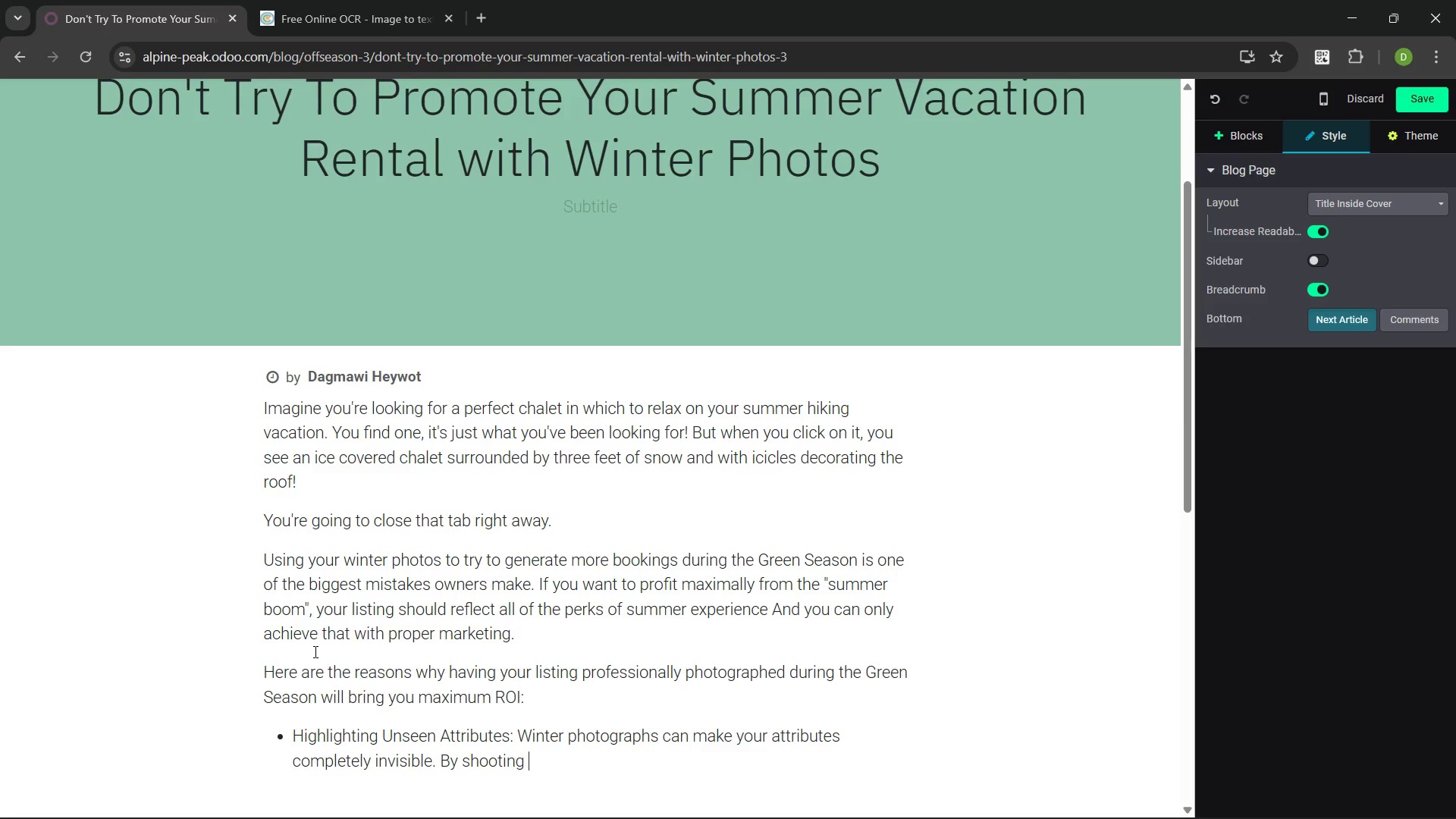 
type(your listing with professional photographers, you'll emphasize all your summa)
key(Backspace)
type(er outdoor features such as a barbecue place, the firse pit, etc.)
 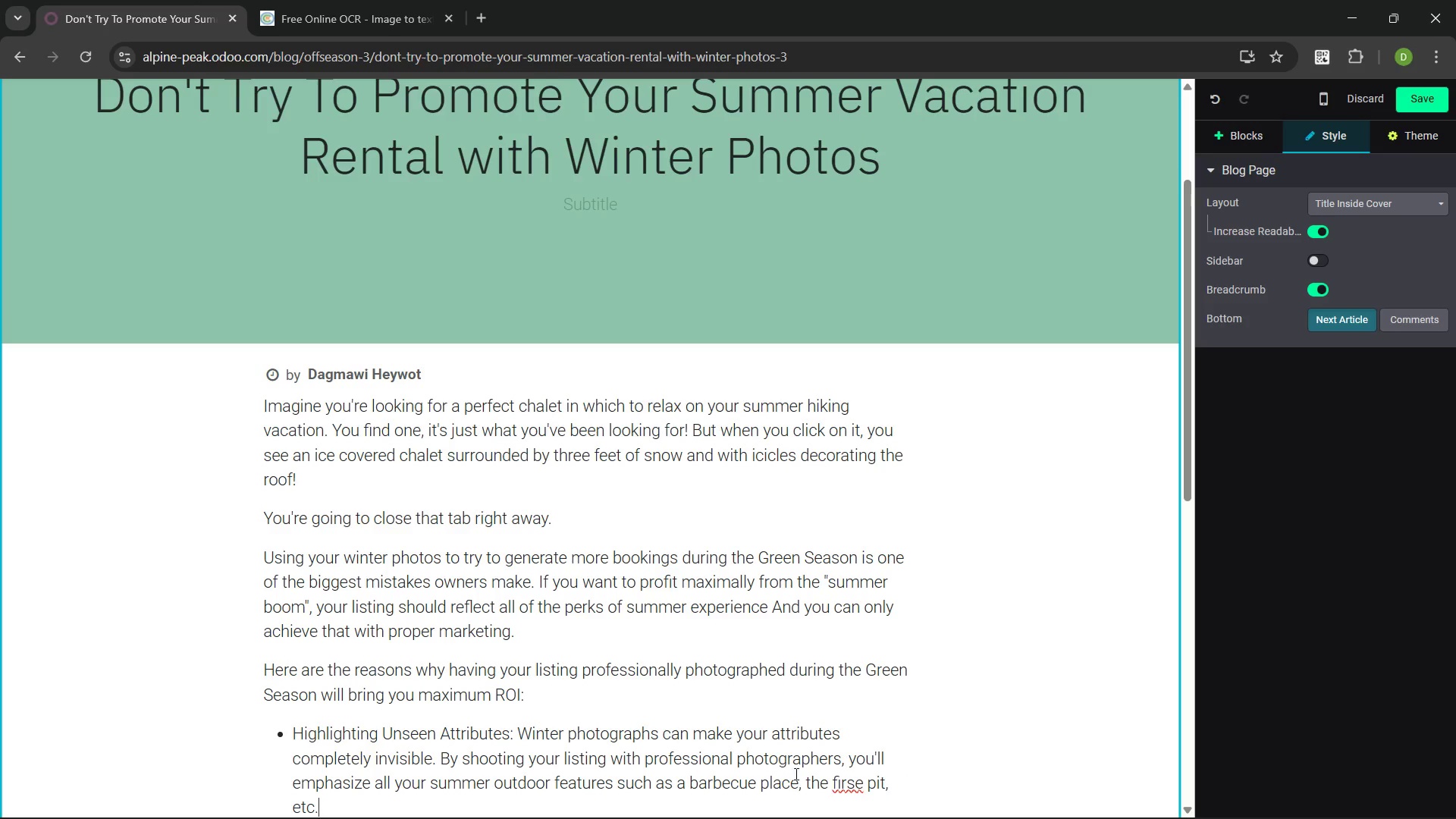 
left_click([857, 779])
 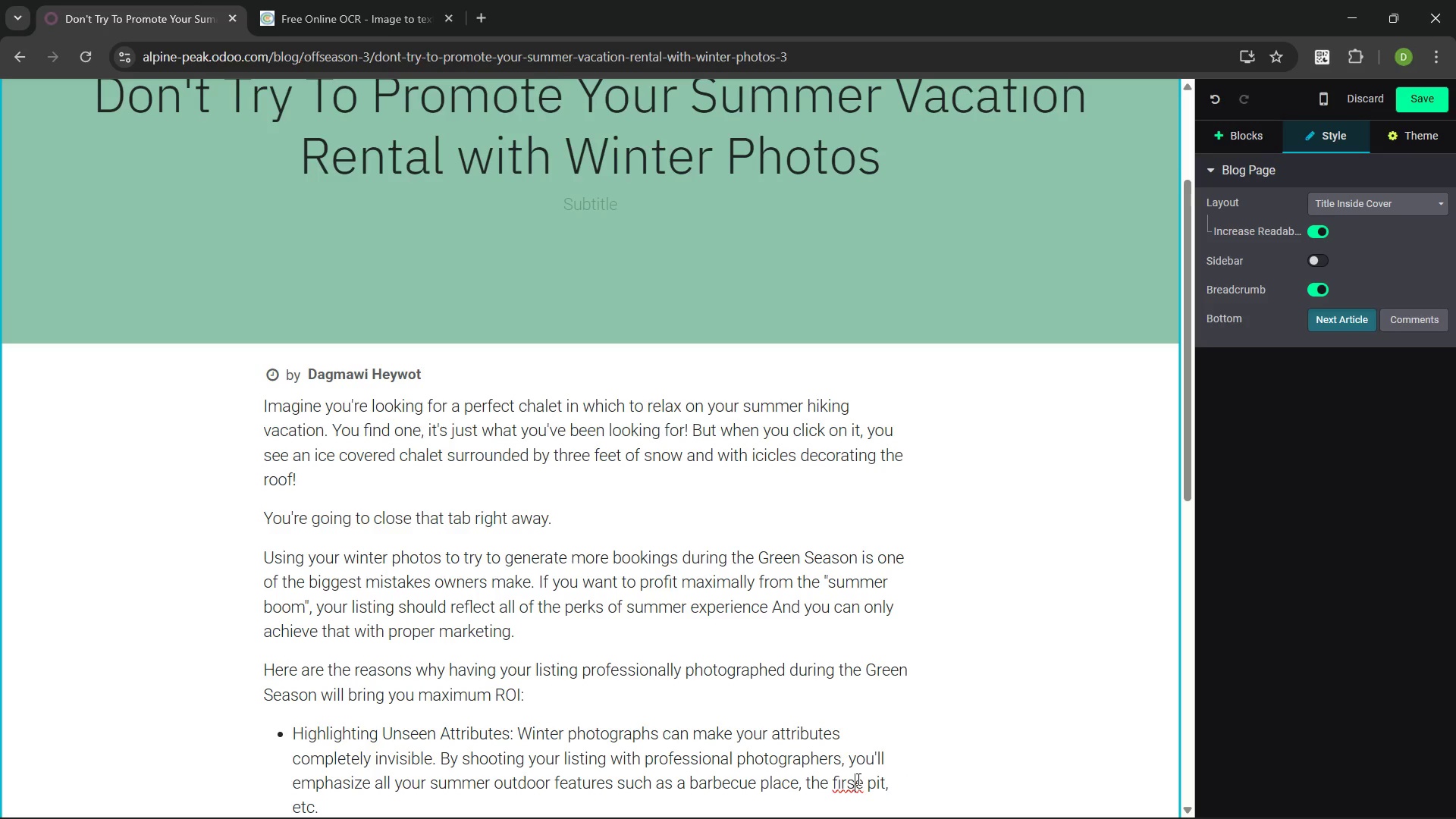 
key(Backspace)
 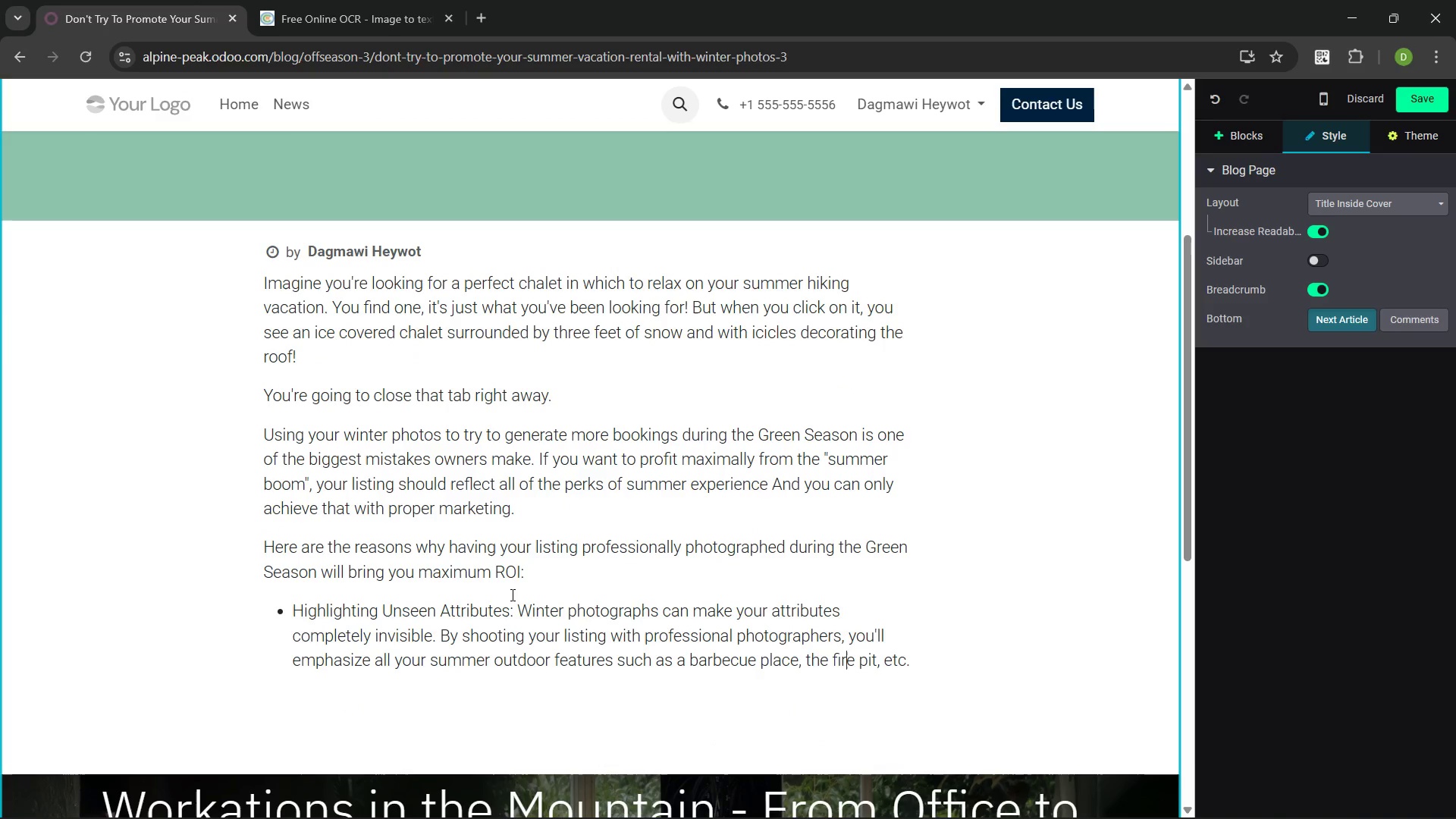 
left_click_drag(start_coordinate=[512, 617], to_coordinate=[290, 606])
 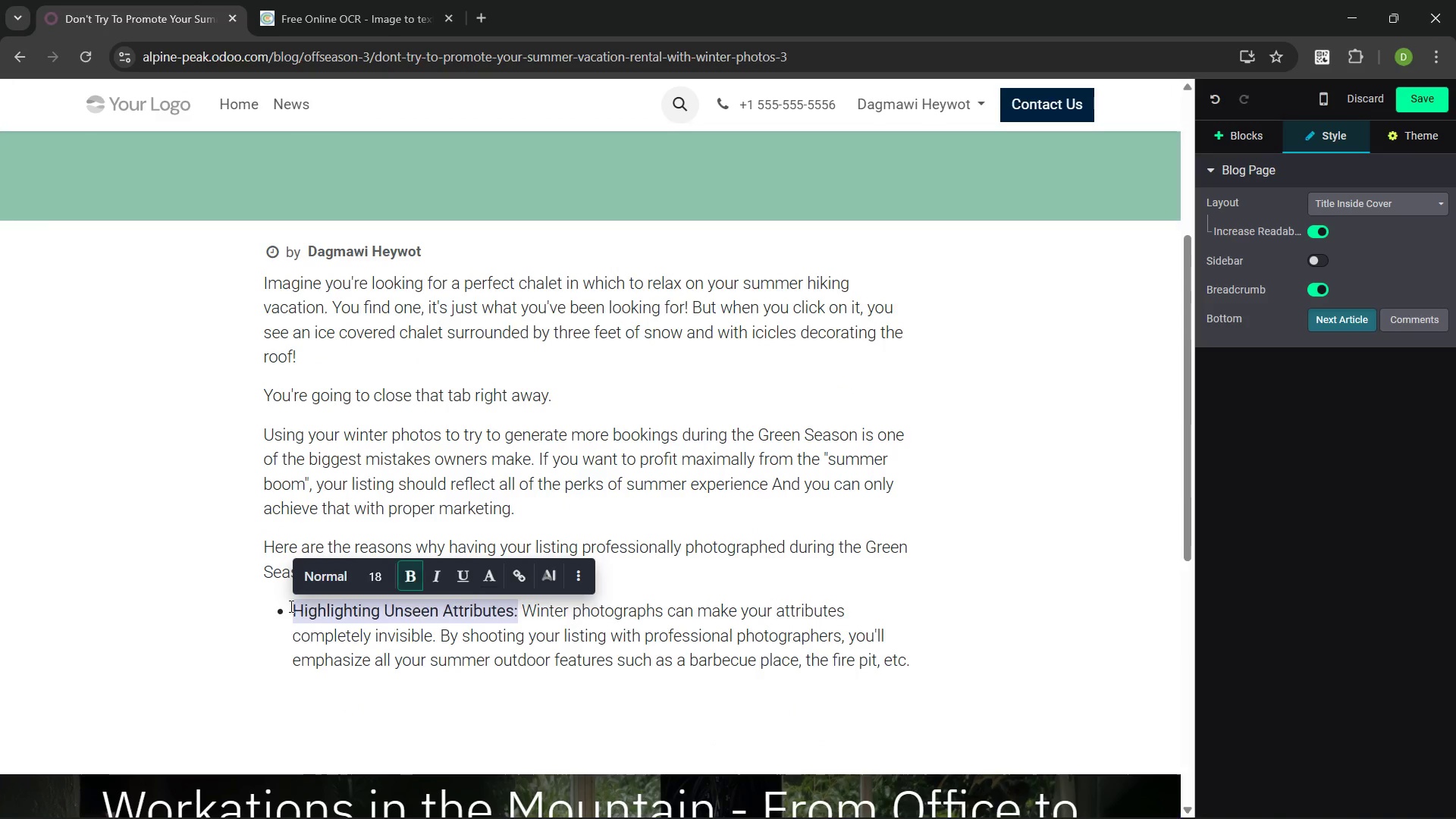 
key(Control+B)
 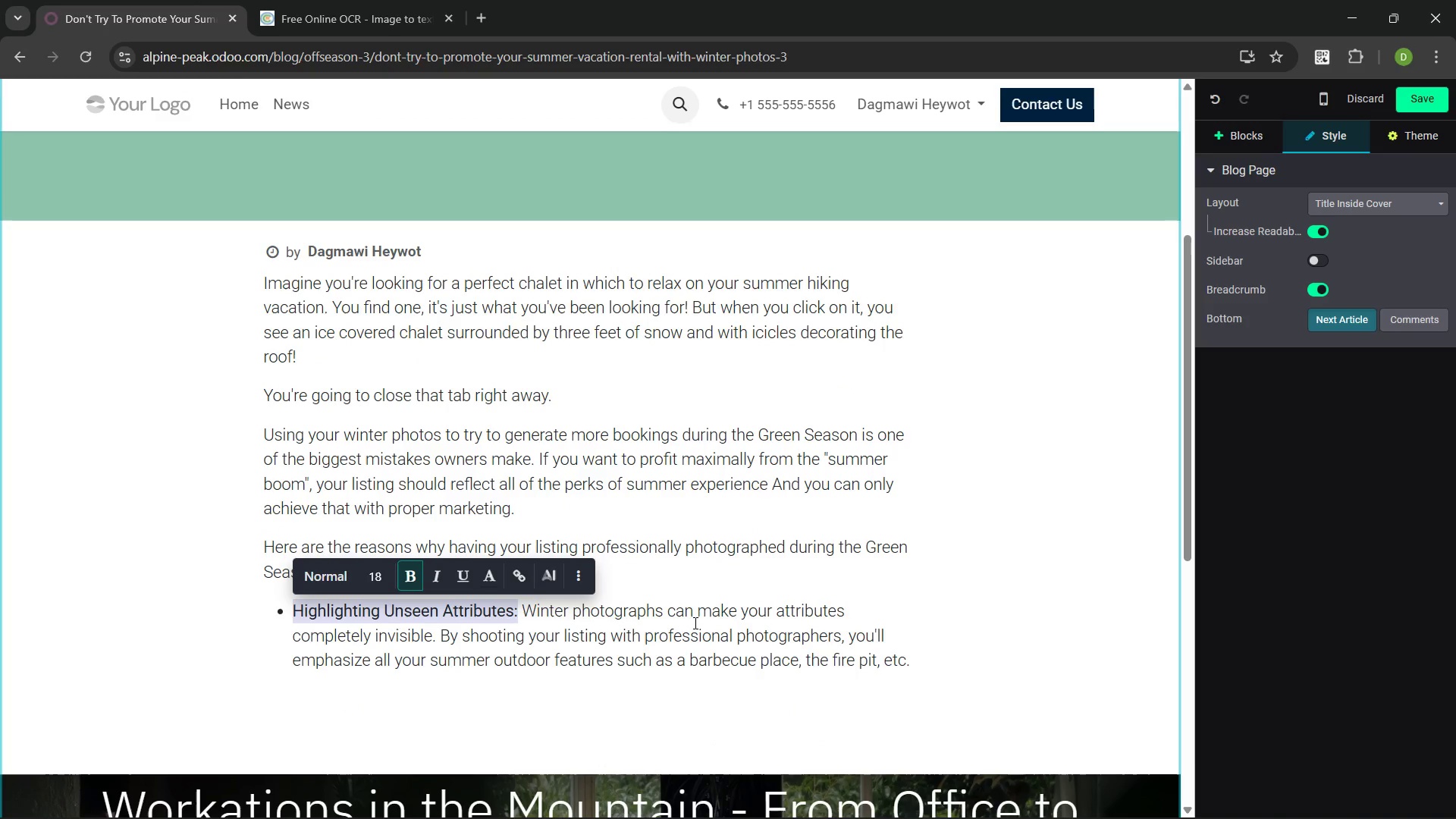 
left_click([704, 623])
 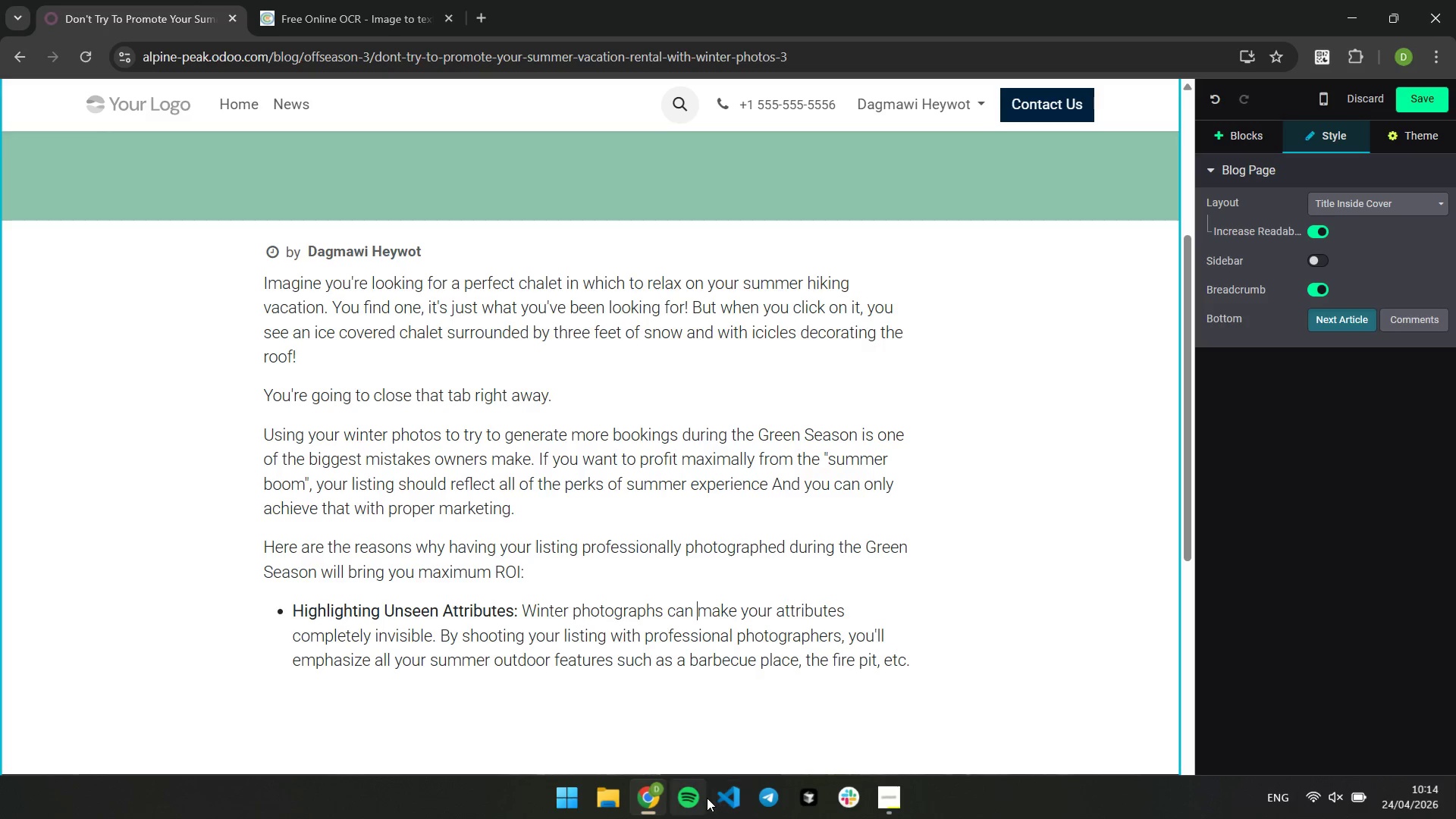 
left_click([695, 798])
 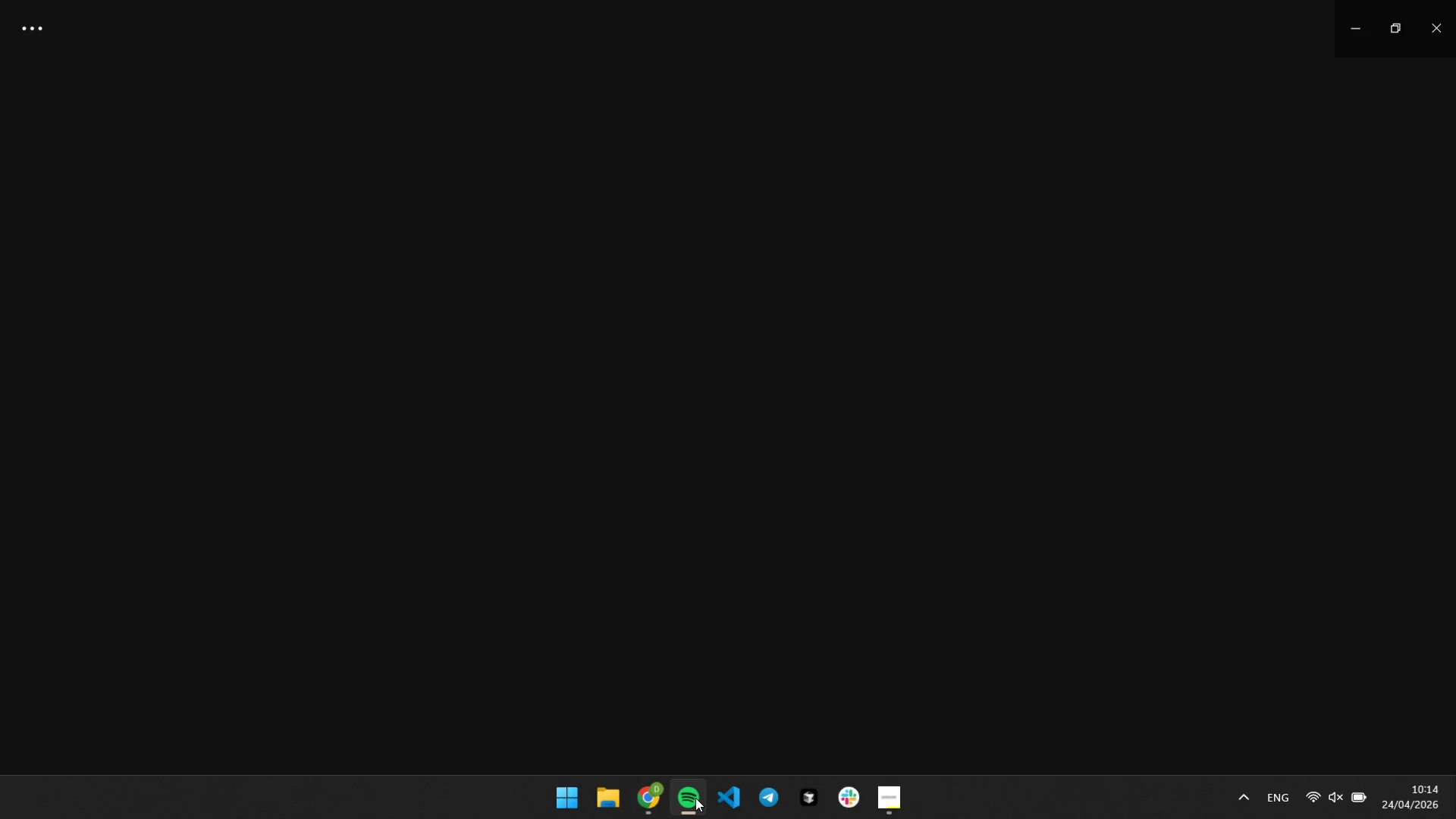 
mouse_move([678, 140])
 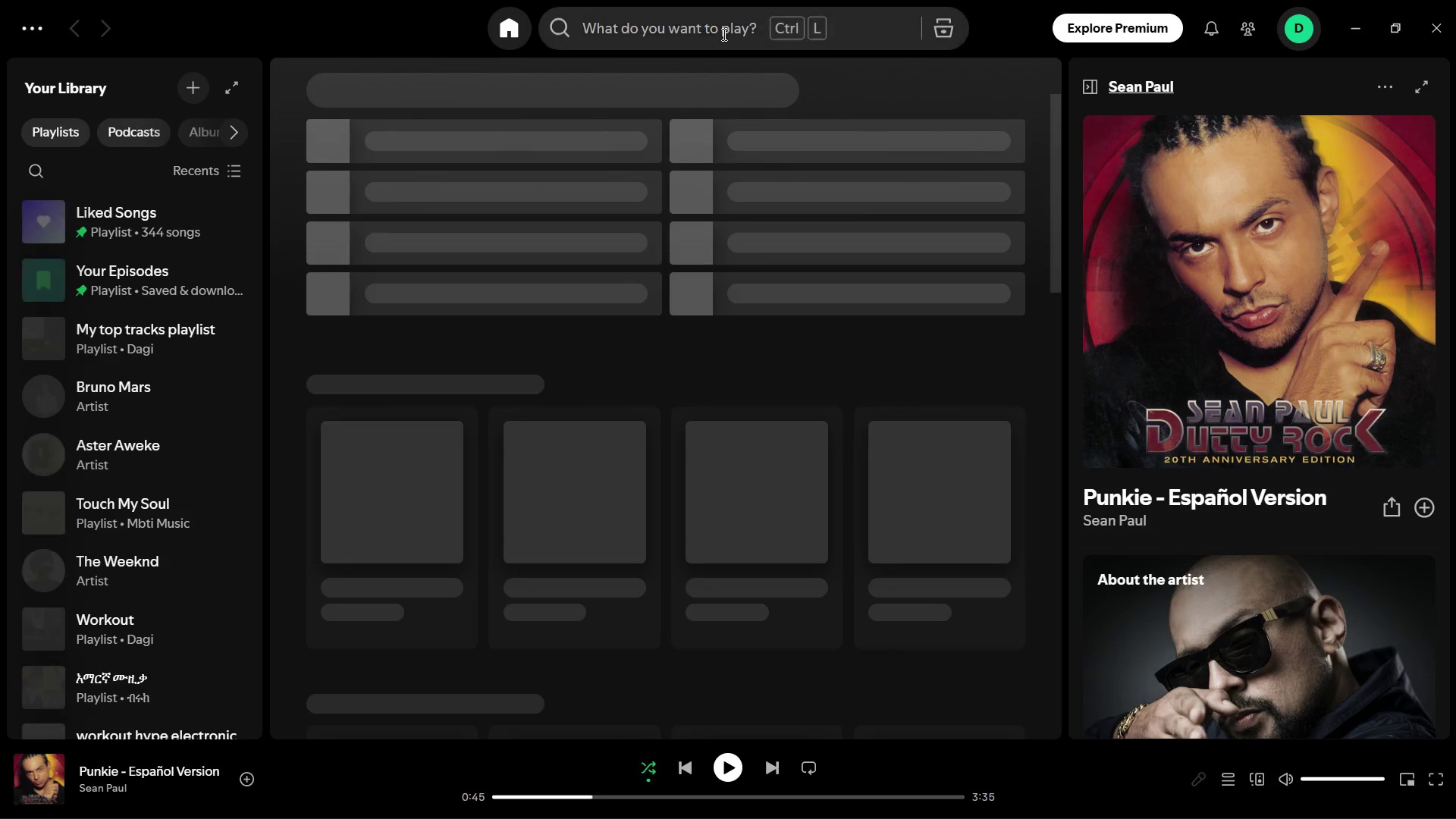 
left_click([723, 34])
 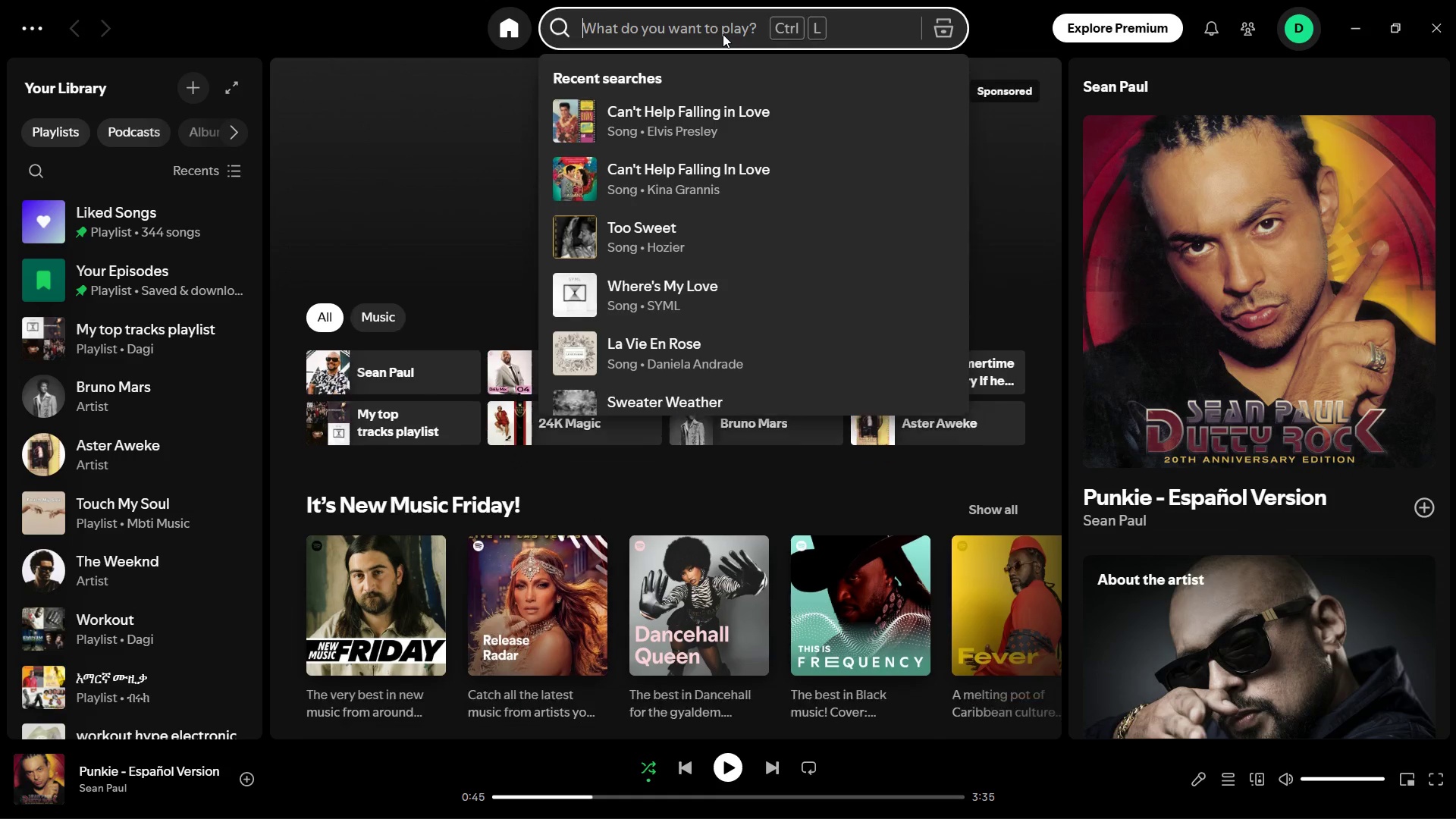 
wait(6.83)
 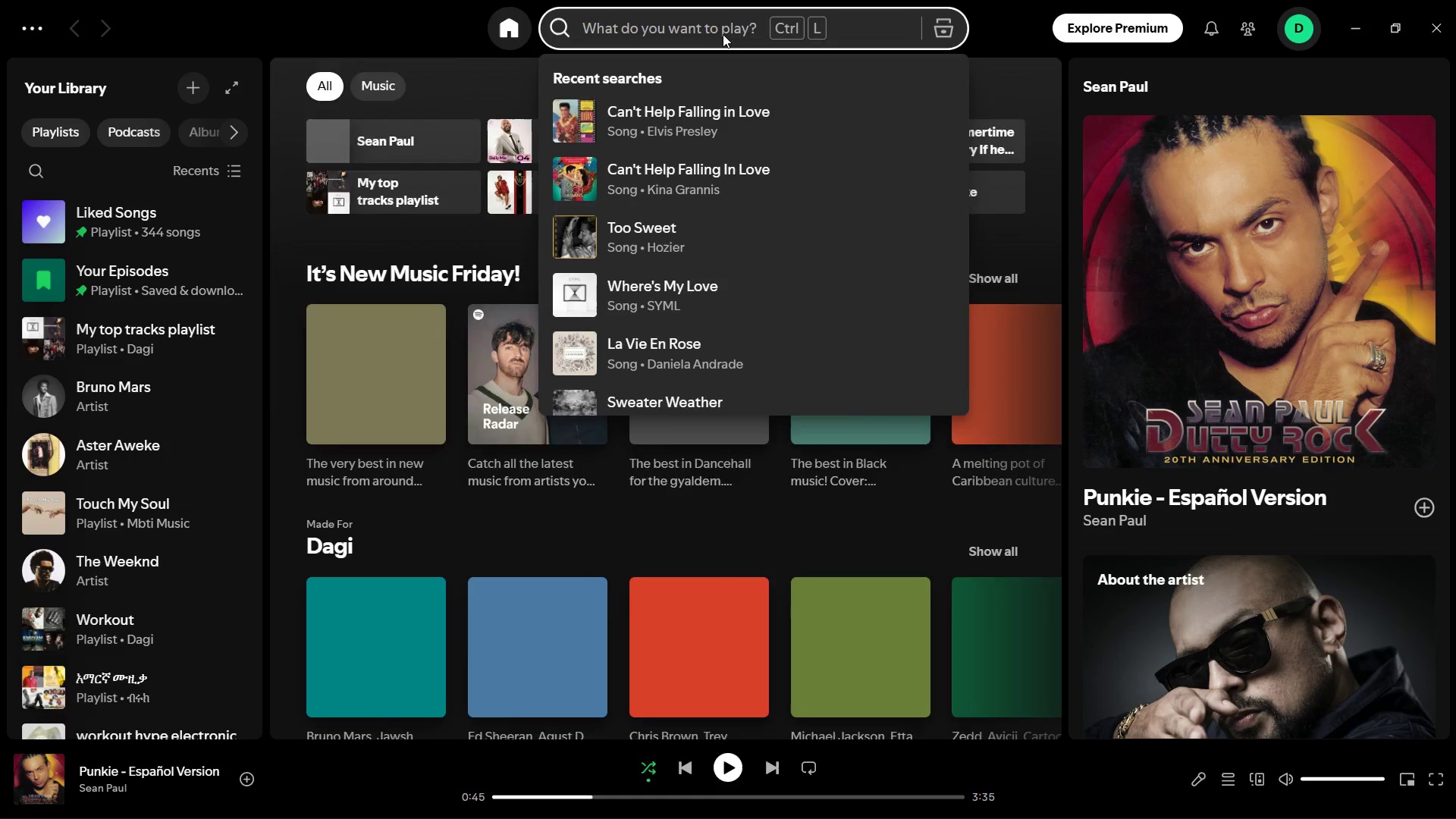 
type(in the summer time)
 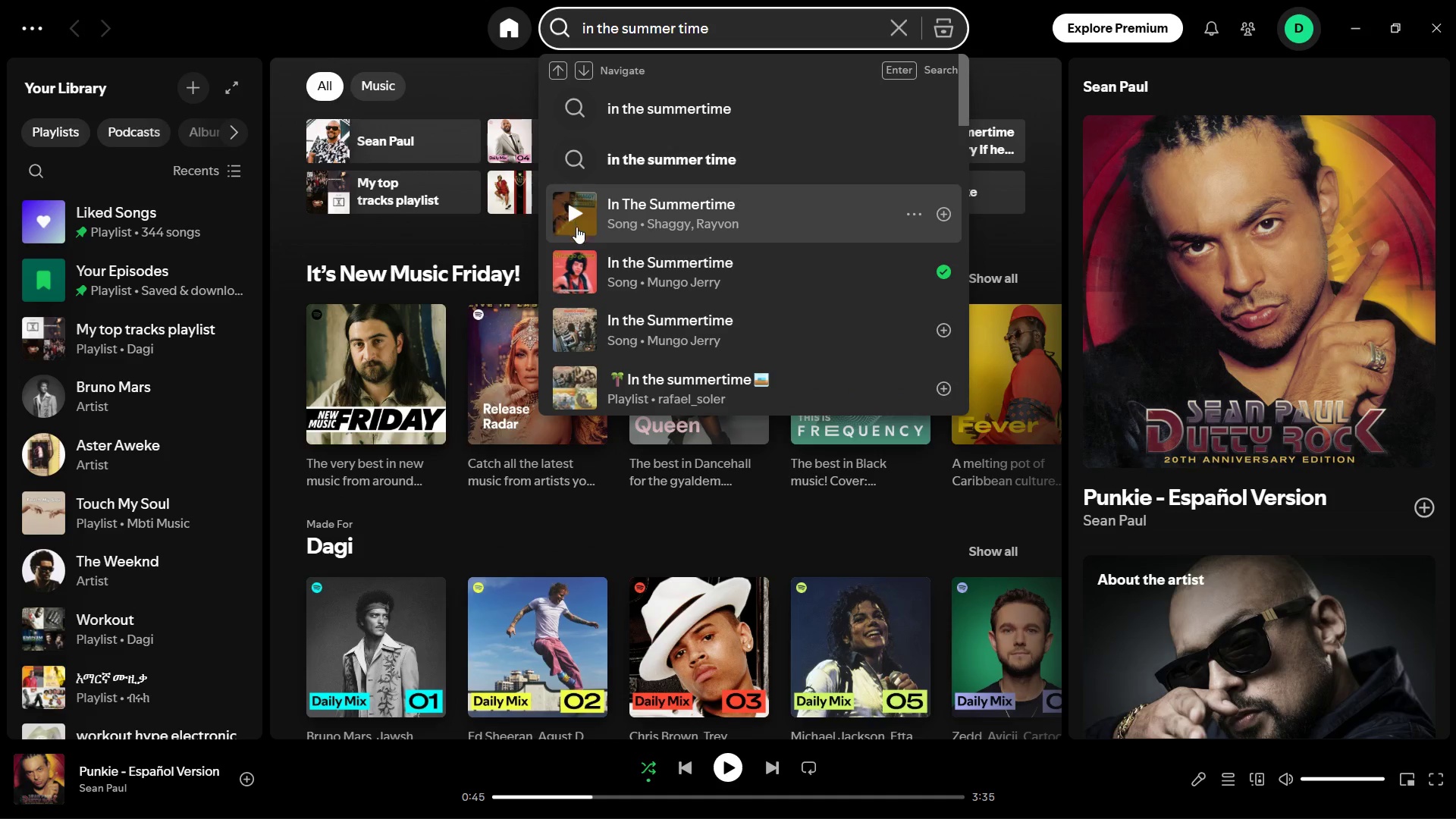 
left_click([575, 268])
 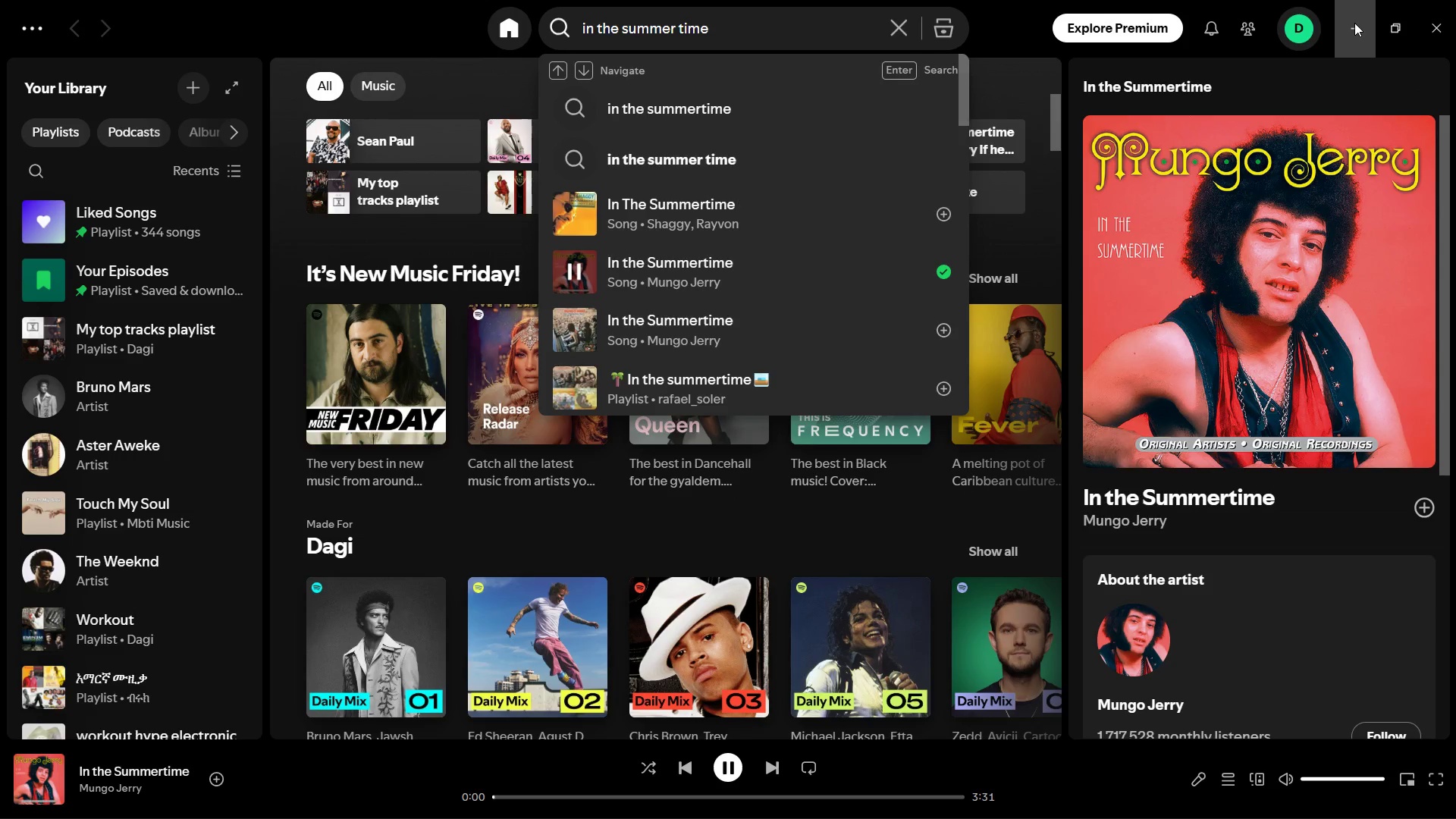 
key(Mute)
 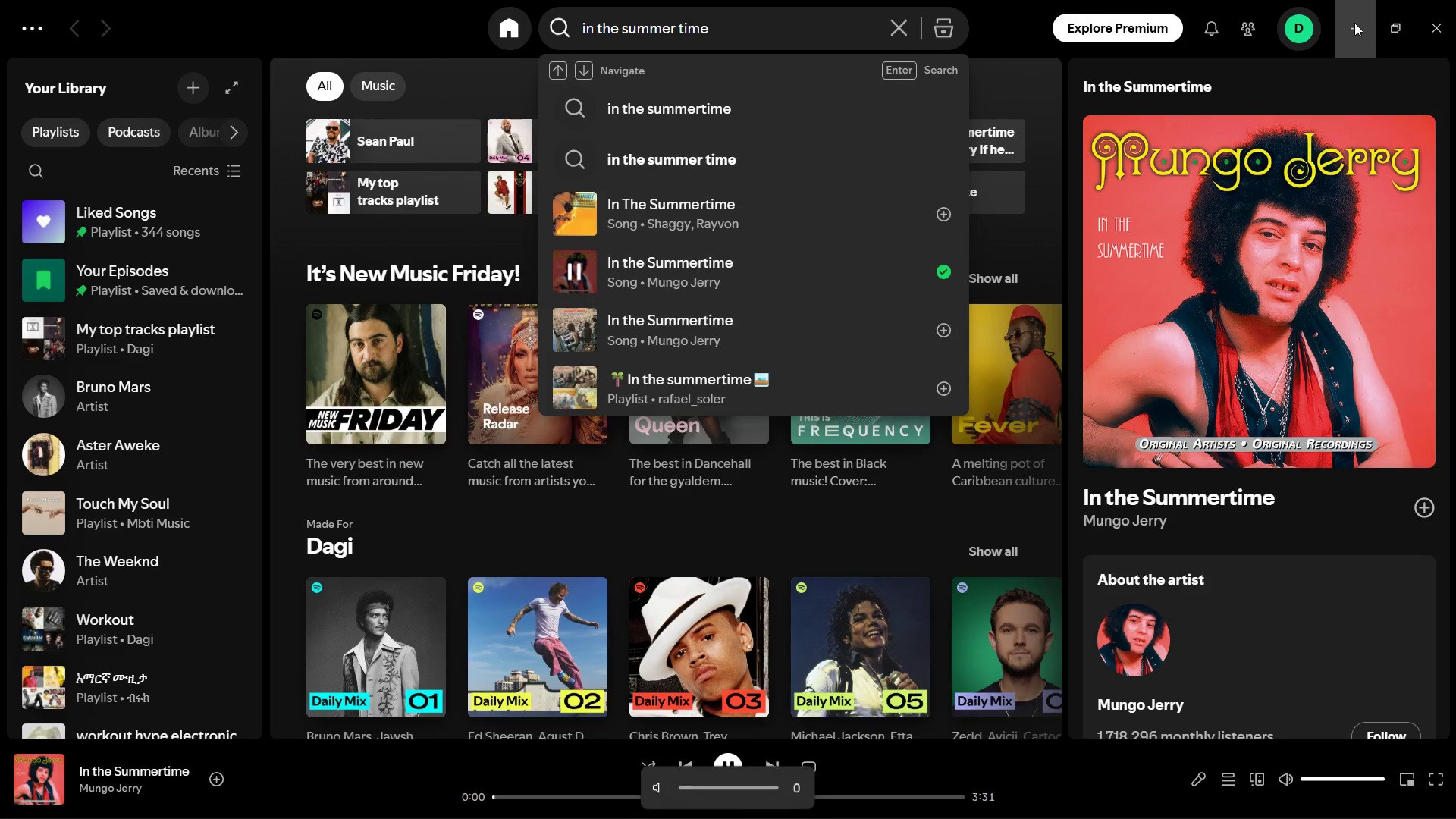 
key(VolumeUp)
 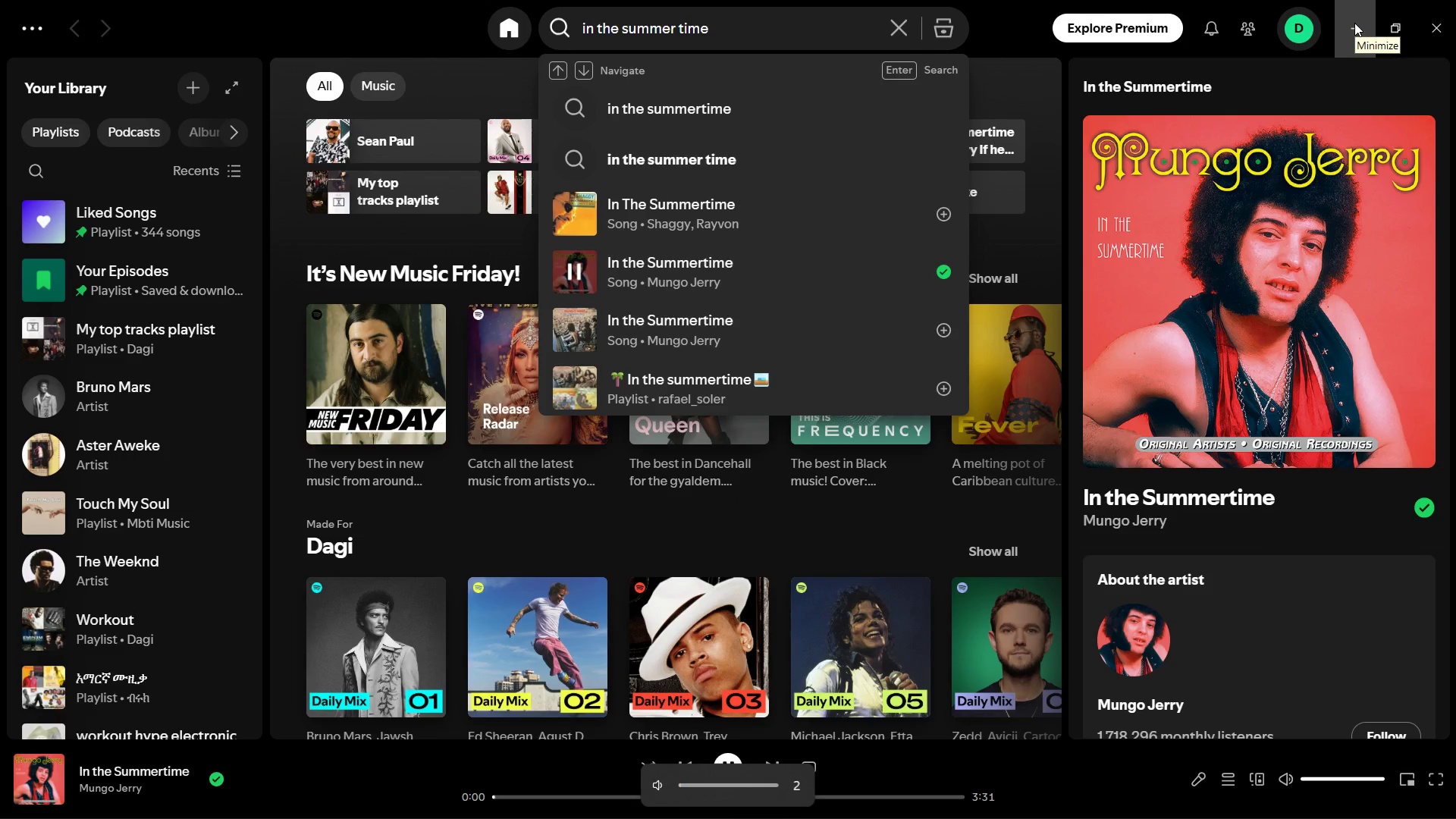 
key(VolumeUp)
 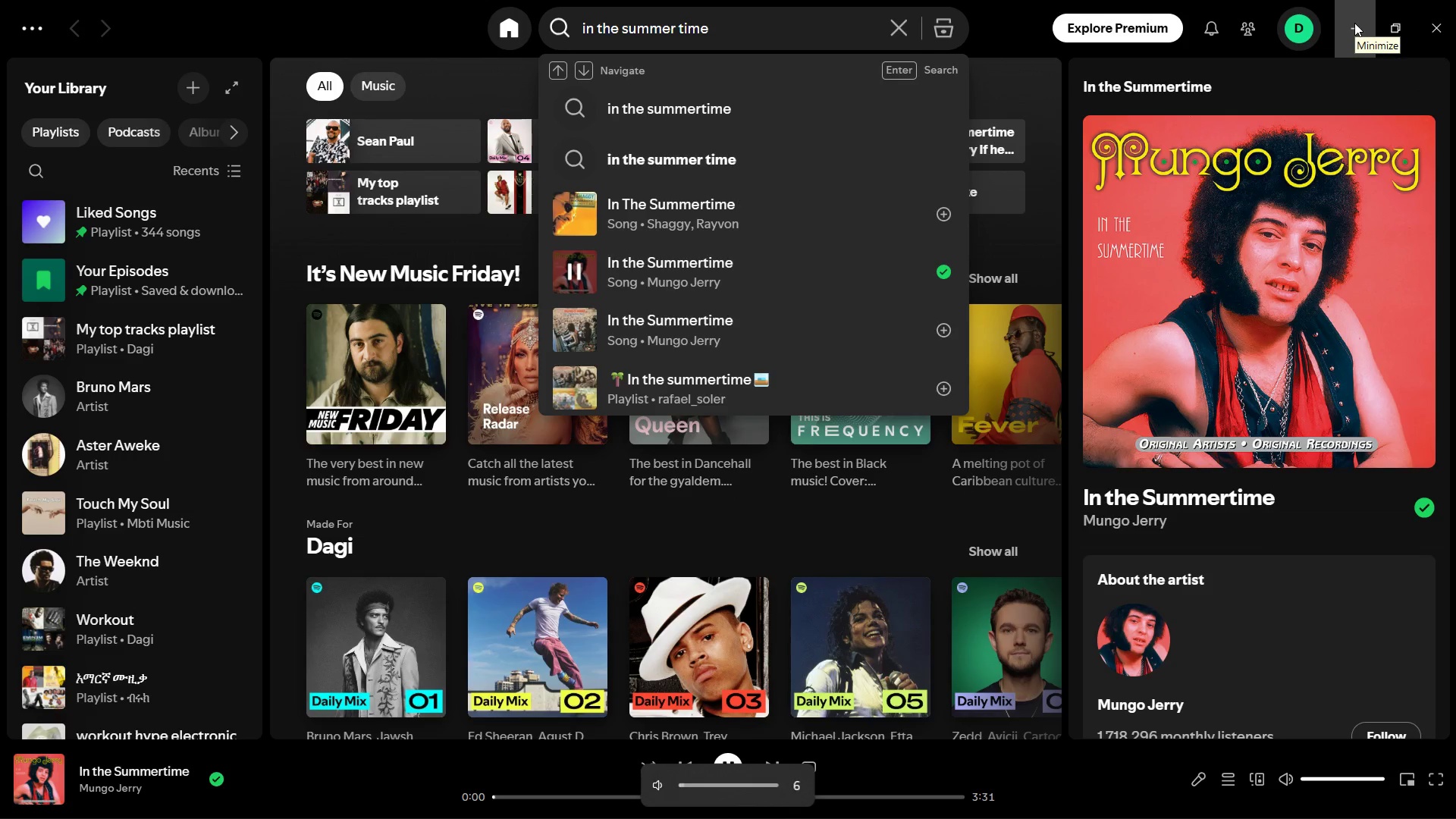 
key(VolumeUp)
 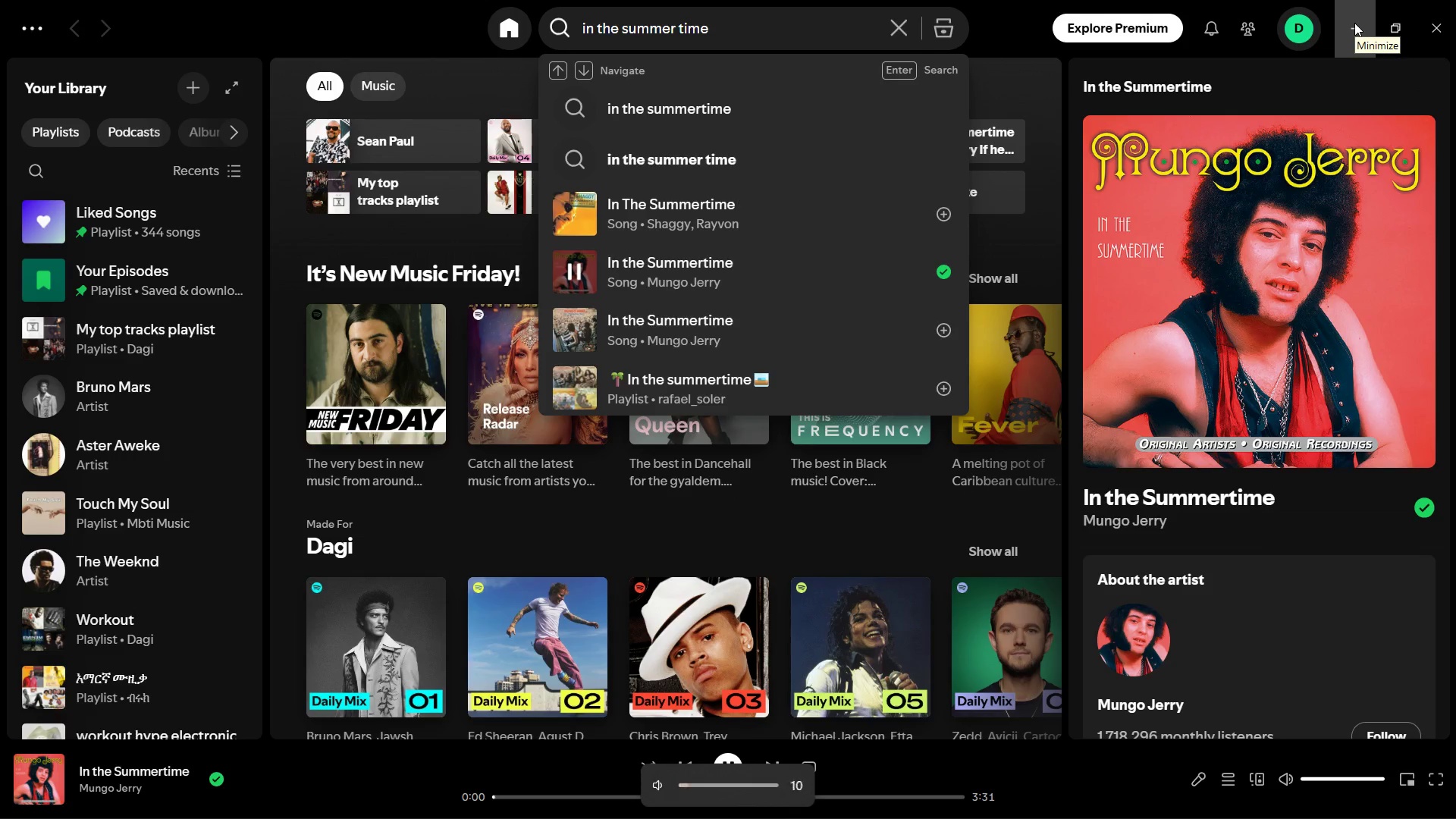 
key(VolumeUp)
 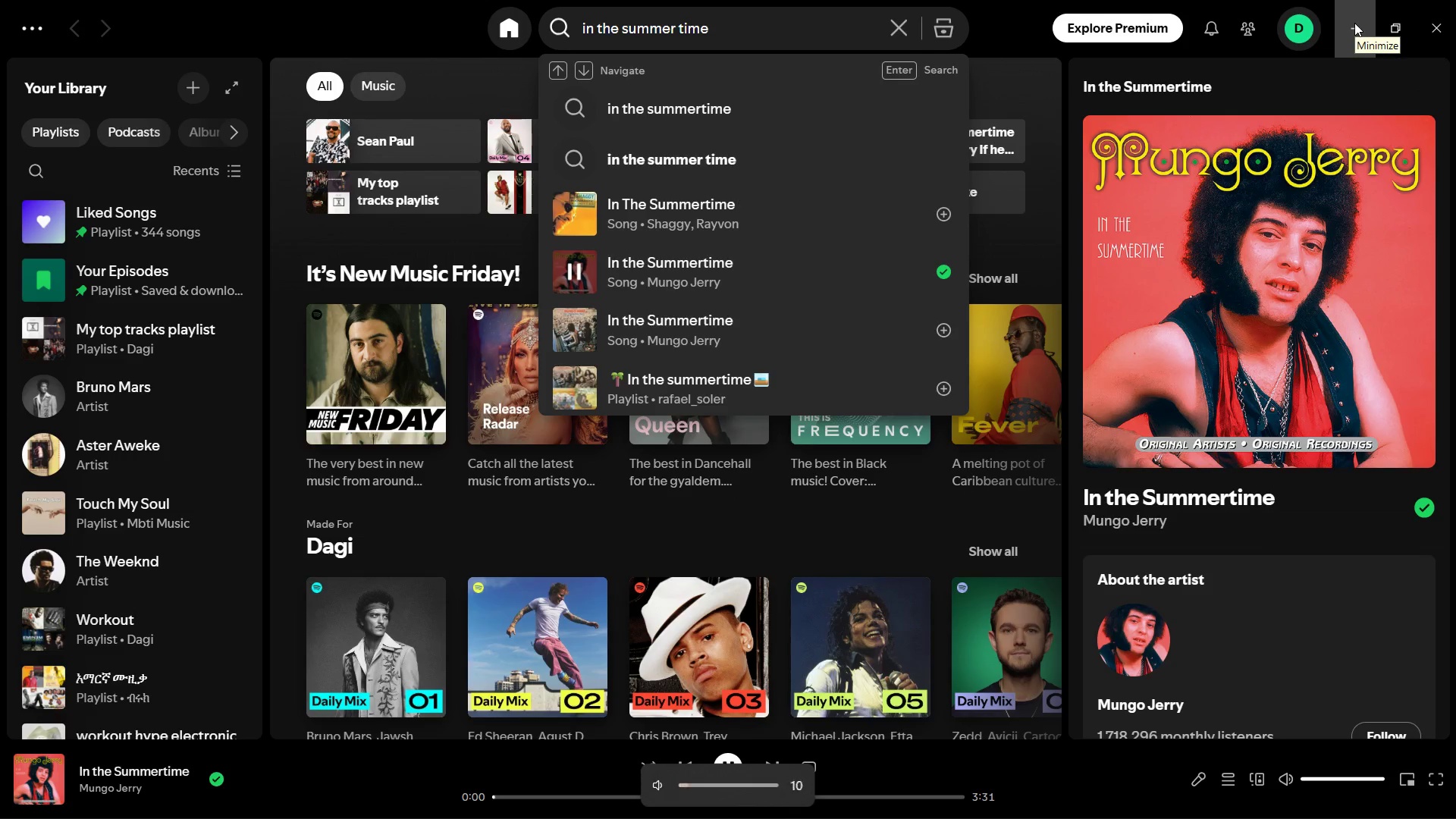 
key(VolumeUp)
 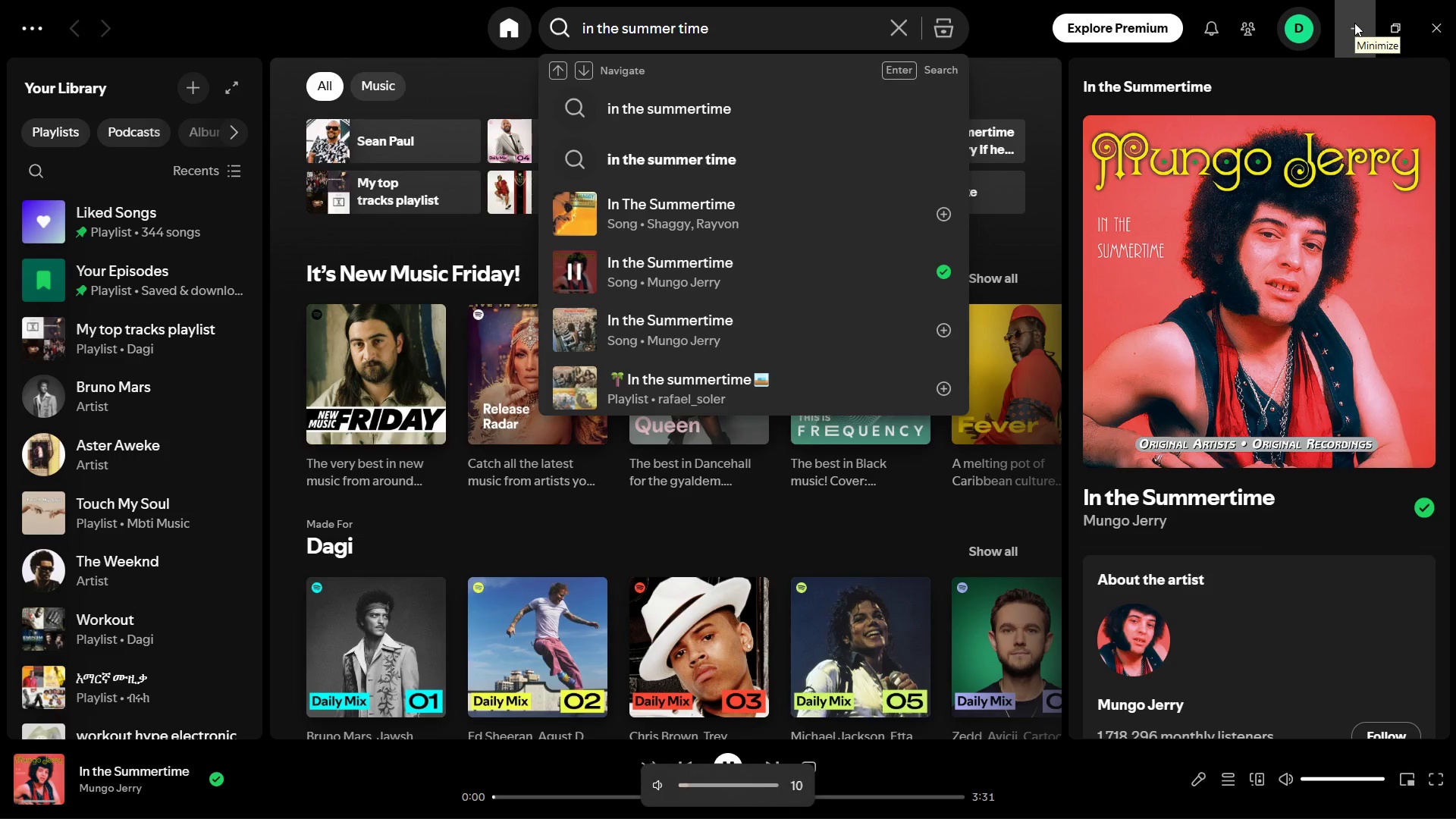 
key(VolumeUp)
 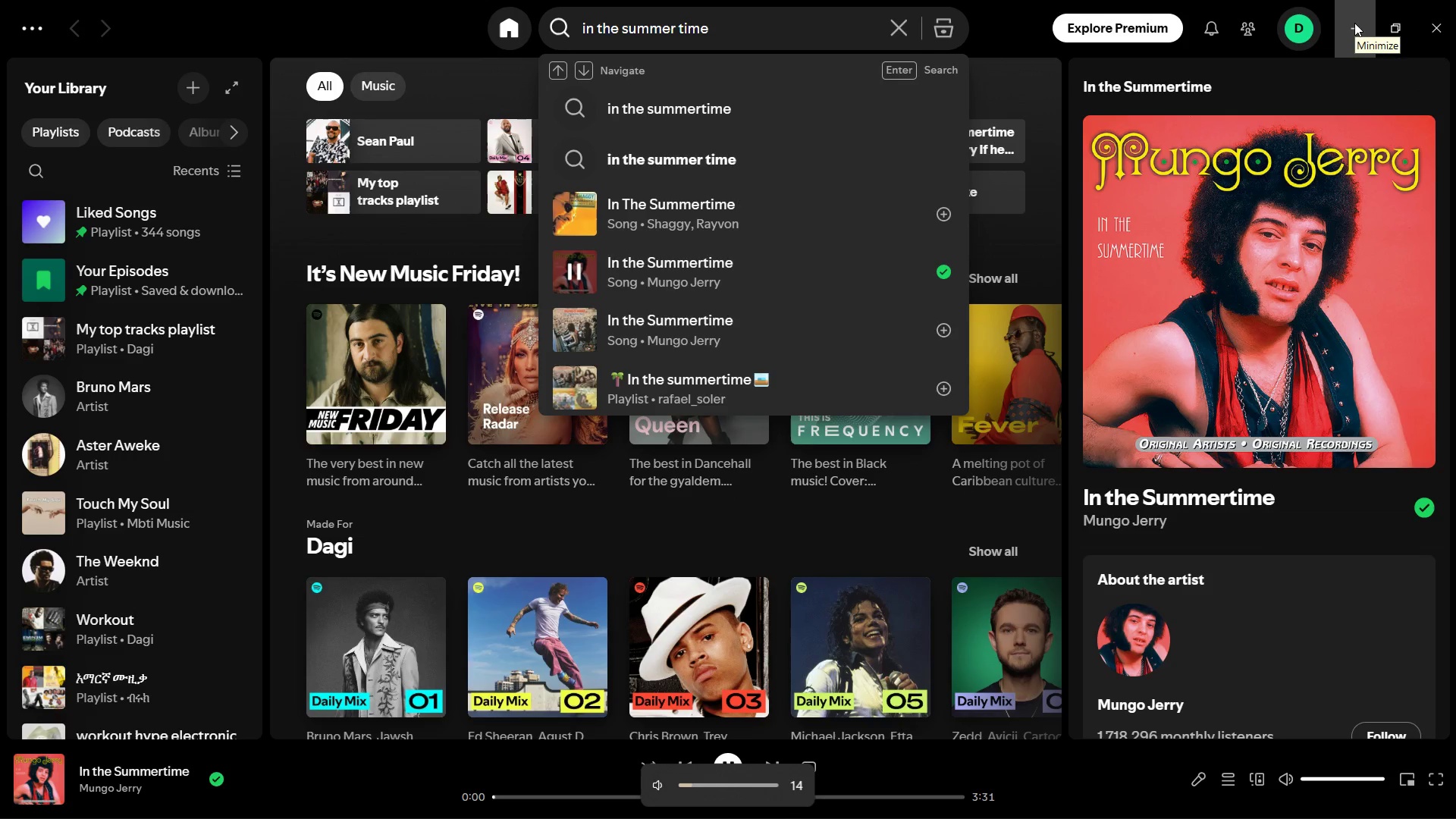 
key(VolumeUp)
 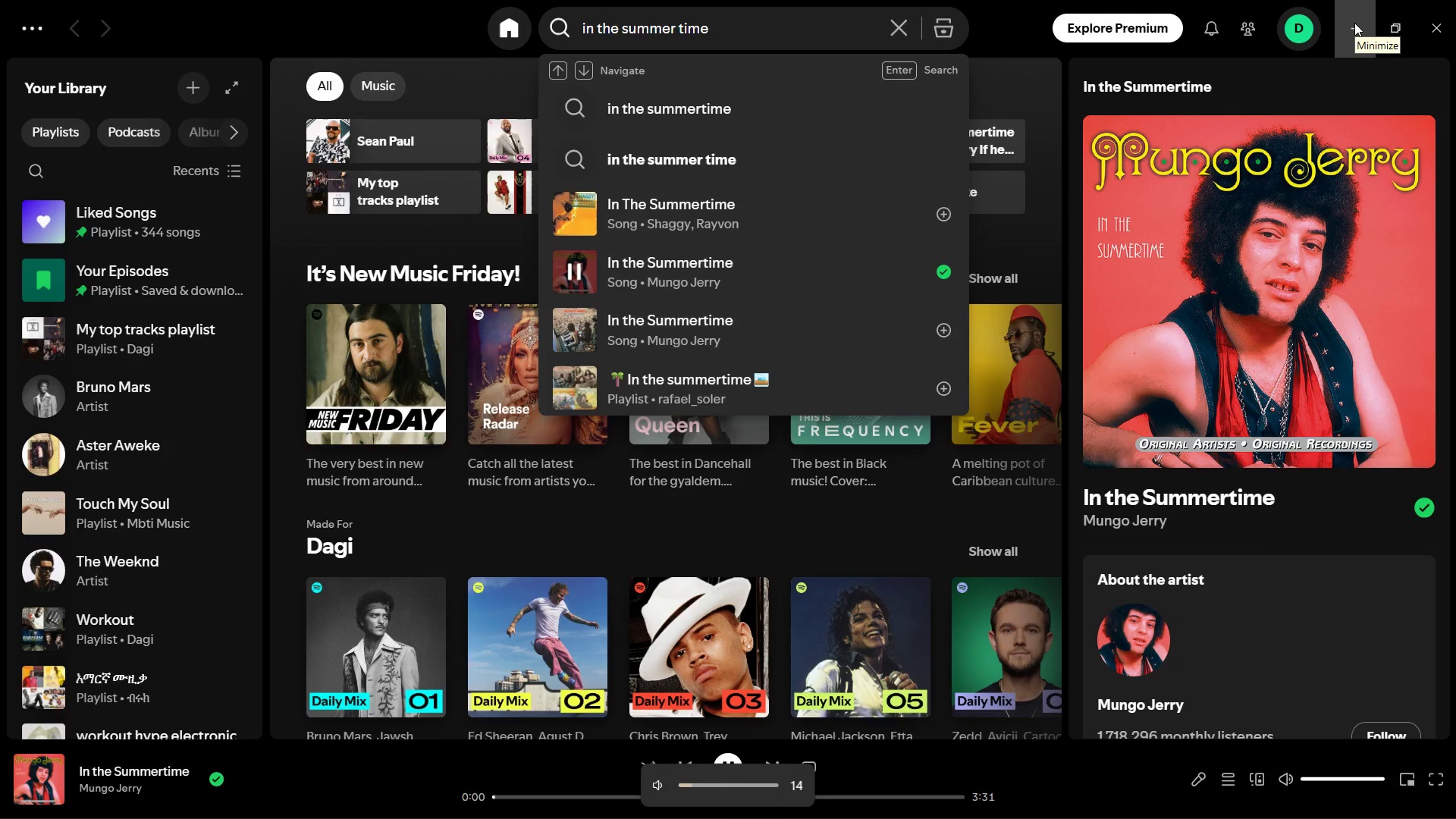 
key(VolumeUp)
 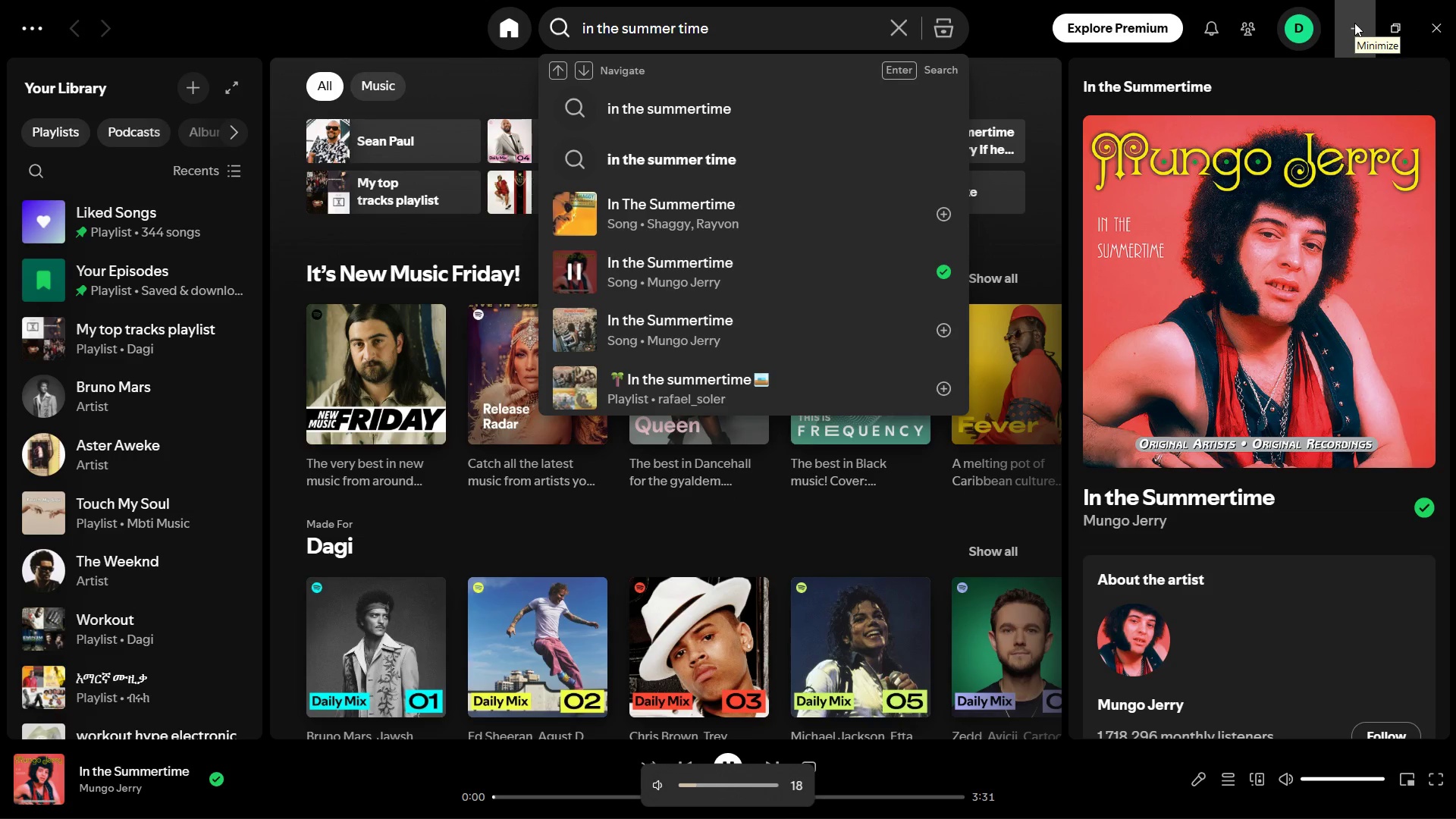 
key(VolumeUp)
 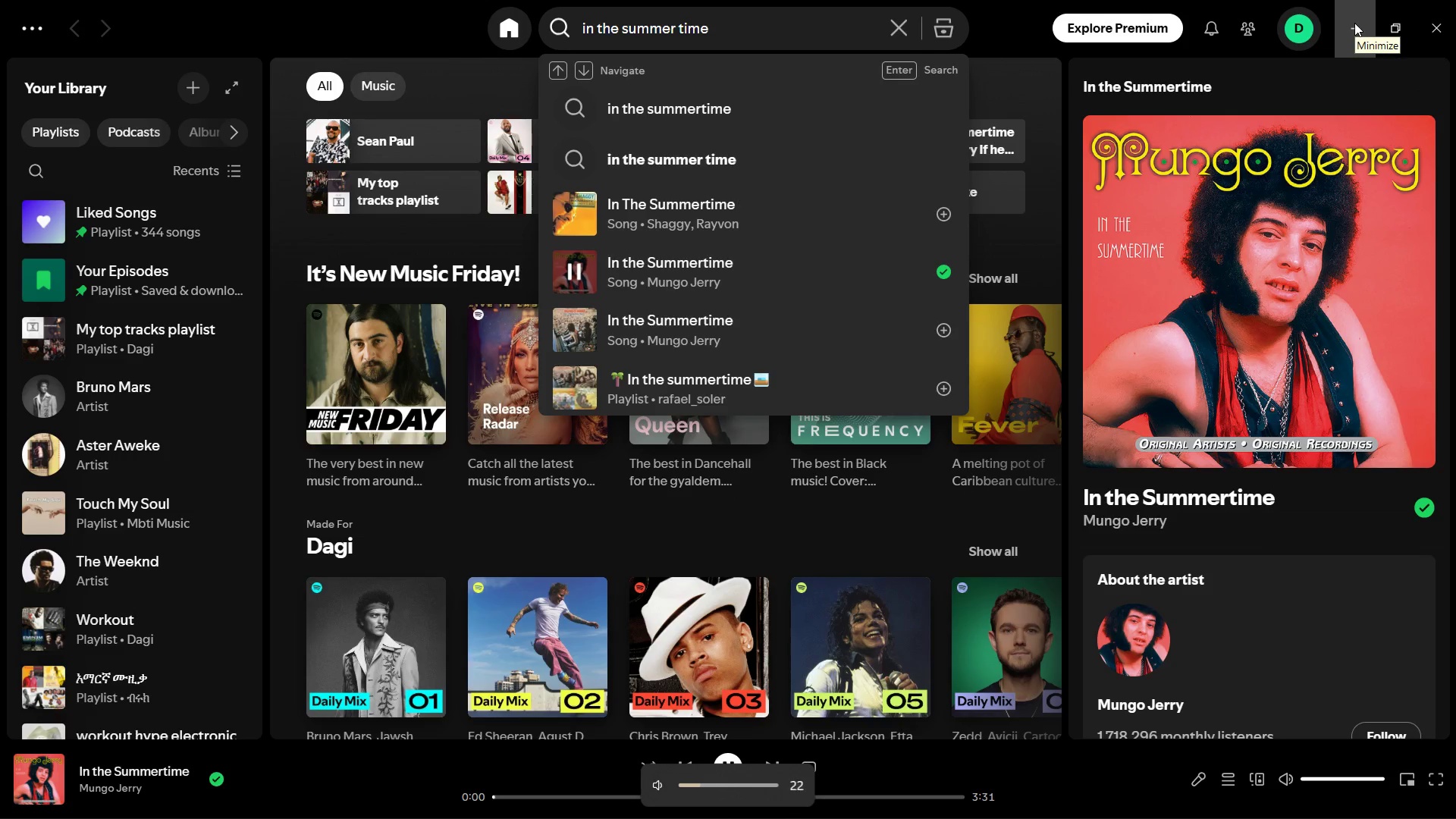 
key(VolumeUp)
 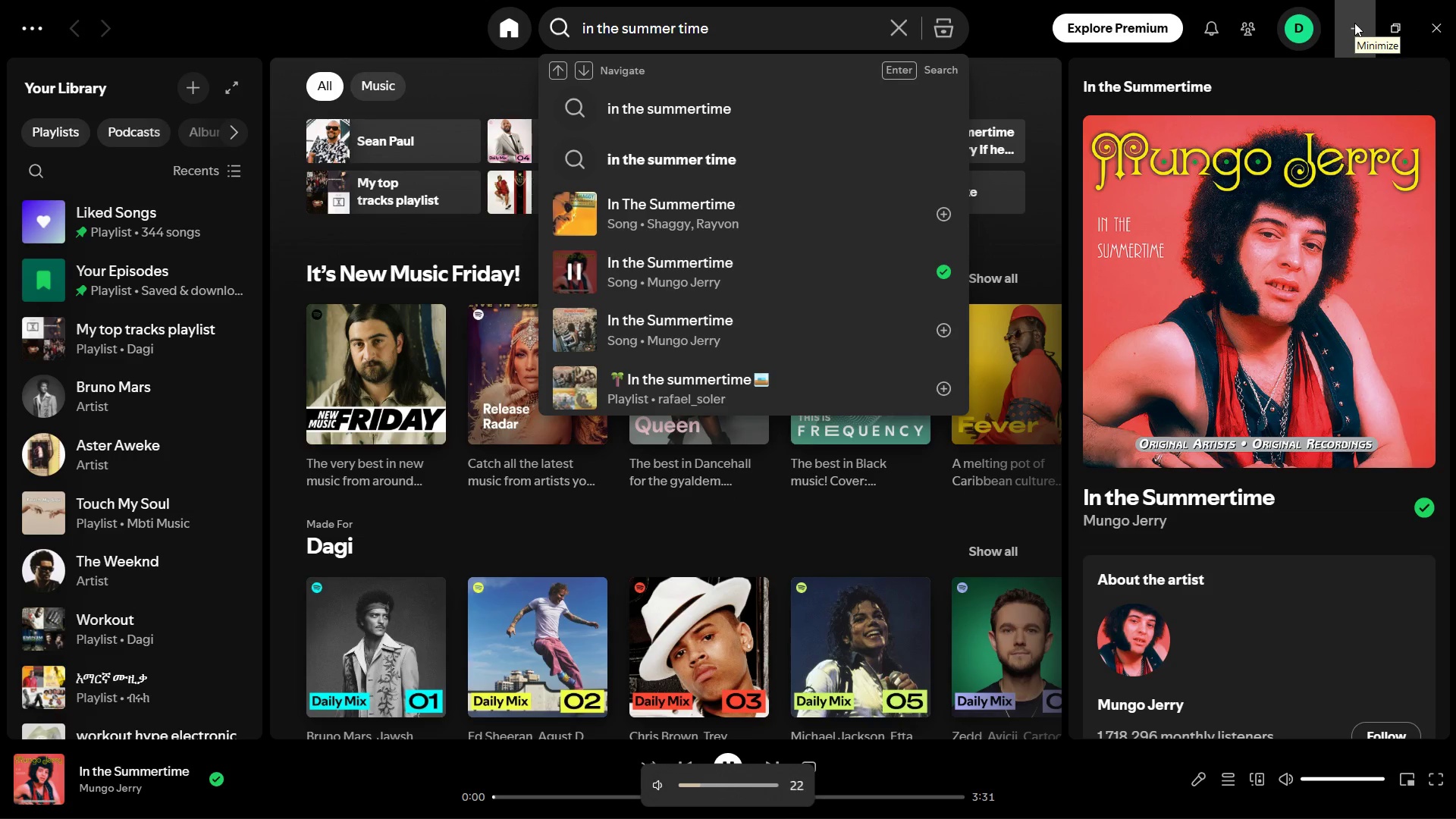 
key(VolumeUp)
 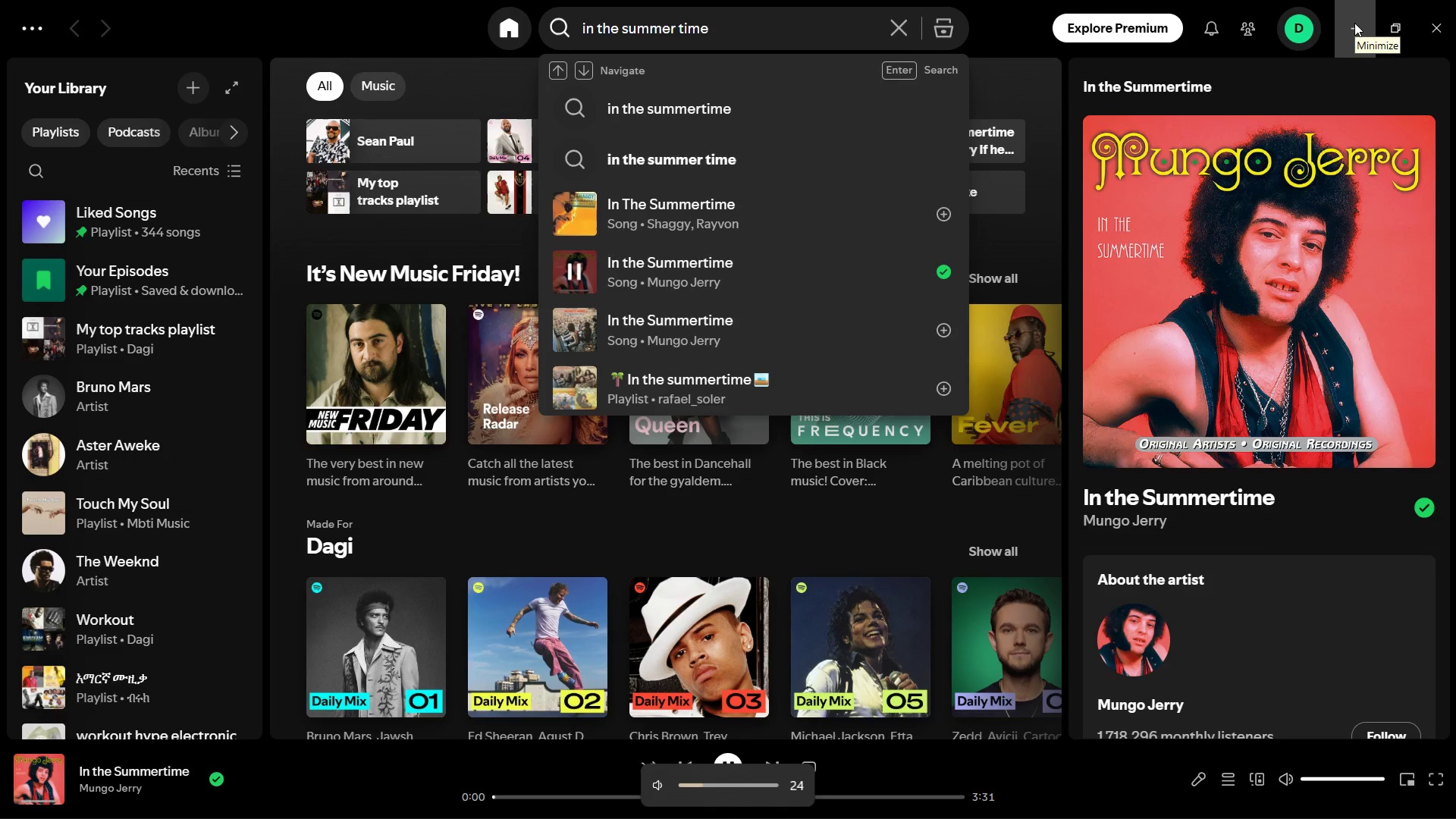 
key(VolumeUp)
 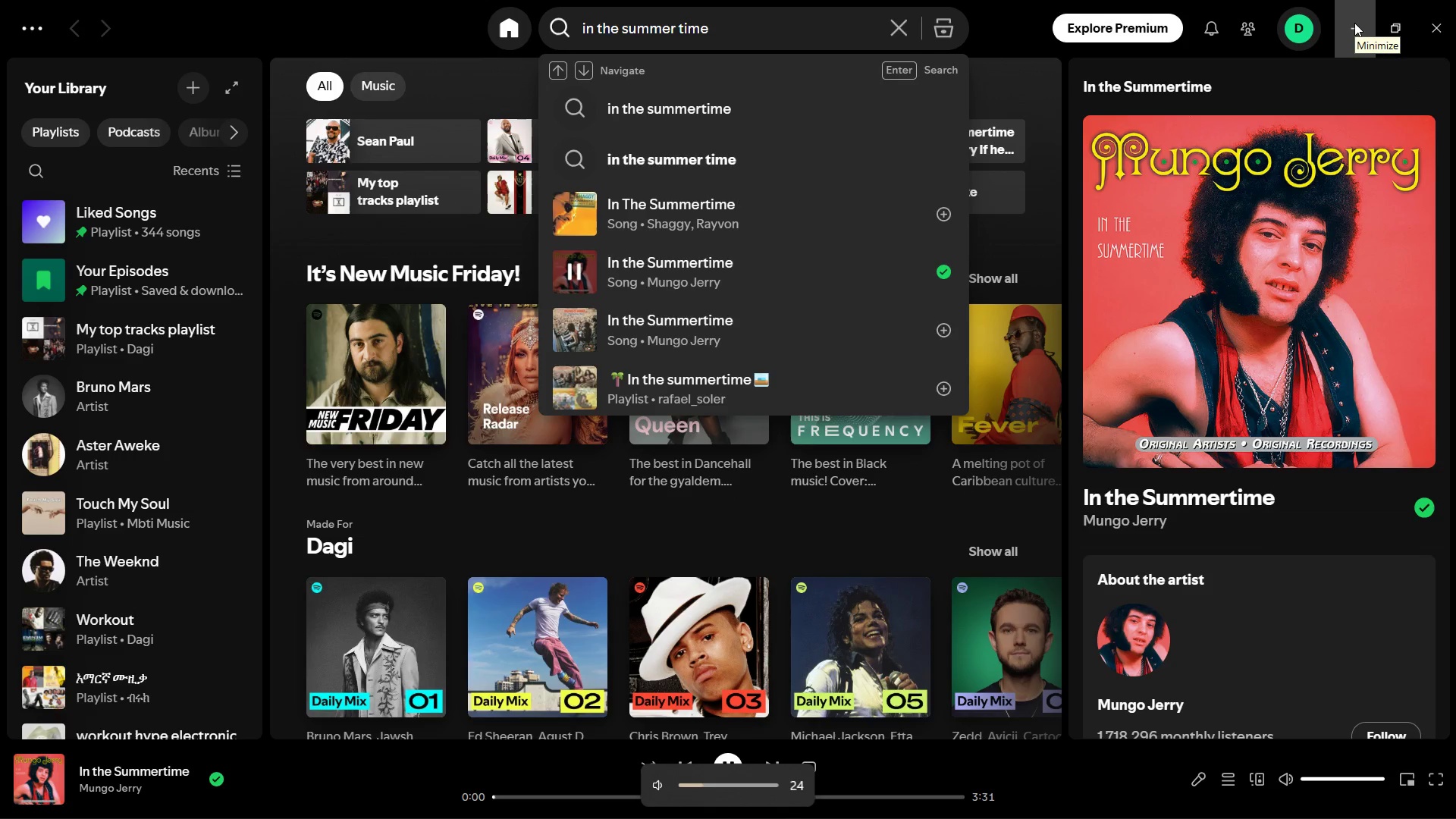 
key(VolumeUp)
 